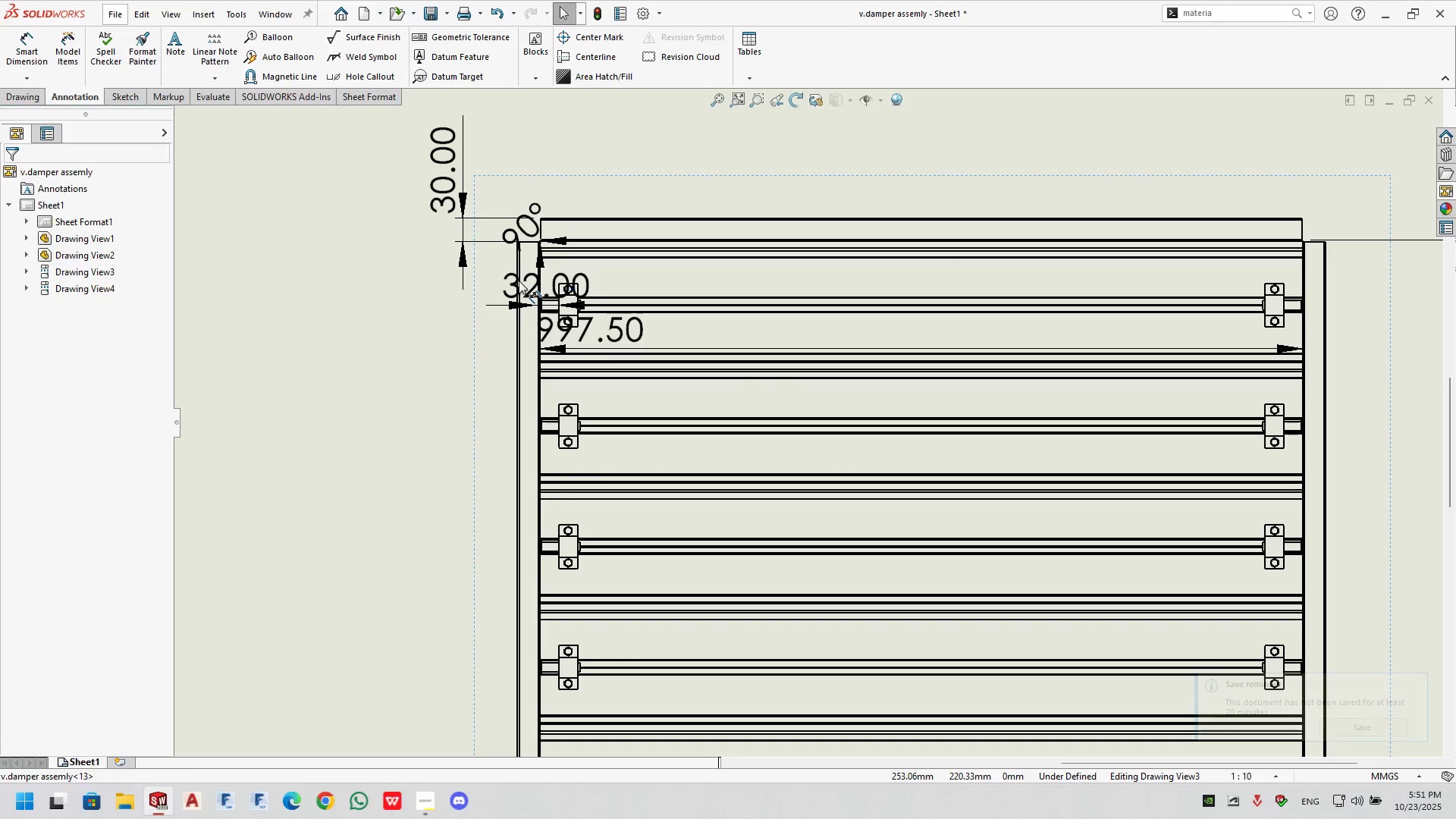 
key(Delete)
 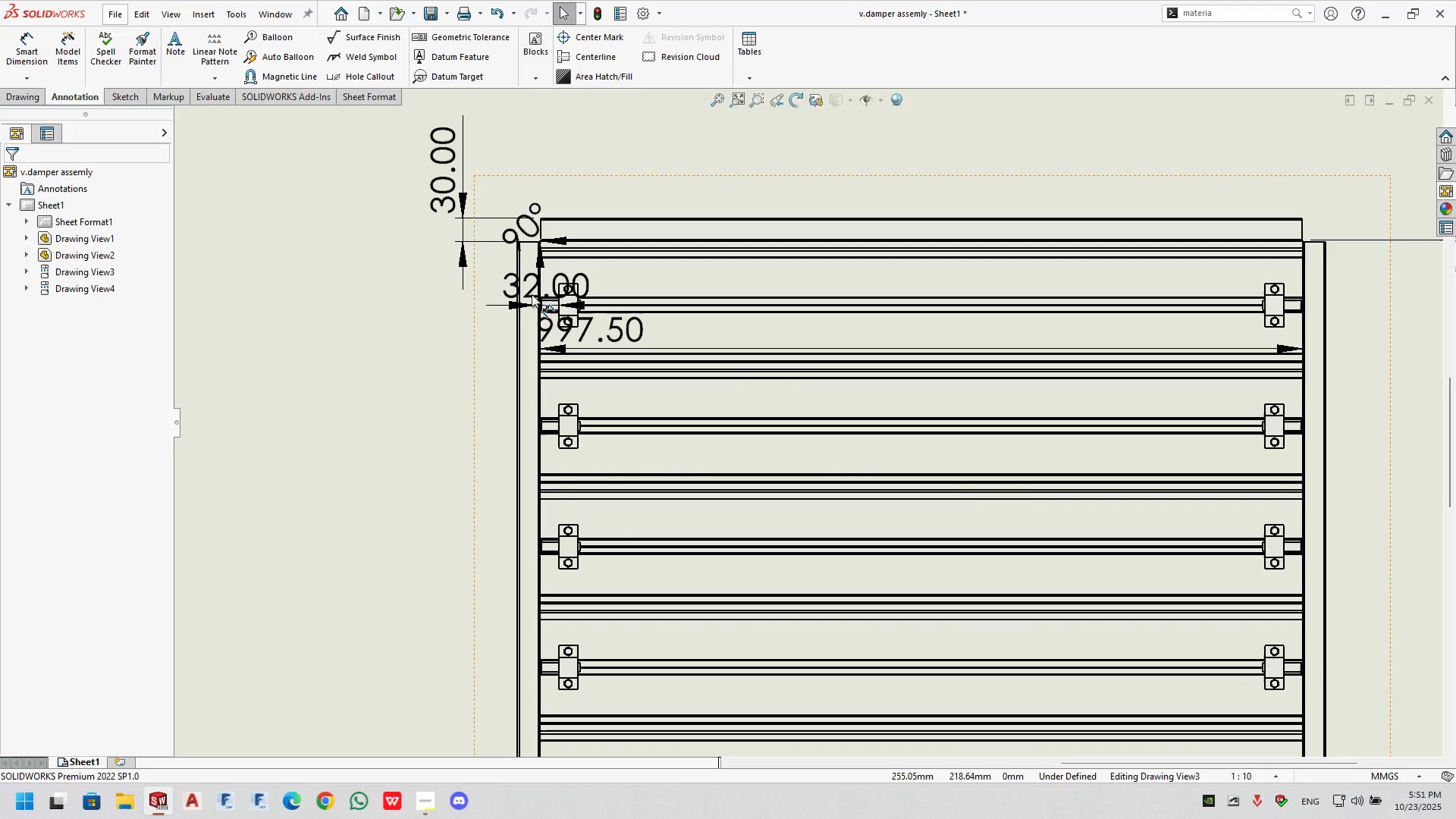 
left_click([530, 286])
 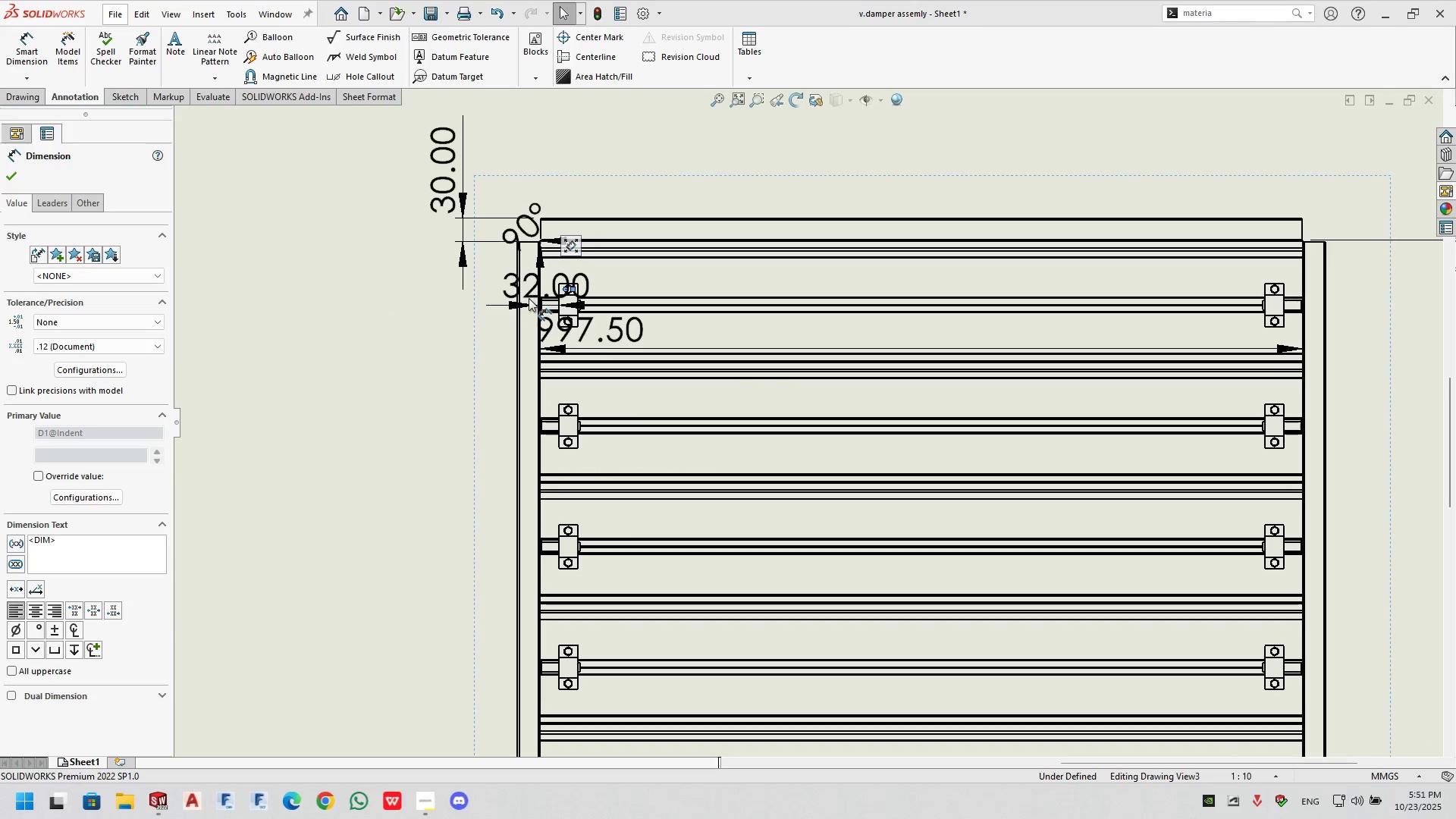 
left_click([529, 298])
 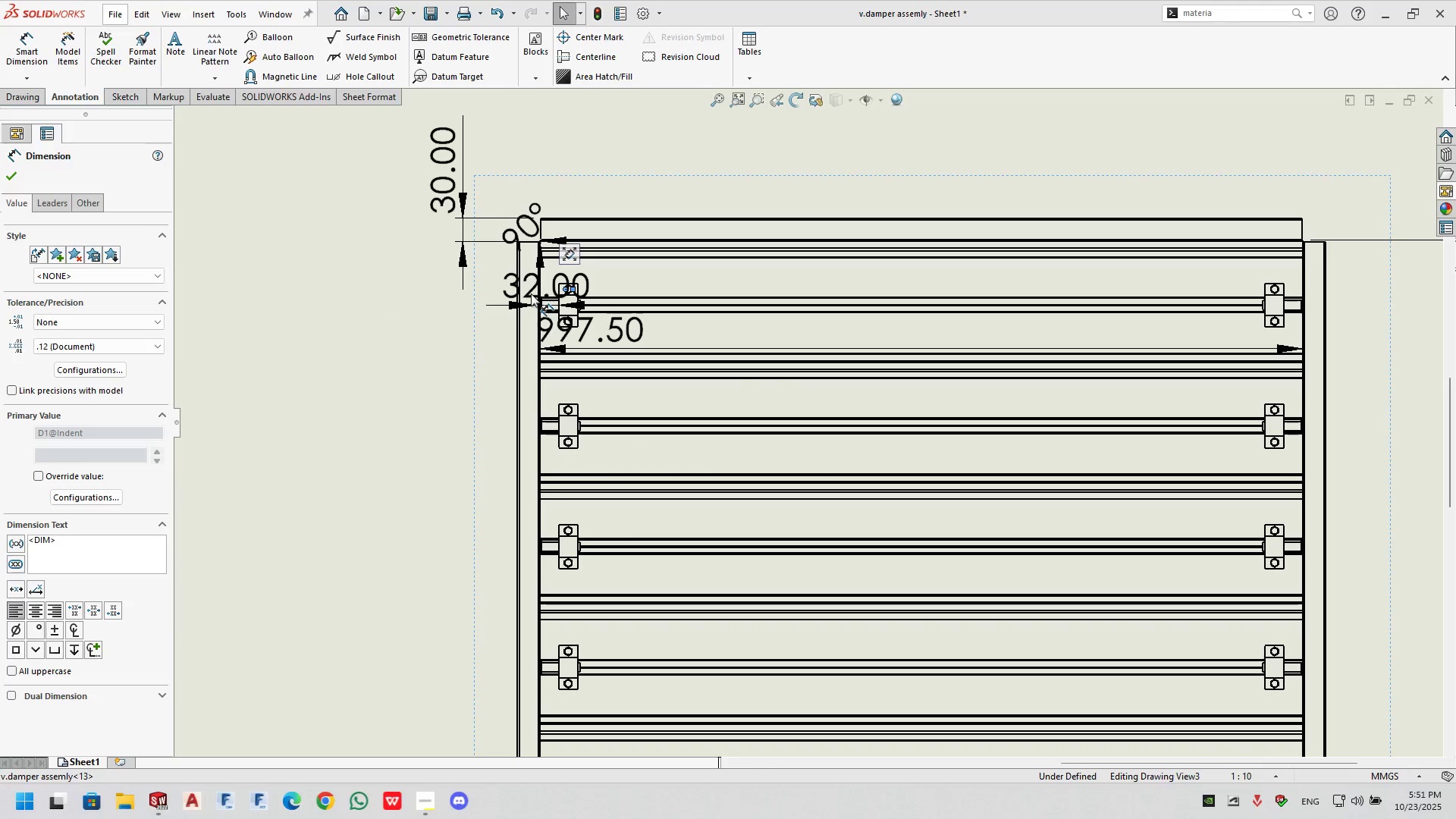 
left_click([531, 293])
 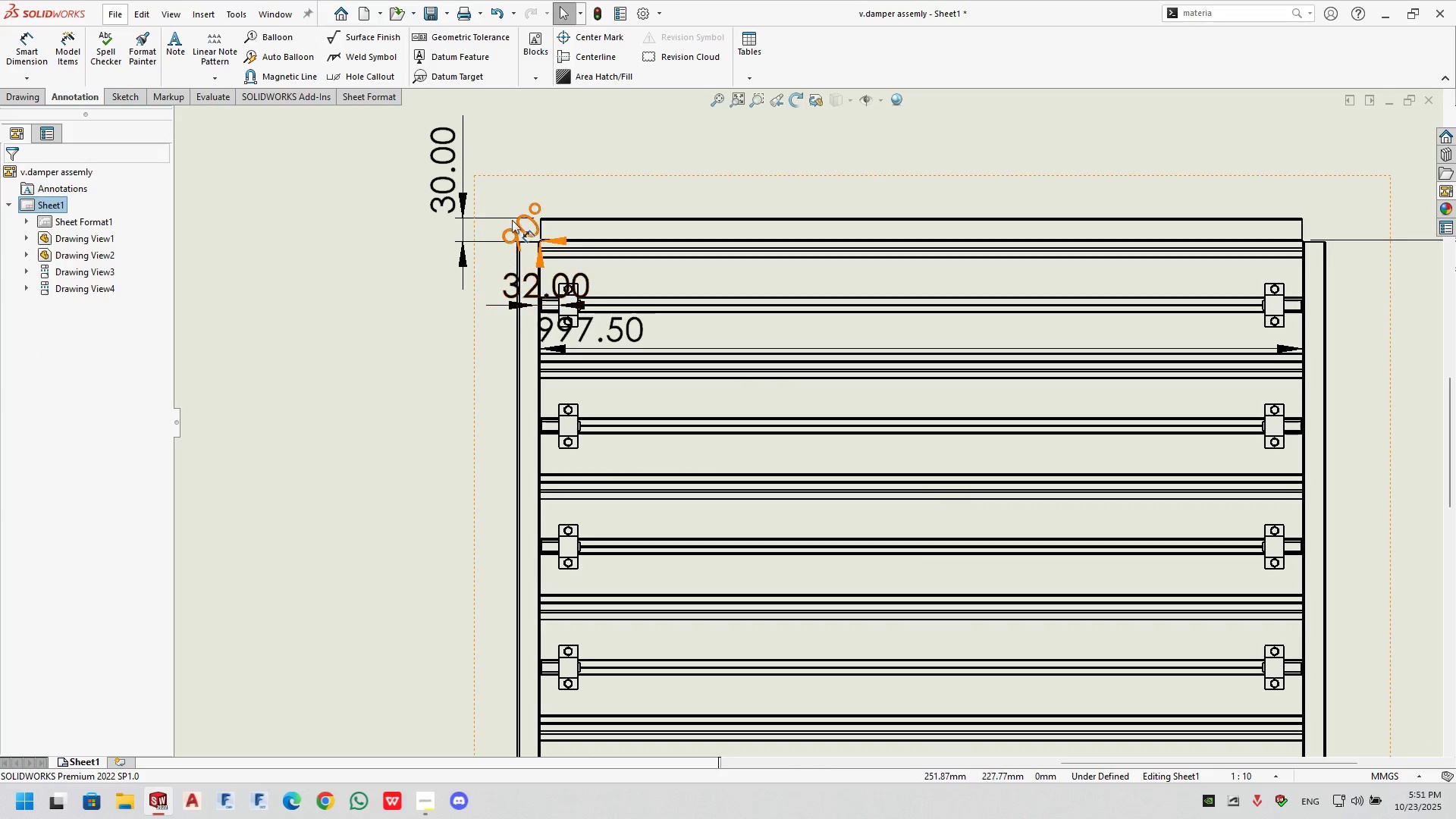 
left_click([514, 215])
 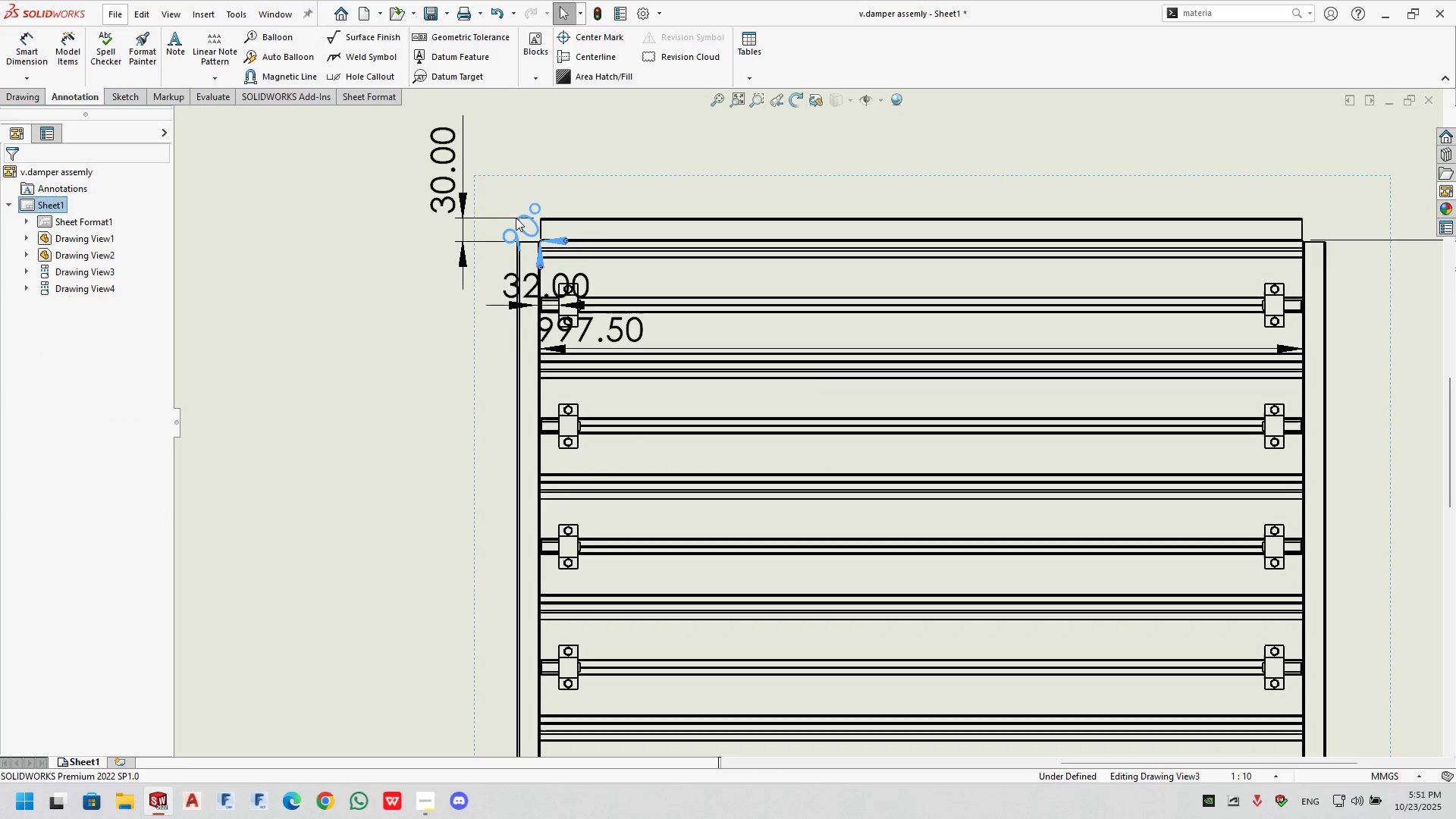 
key(Delete)
 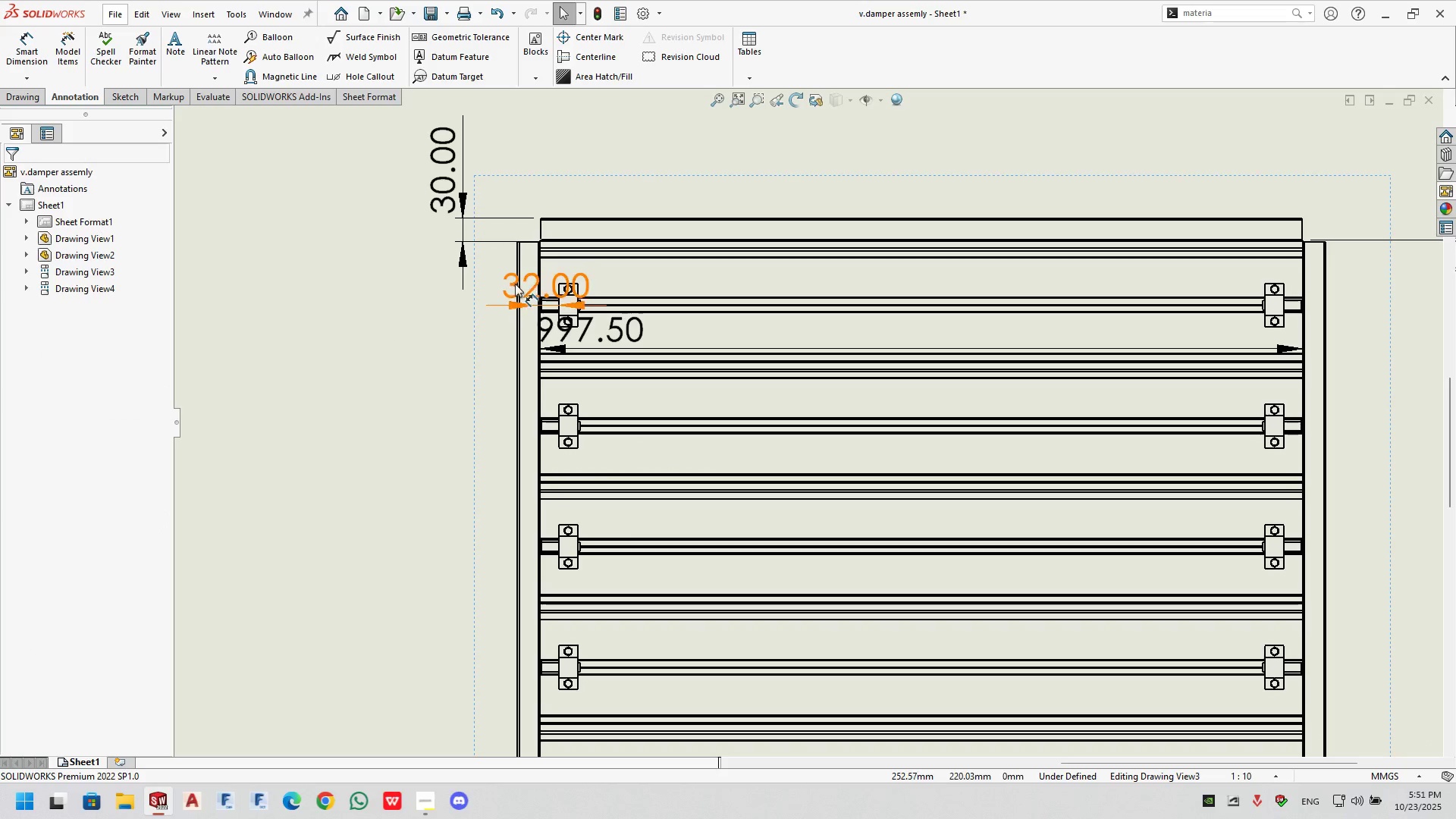 
left_click([512, 282])
 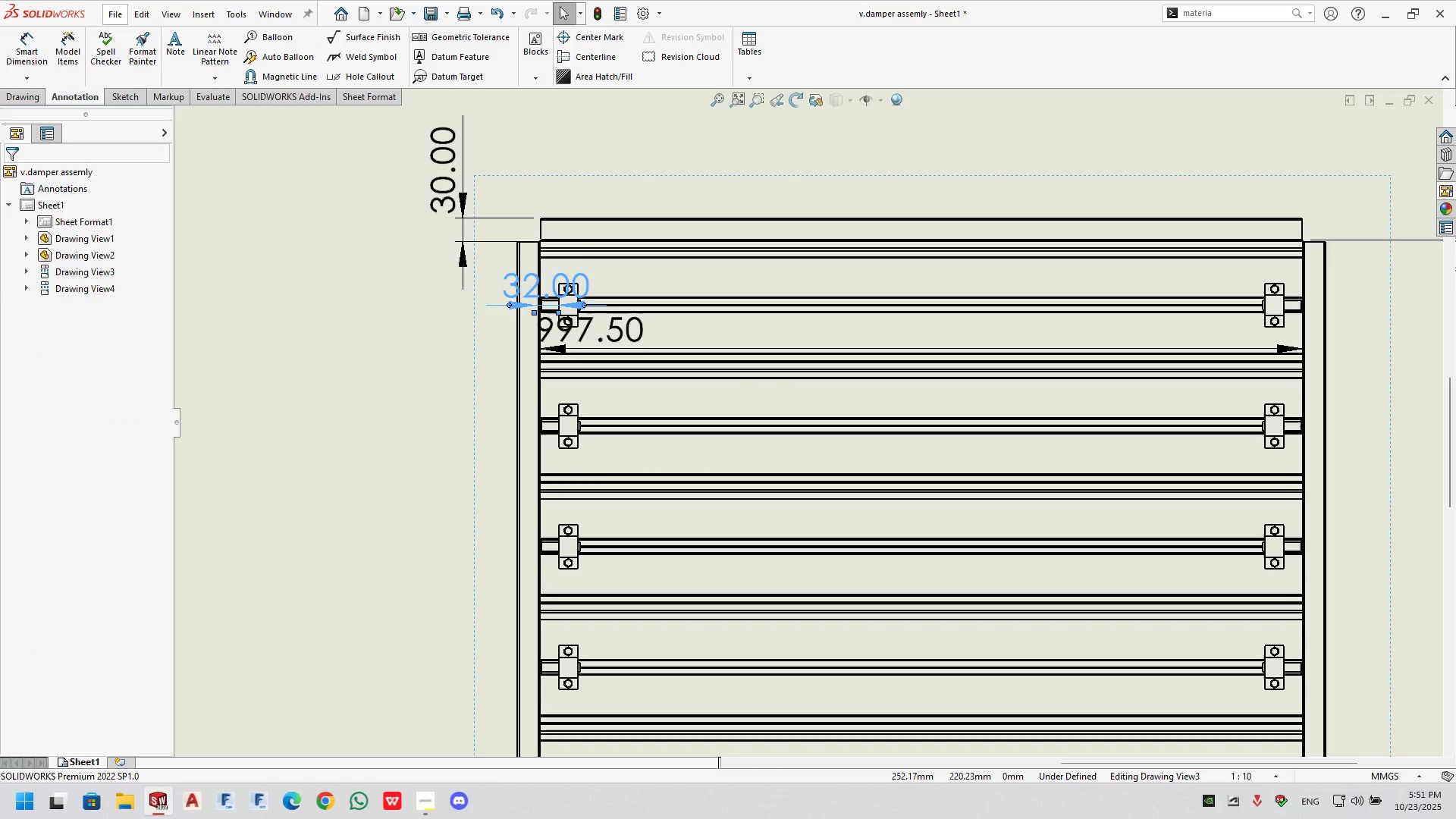 
key(Delete)
 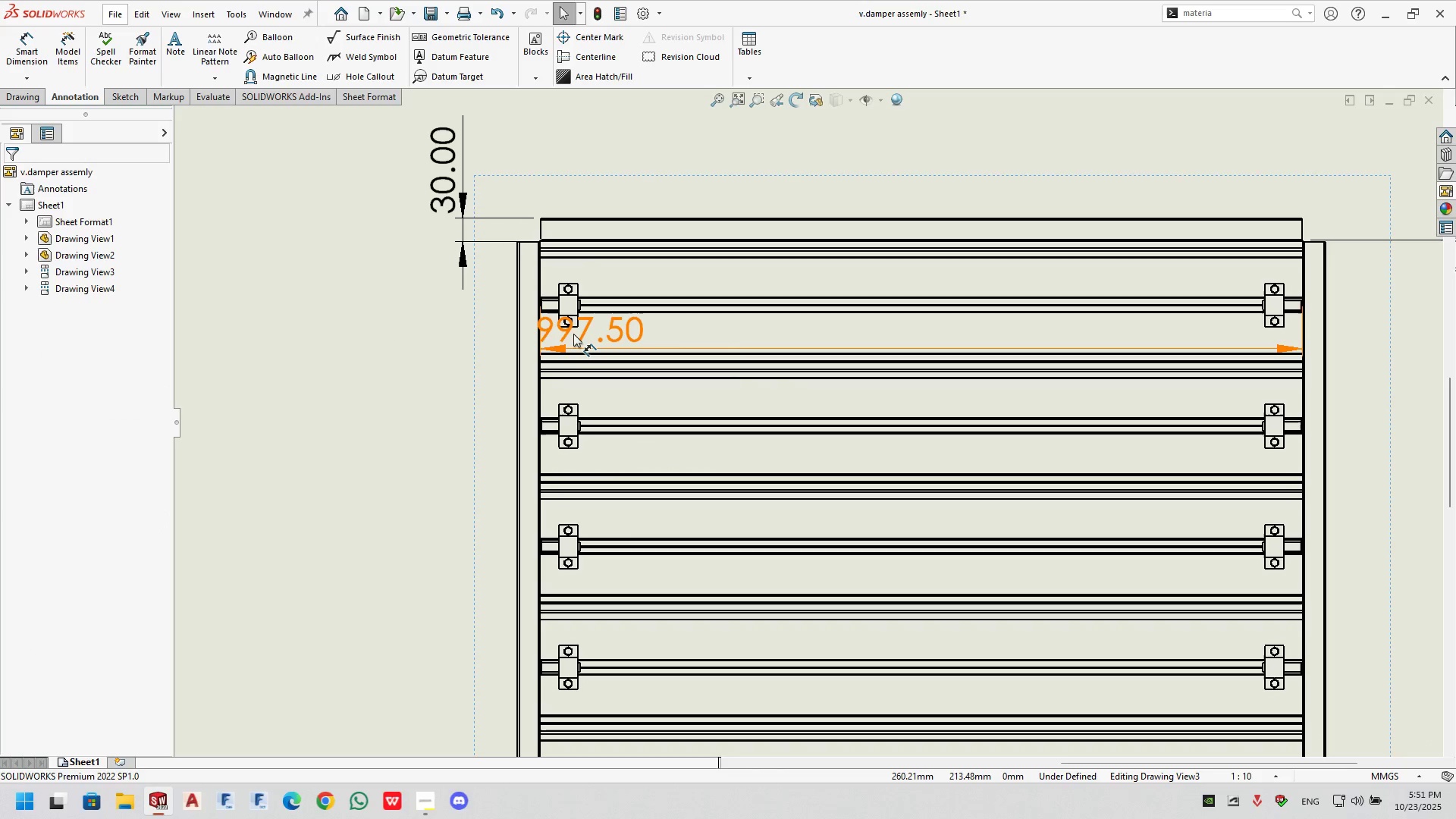 
left_click([574, 334])
 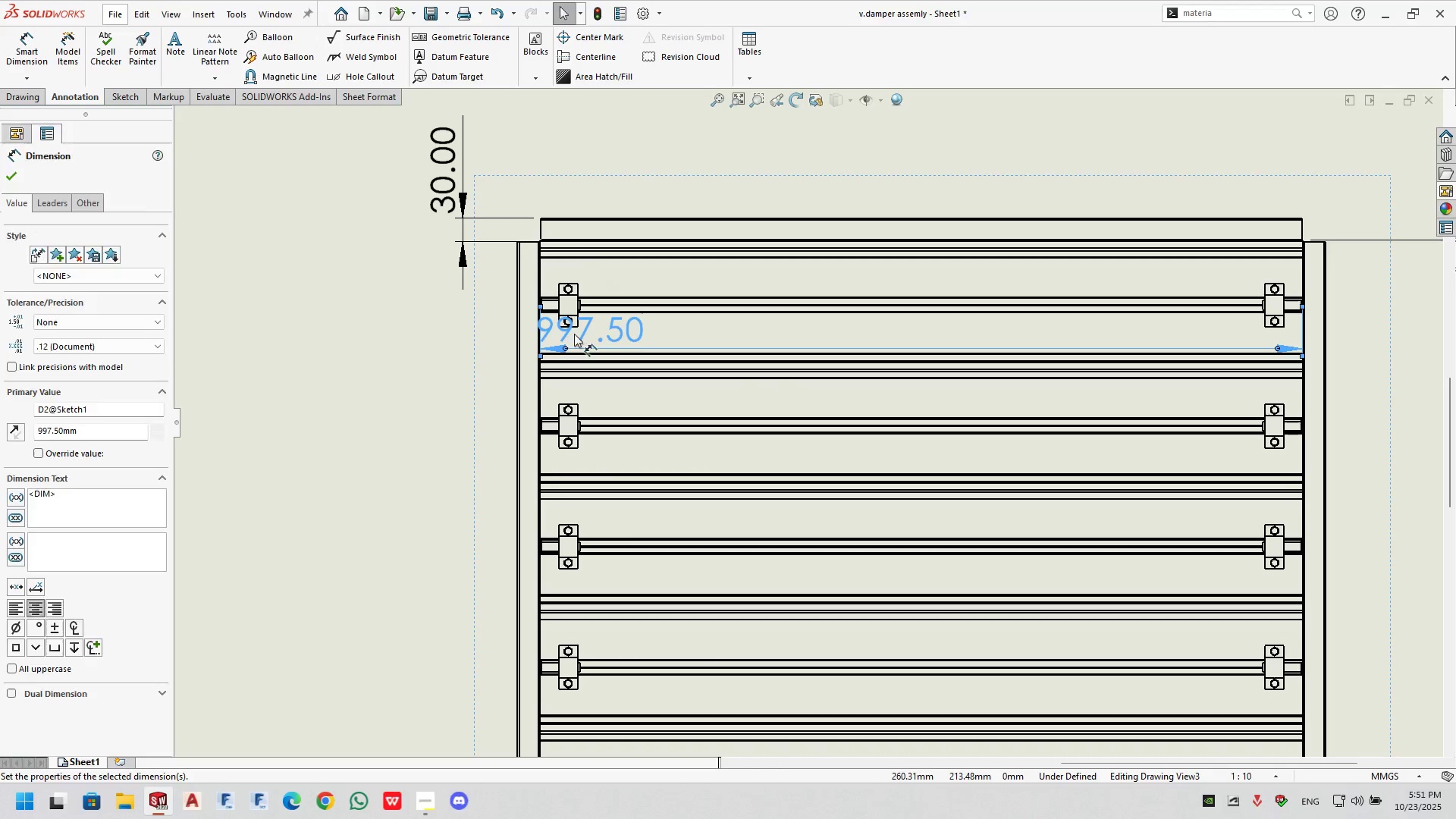 
key(Delete)
 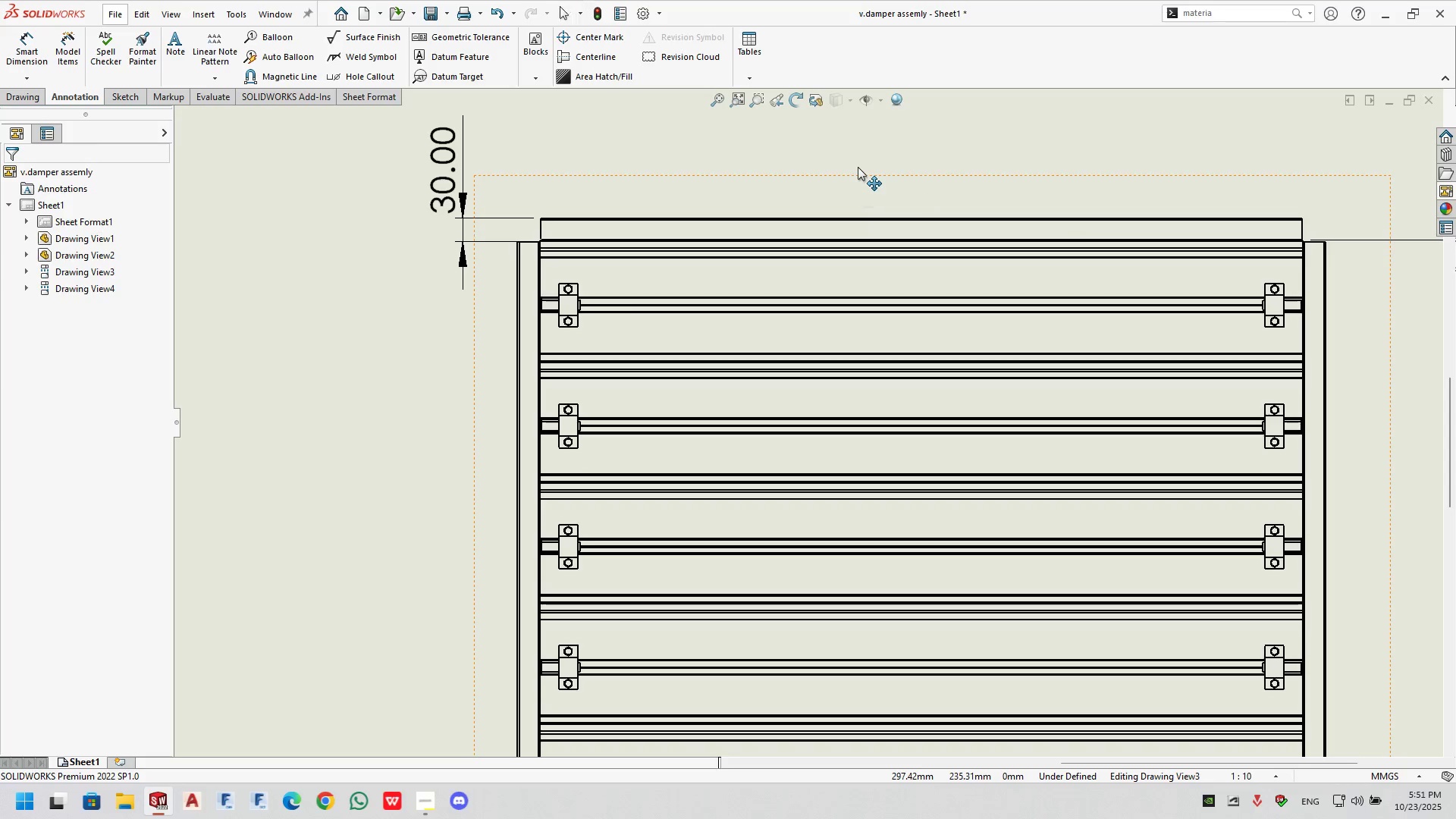 
double_click([858, 167])
 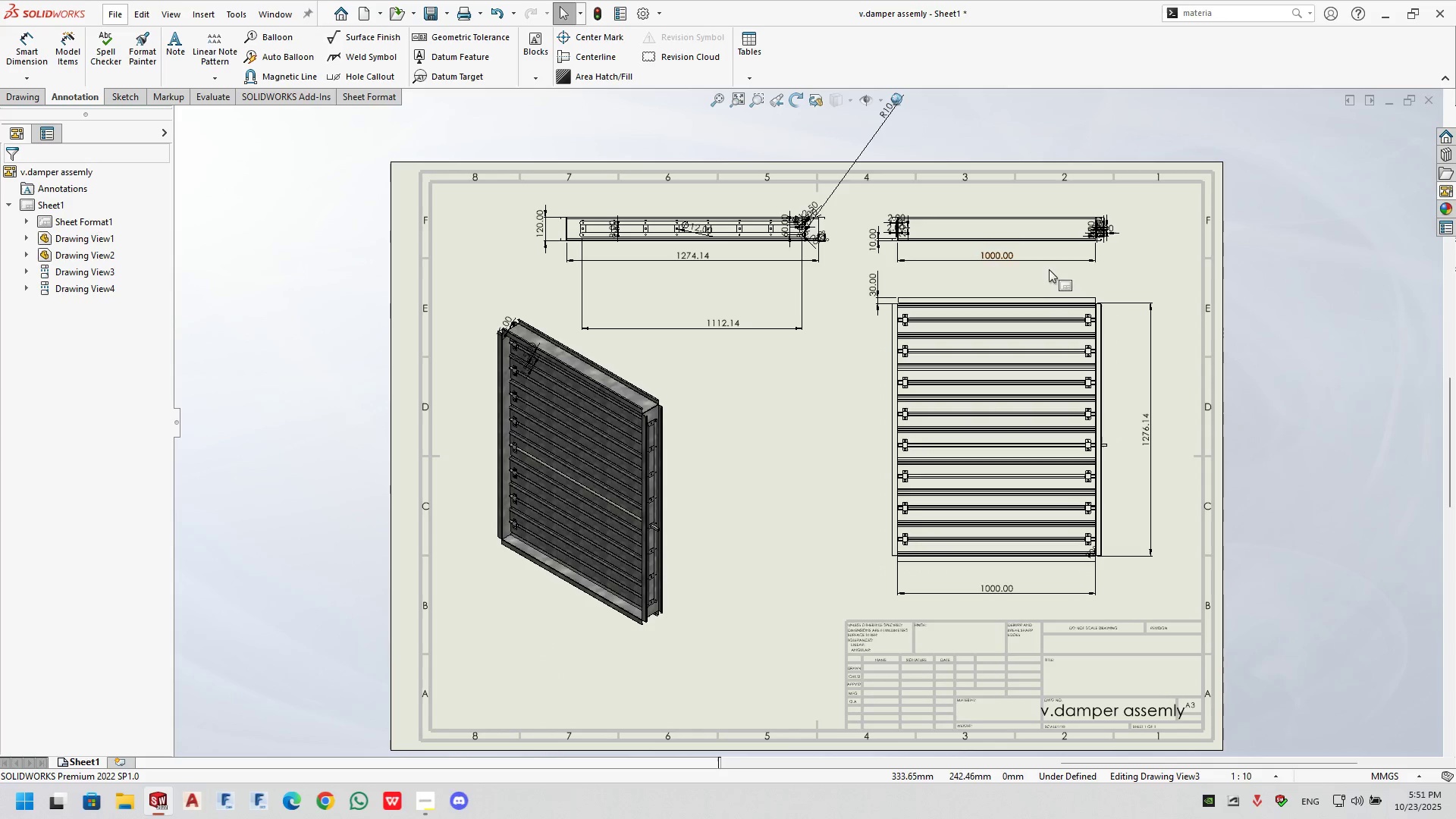 
scroll: coordinate [1109, 282], scroll_direction: down, amount: 12.0
 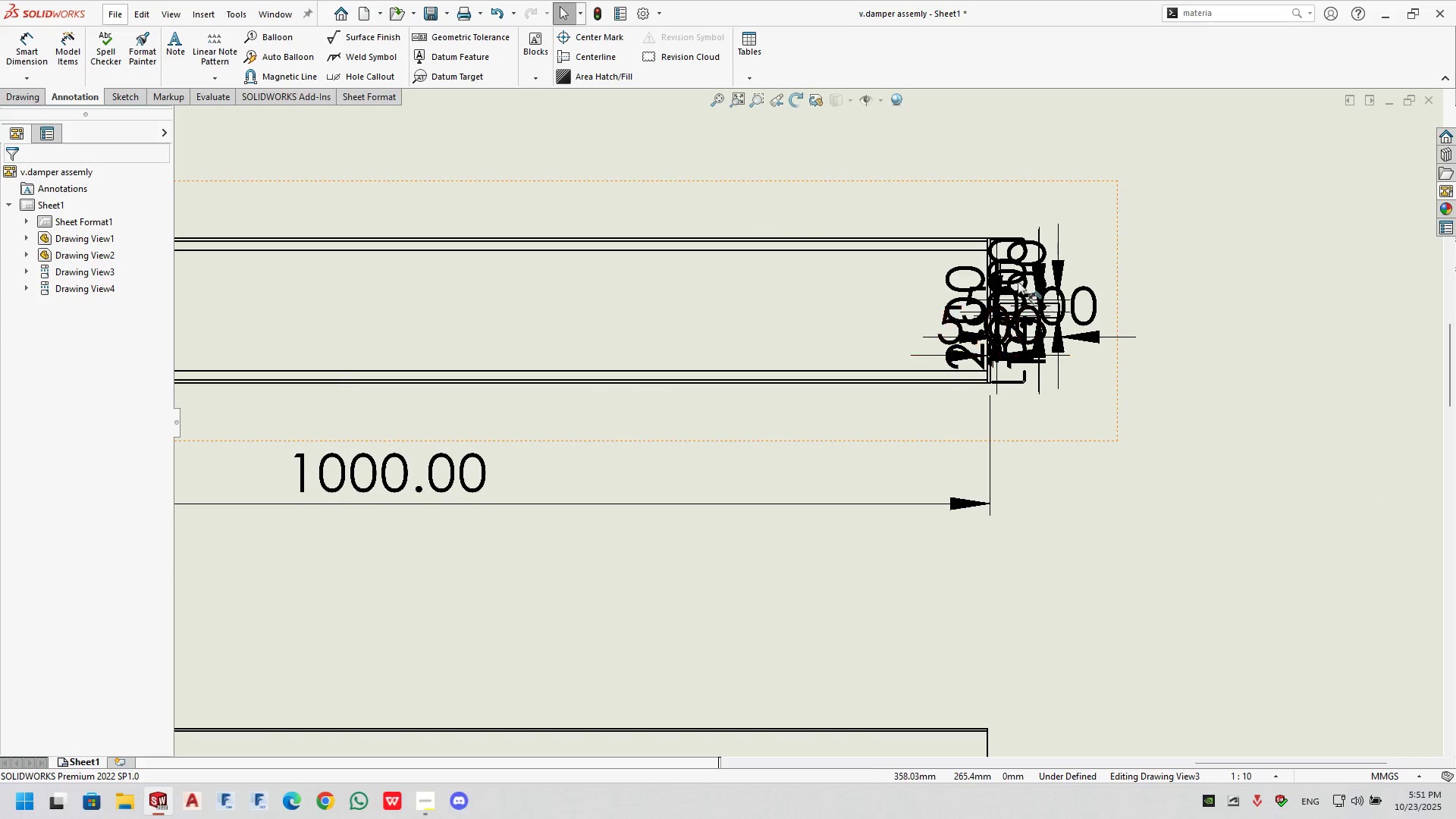 
left_click([1018, 280])
 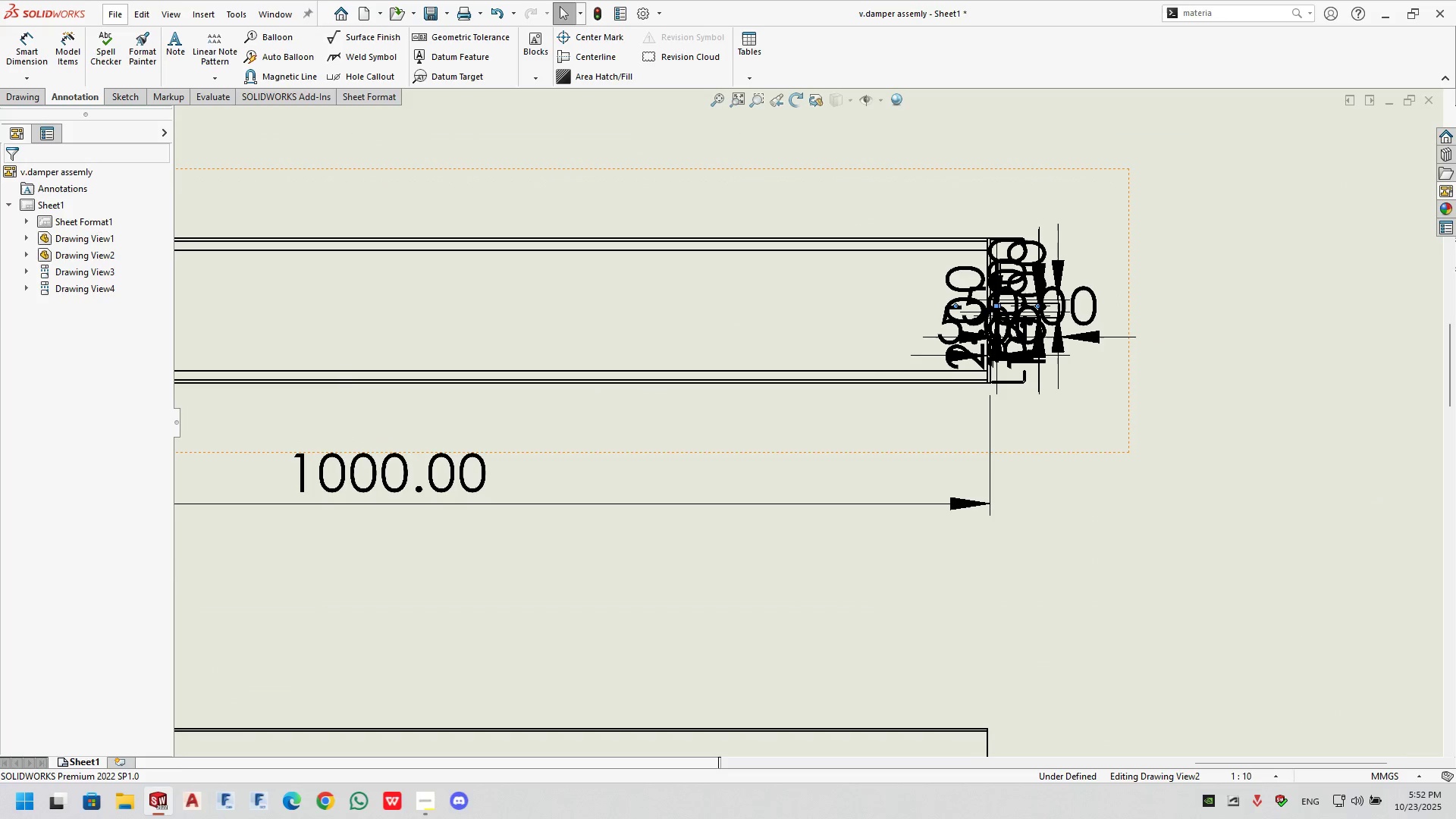 
key(Delete)
 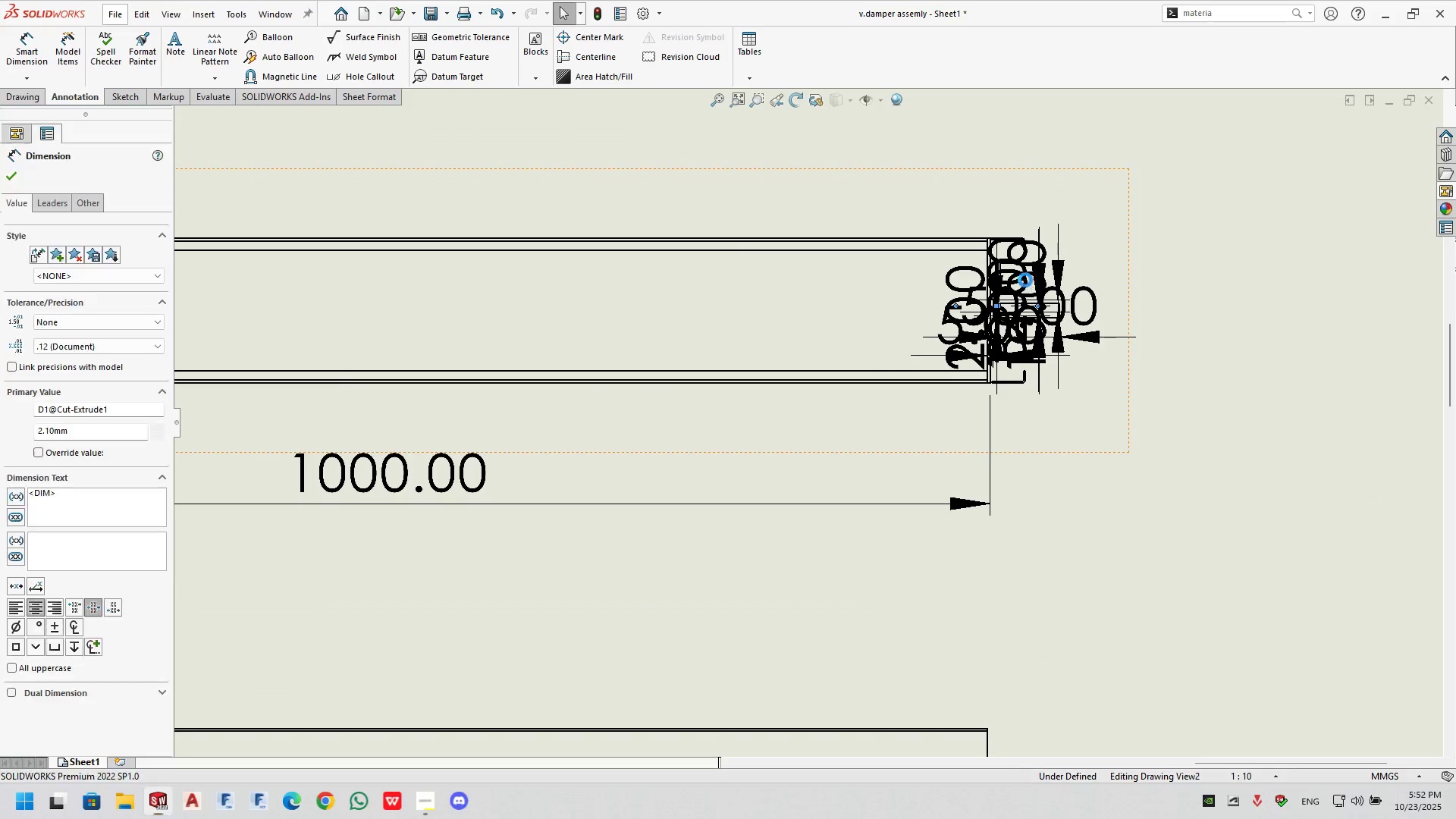 
double_click([1025, 280])
 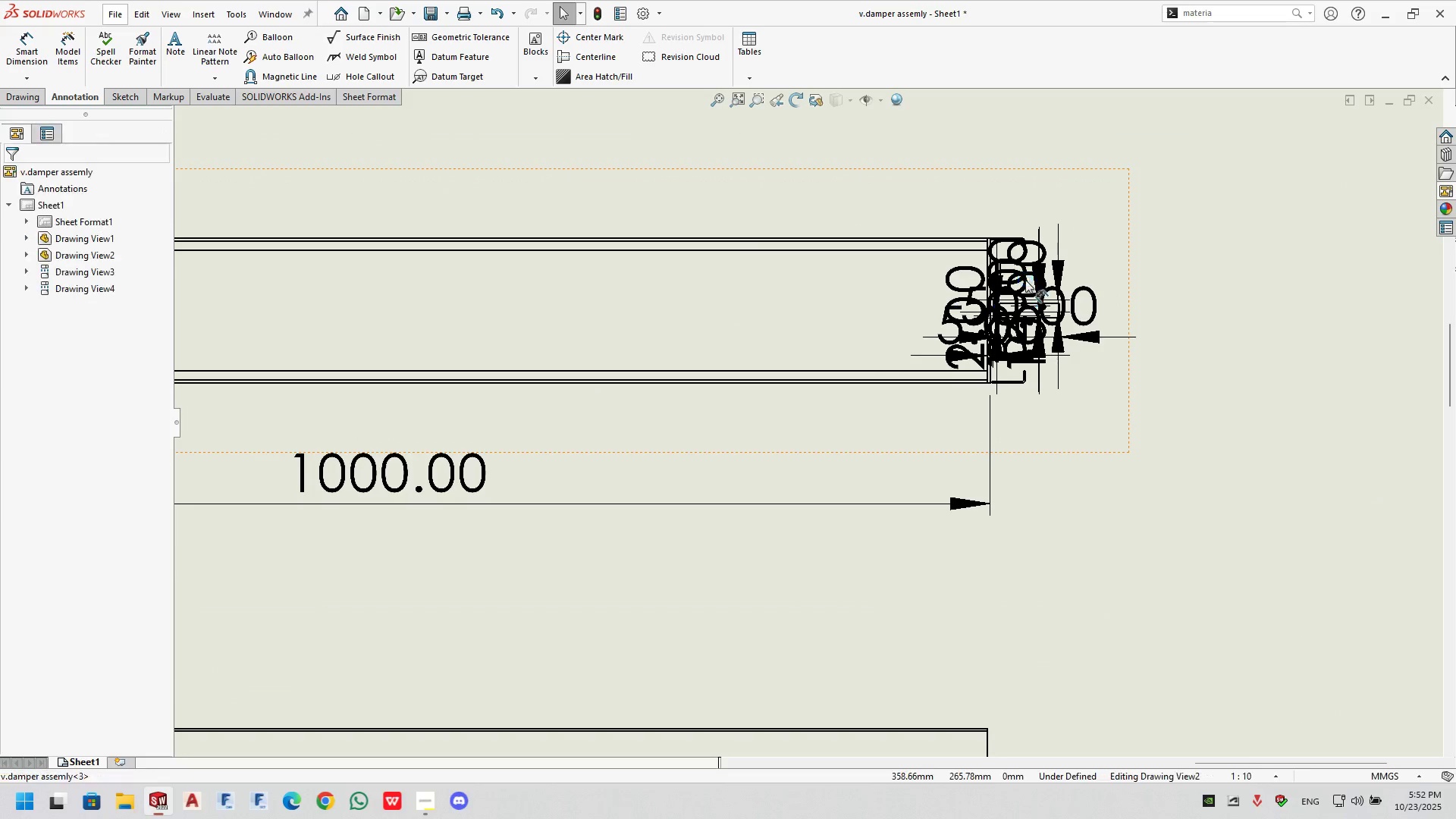 
key(Delete)
 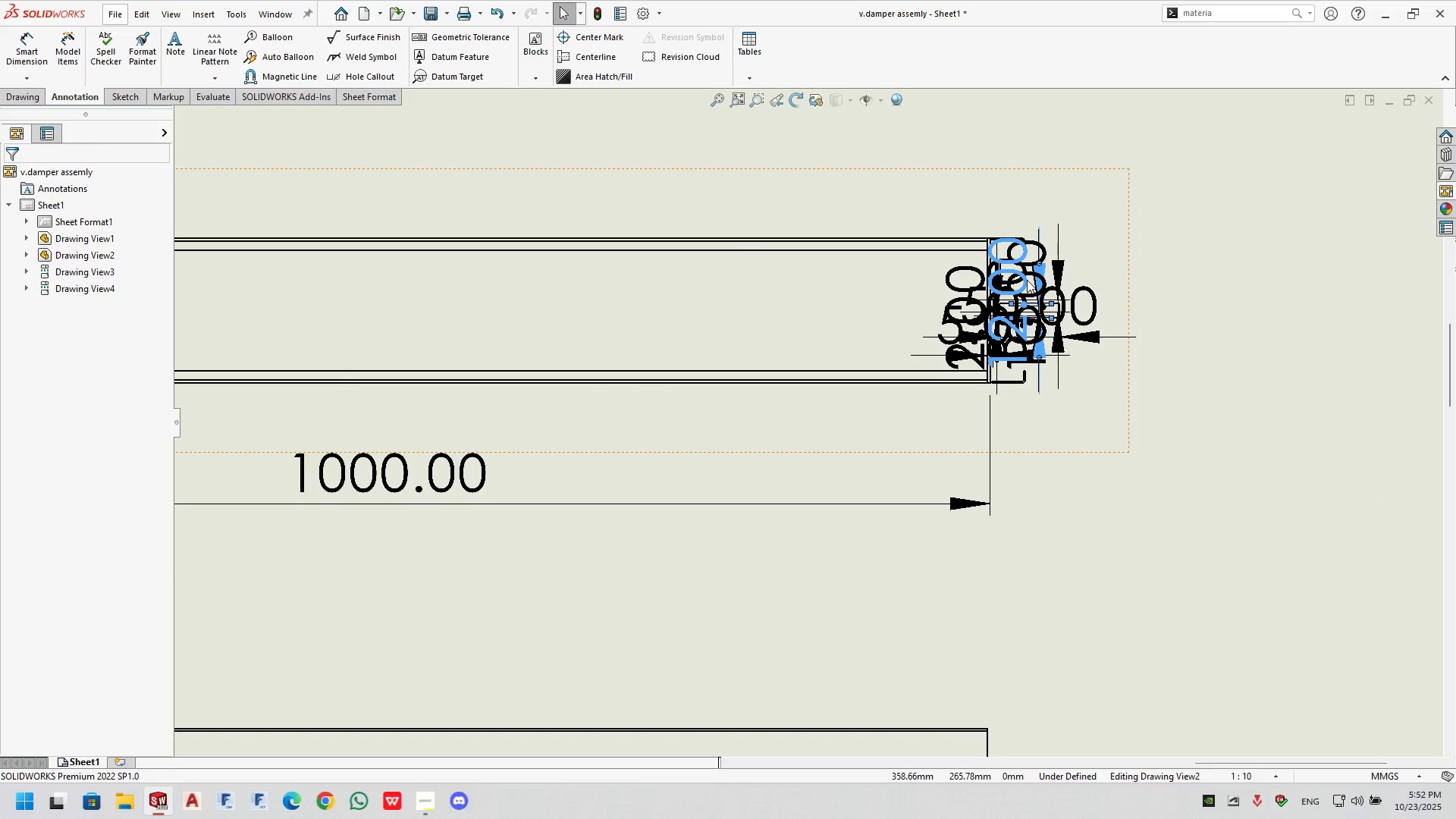 
triple_click([1027, 280])
 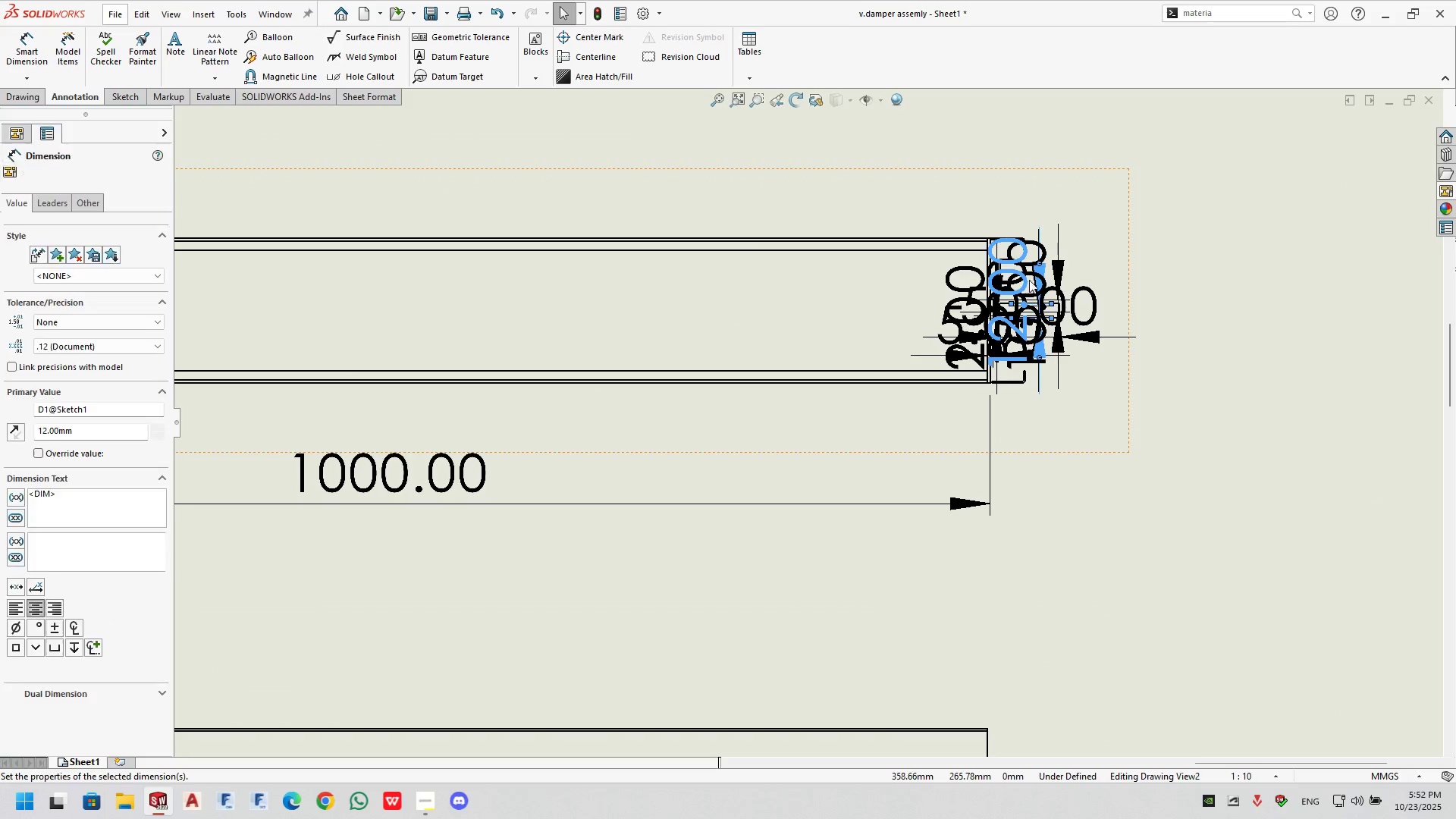 
key(Delete)
 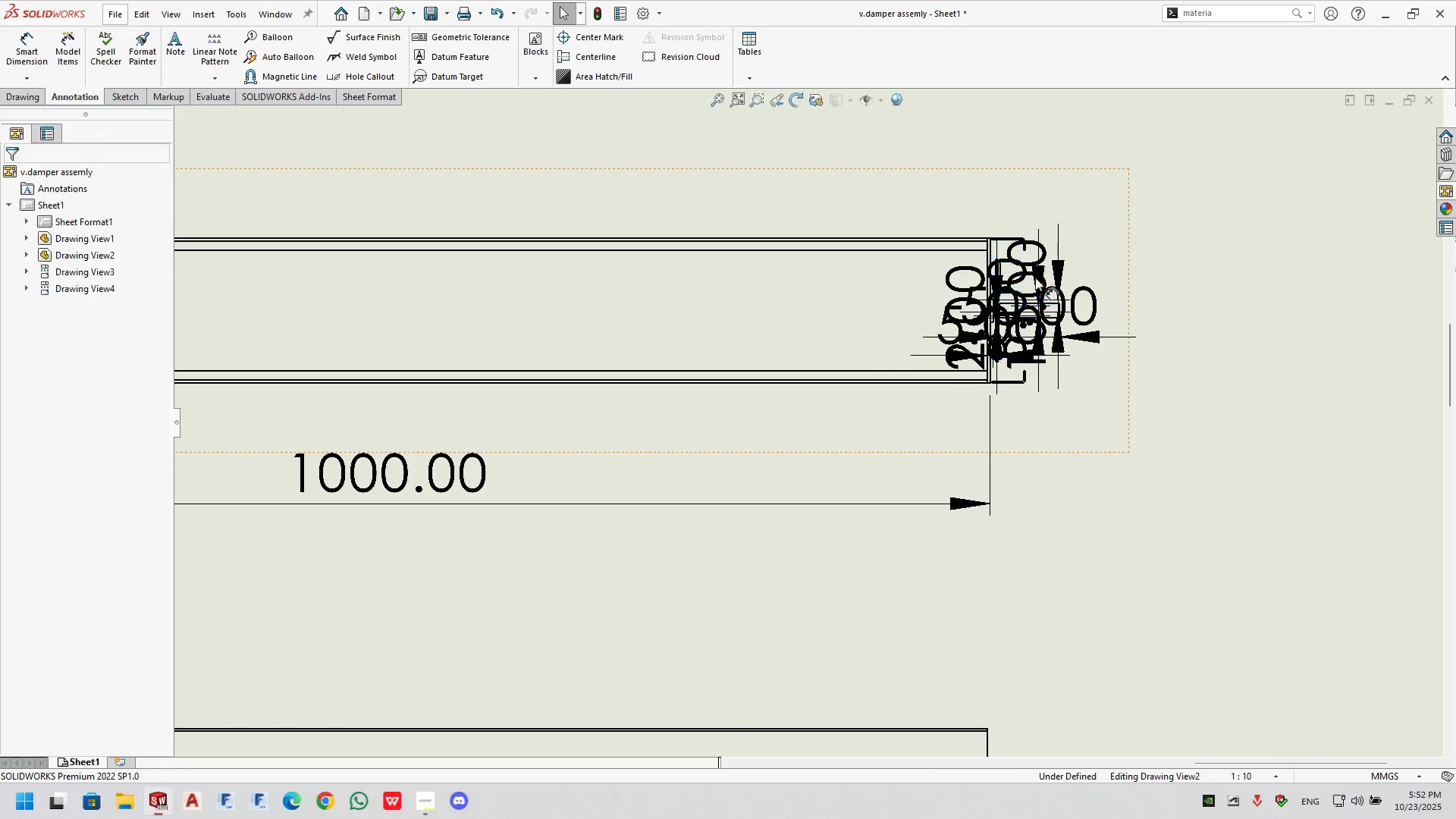 
triple_click([1035, 278])
 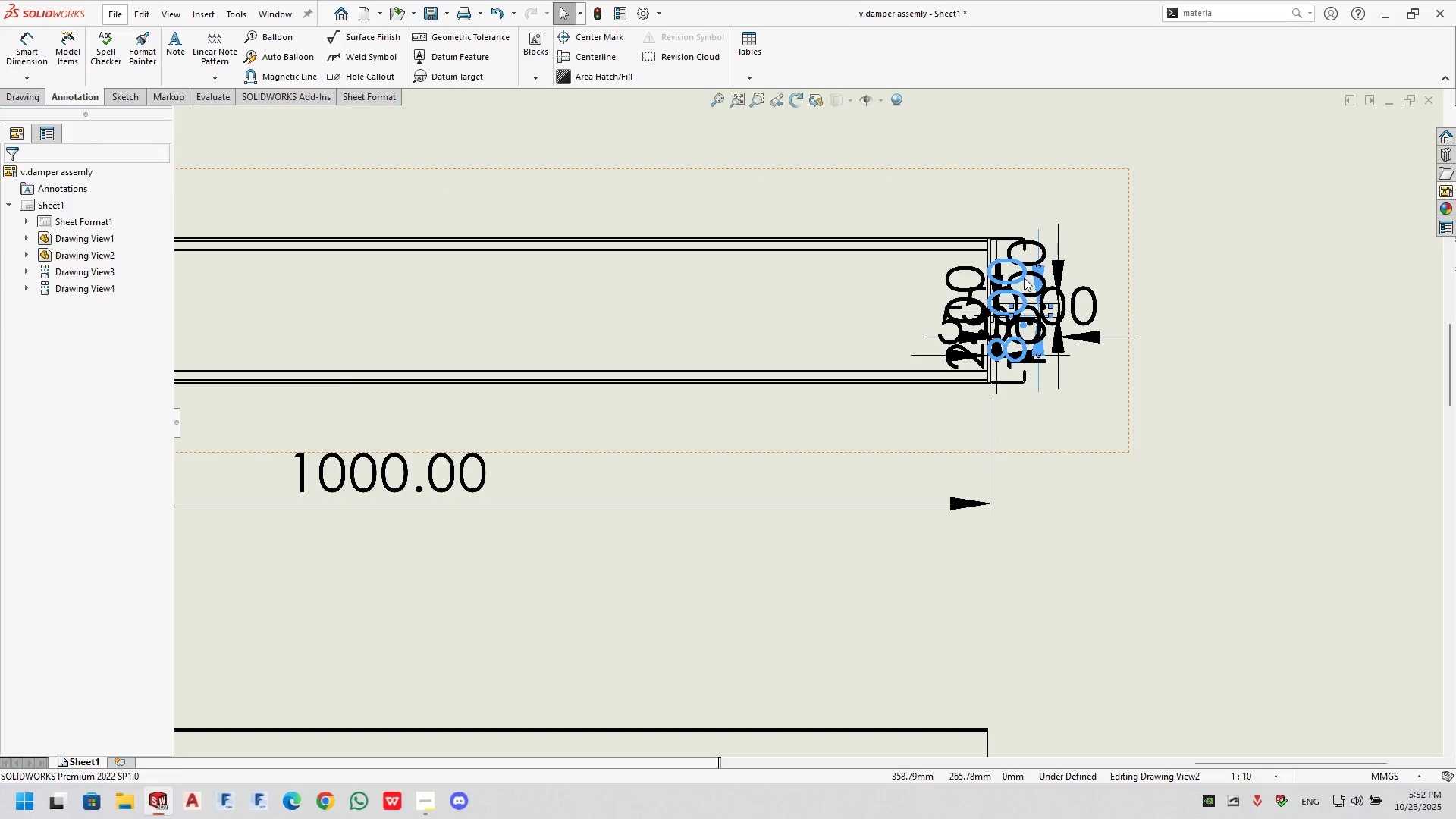 
key(Delete)
 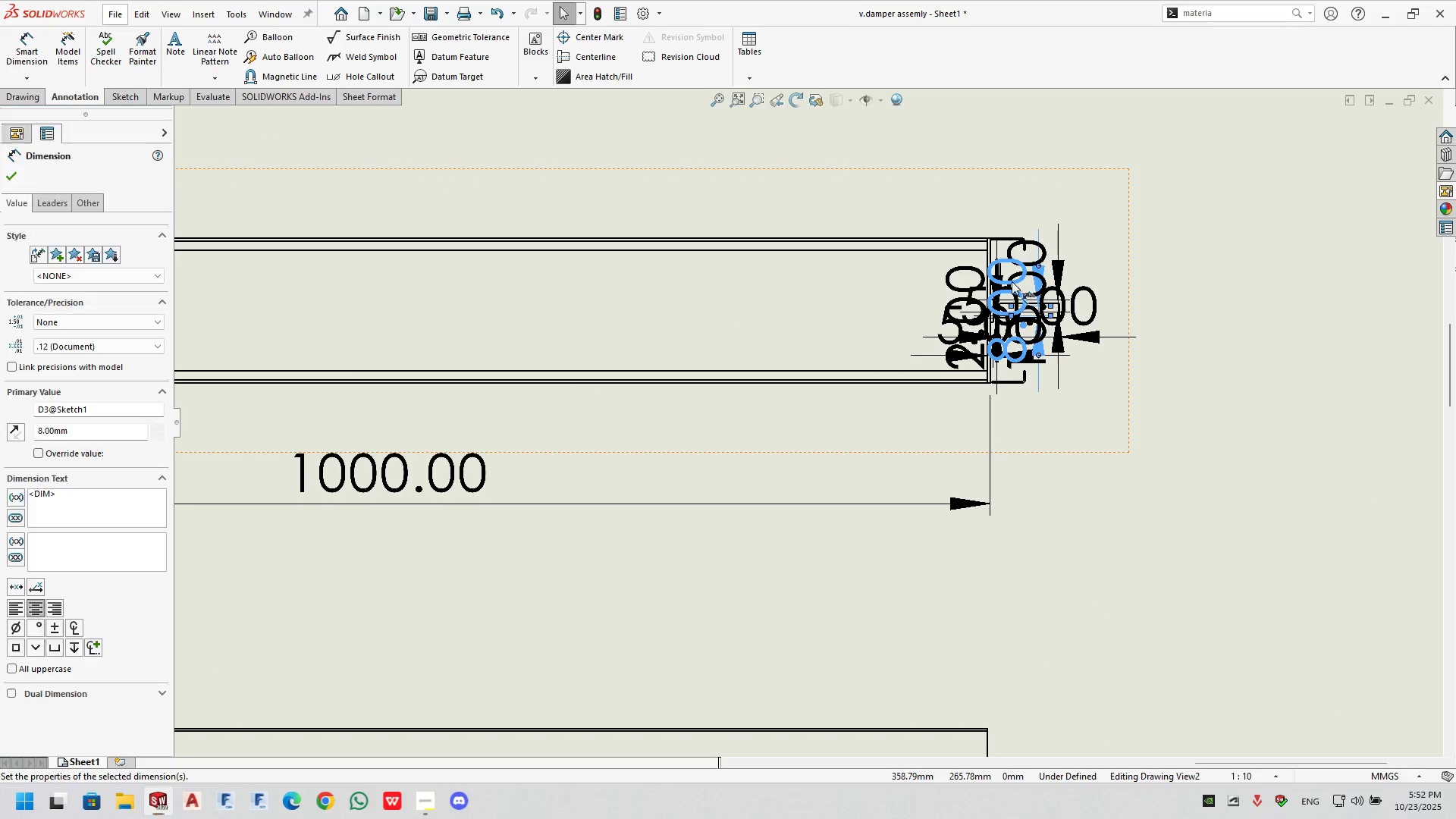 
triple_click([1012, 281])
 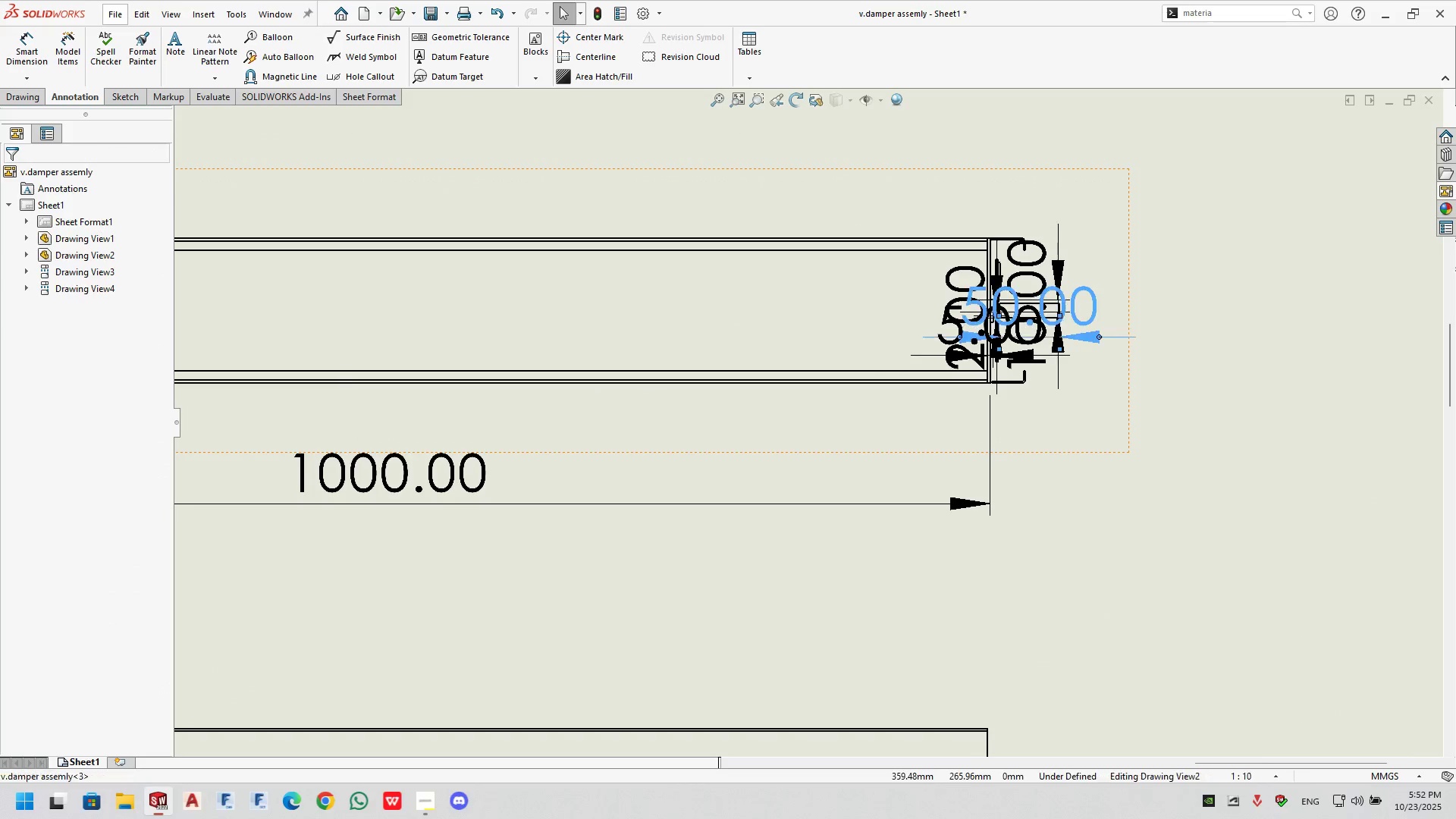 
key(Delete)
 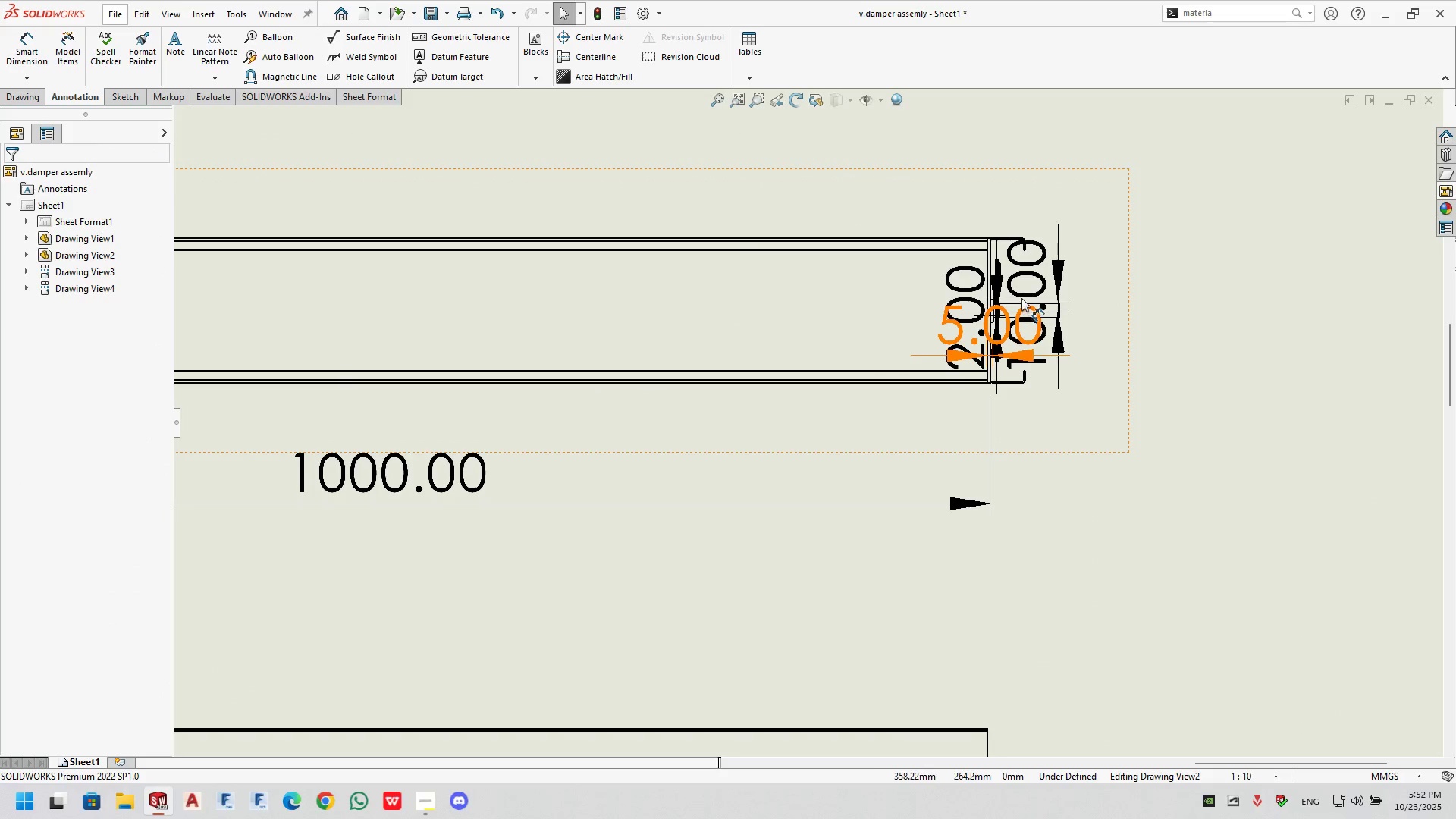 
left_click([1022, 297])
 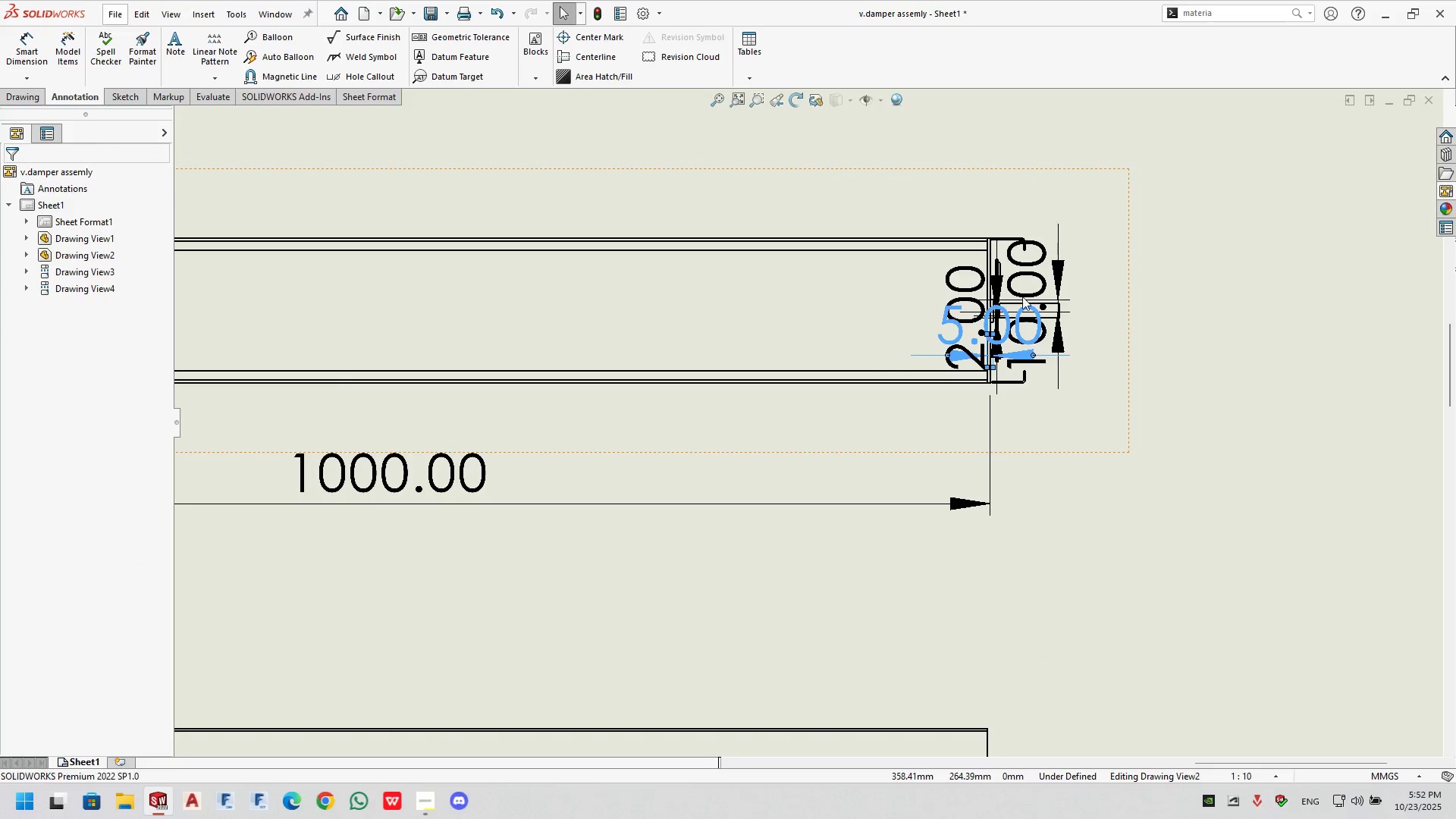 
key(Delete)
 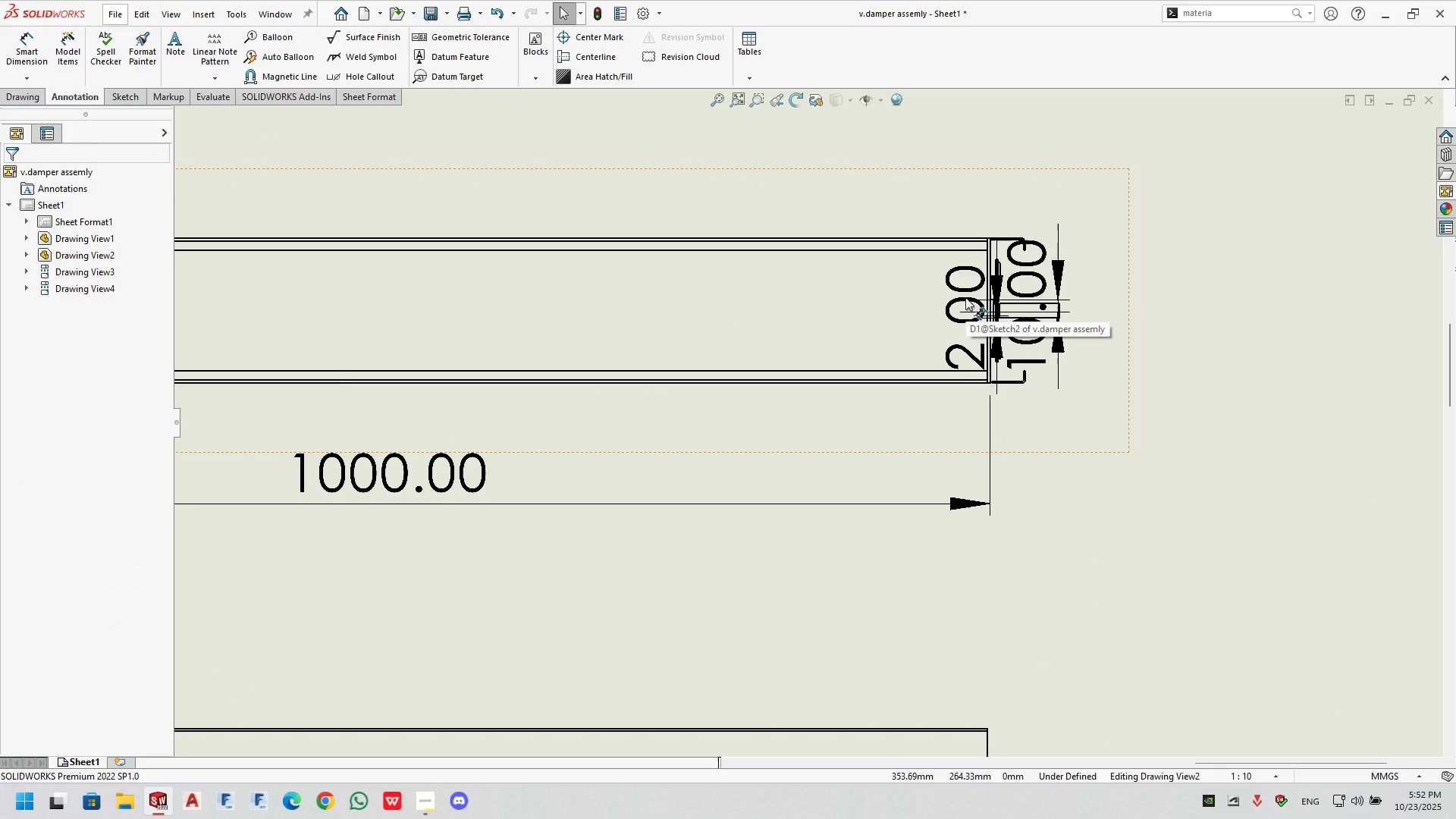 
key(Delete)
 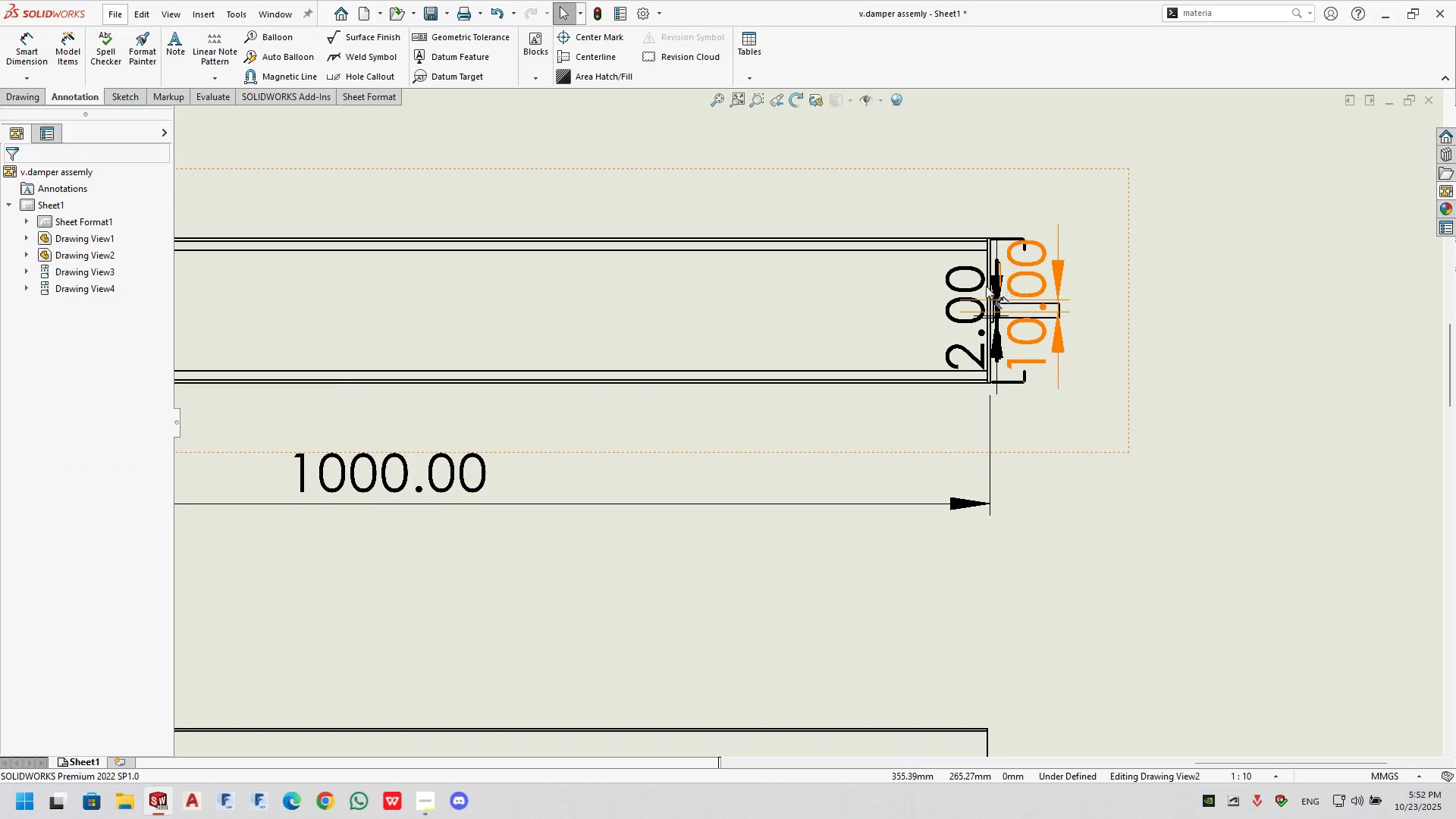 
left_click([976, 286])
 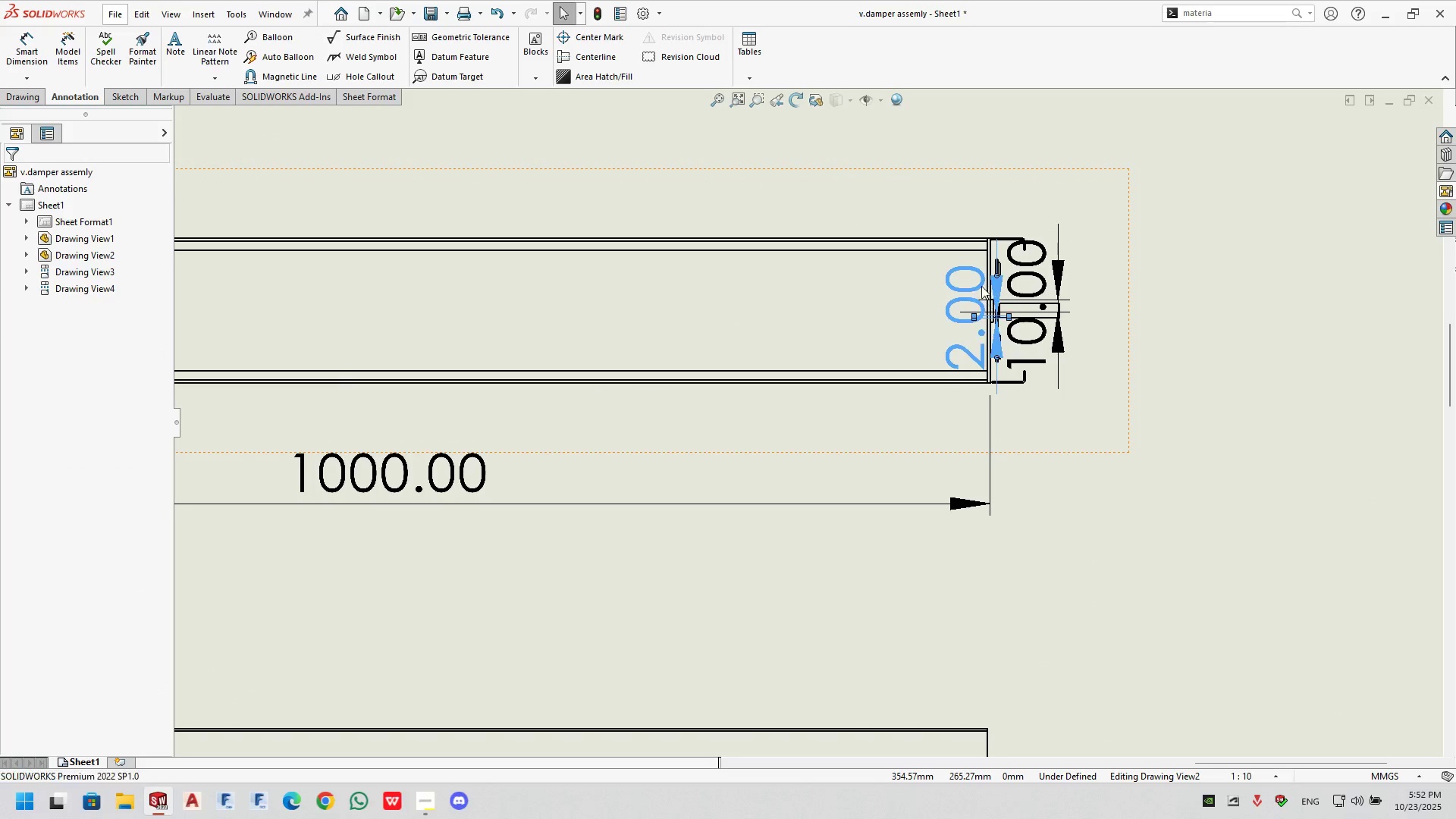 
key(Delete)
 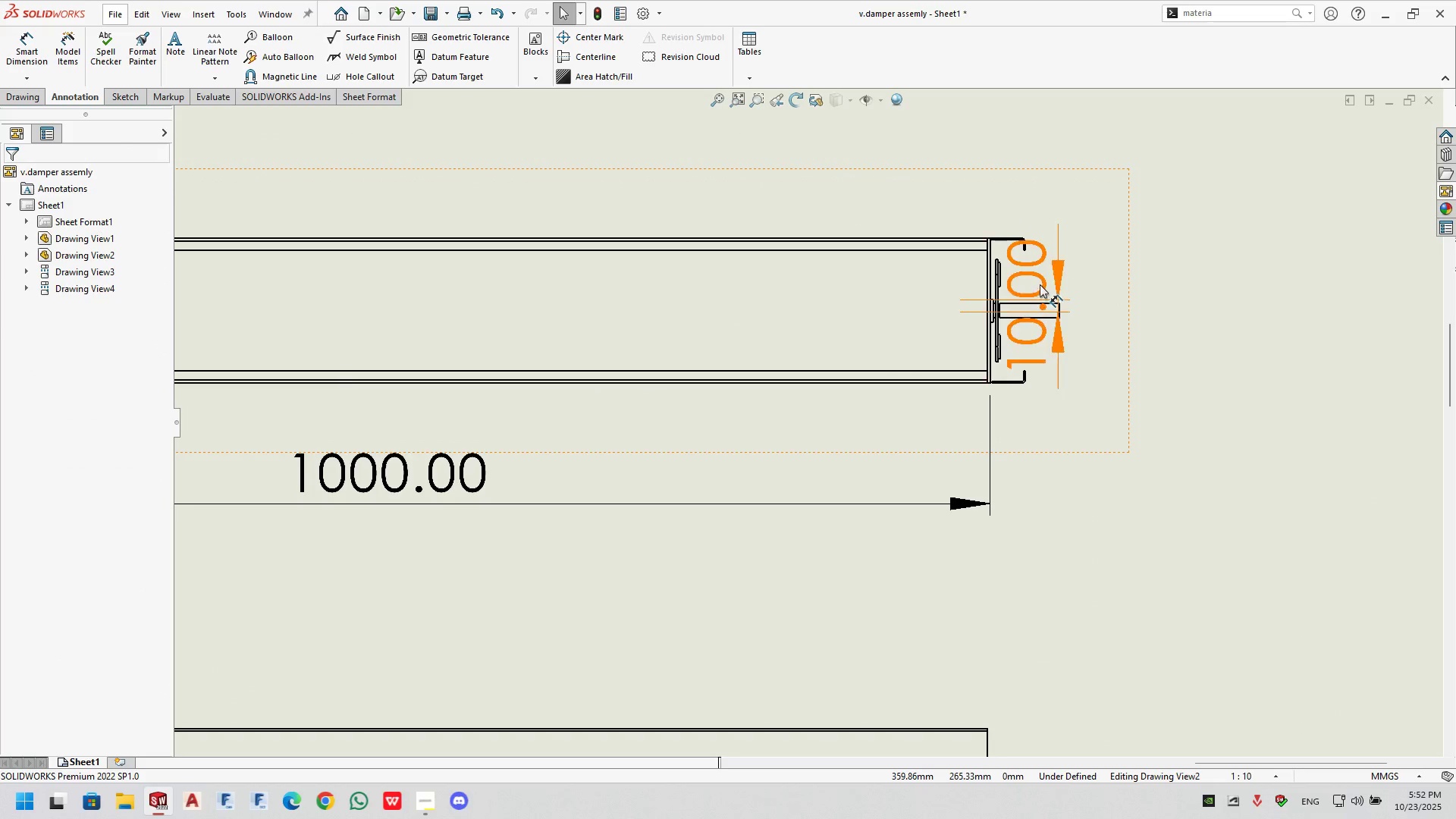 
left_click_drag(start_coordinate=[1040, 280], to_coordinate=[1160, 290])
 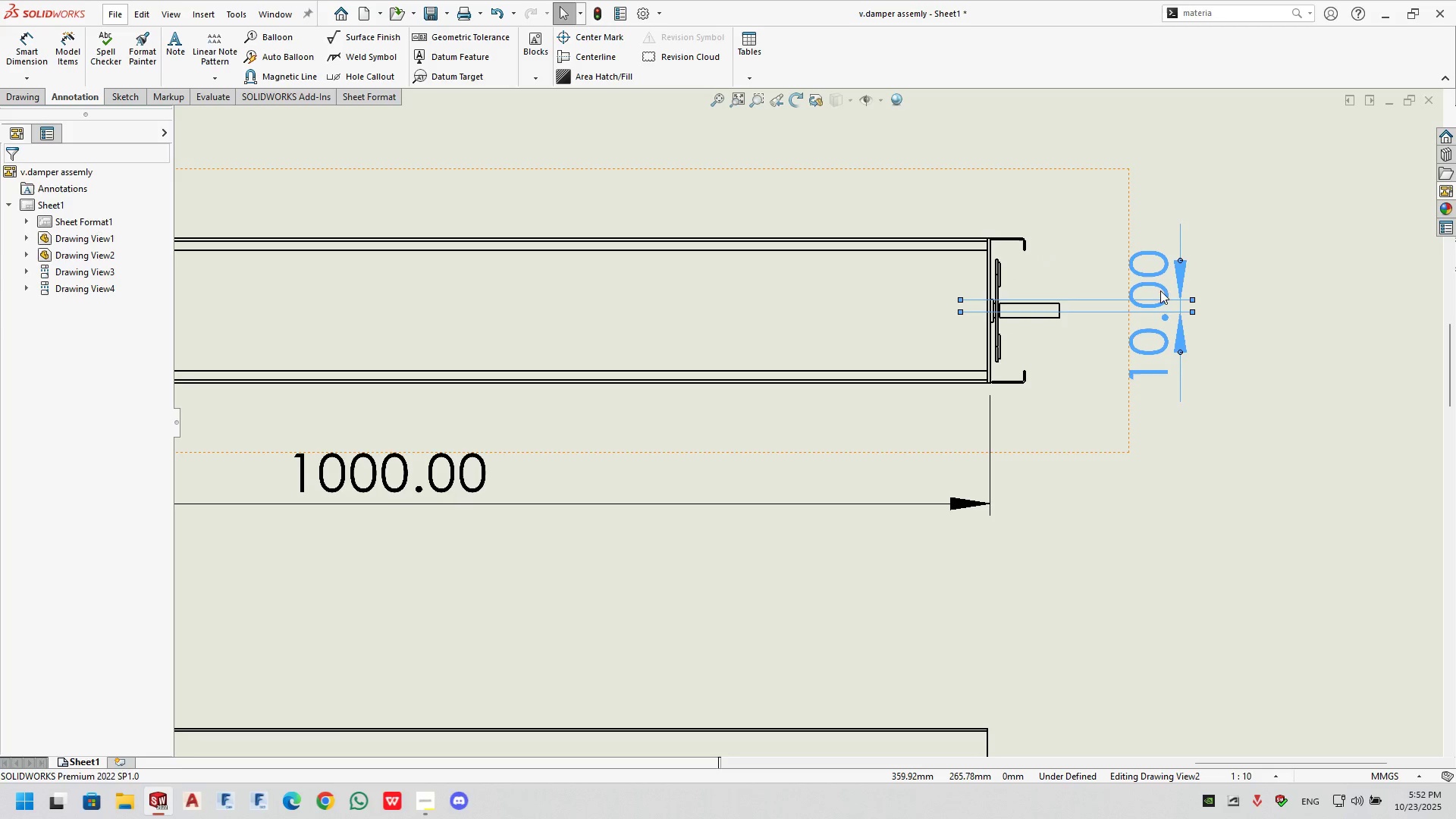 
key(Delete)
 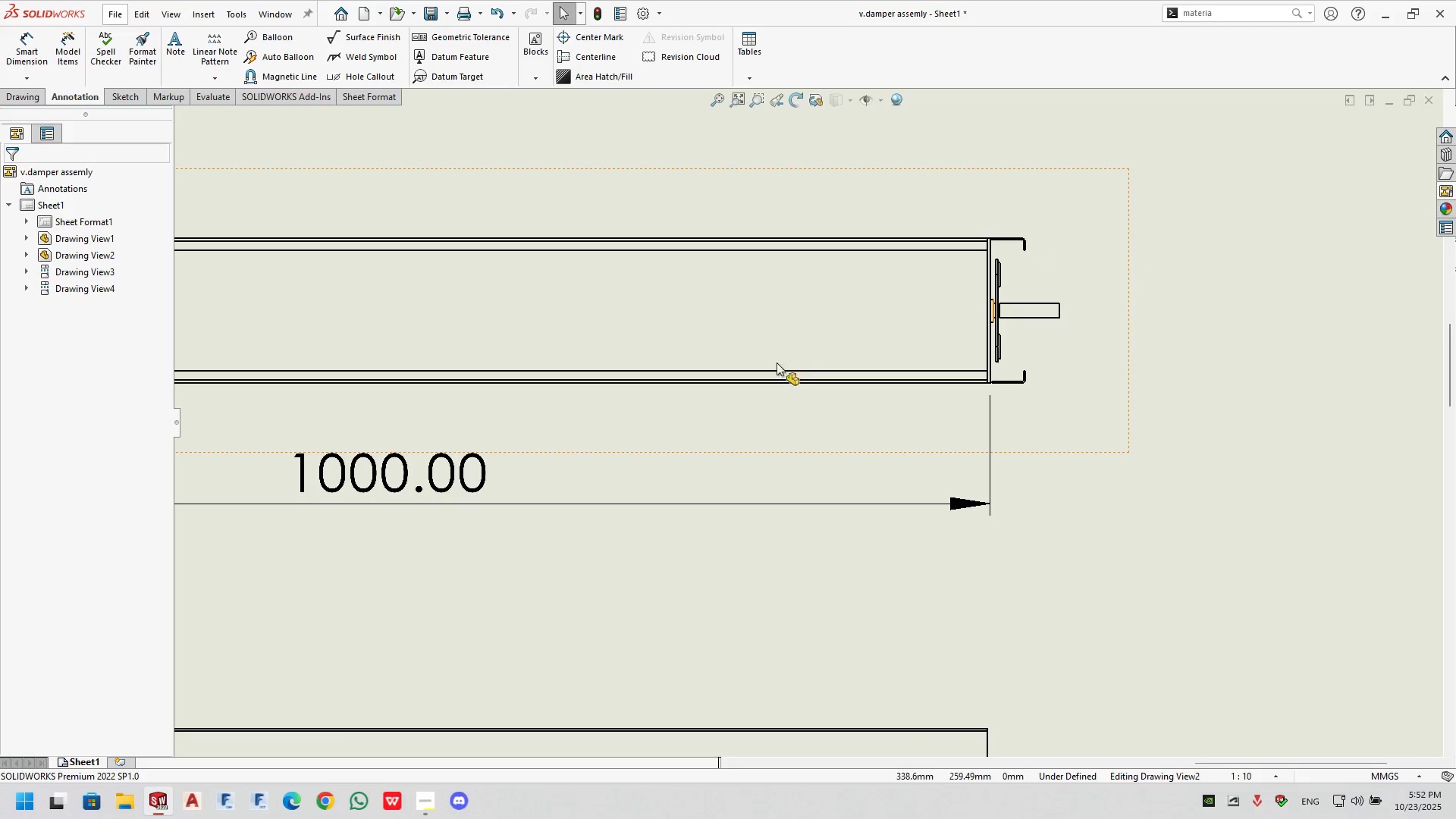 
scroll: coordinate [550, 403], scroll_direction: up, amount: 2.0
 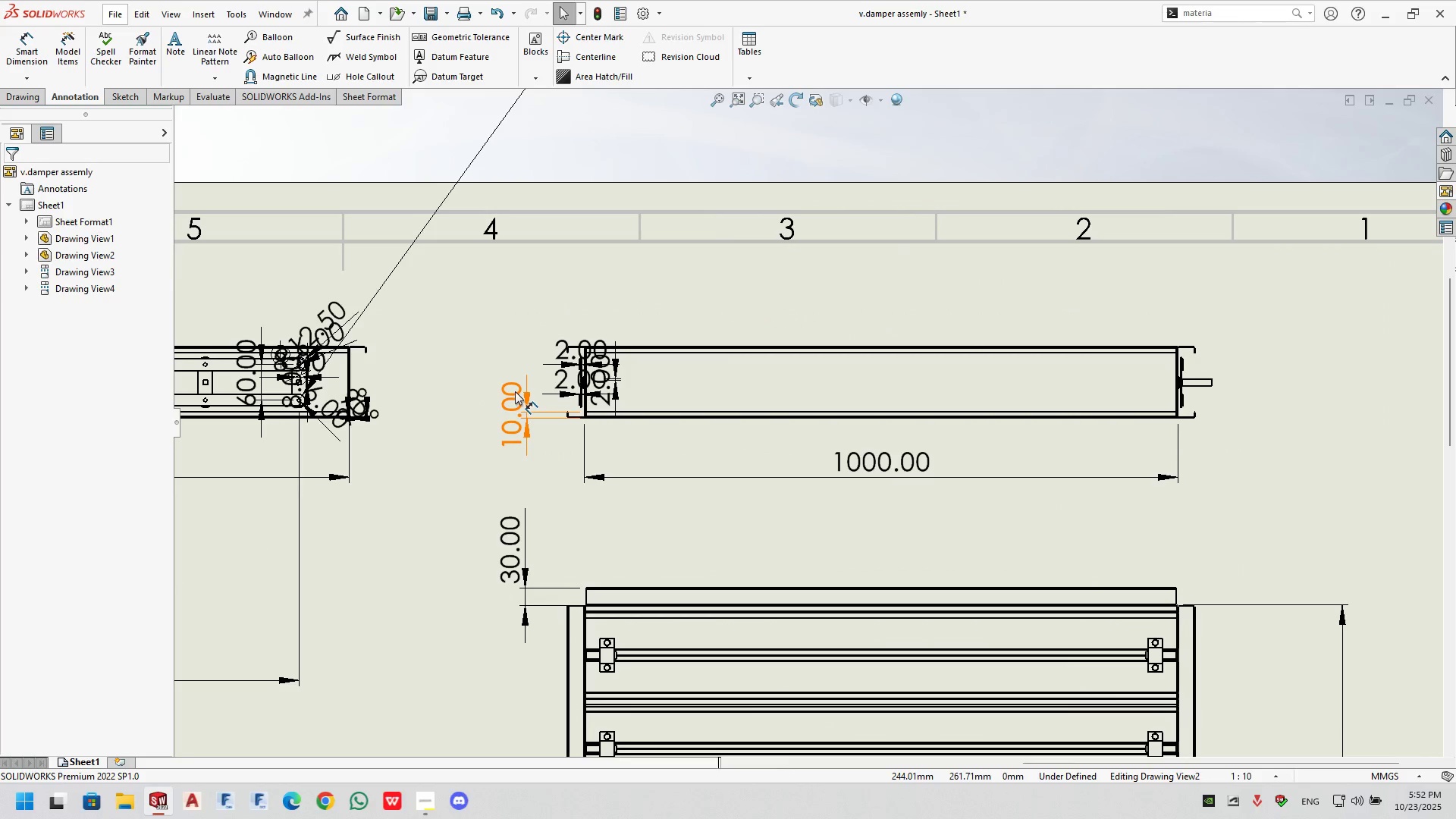 
left_click_drag(start_coordinate=[515, 391], to_coordinate=[513, 360])
 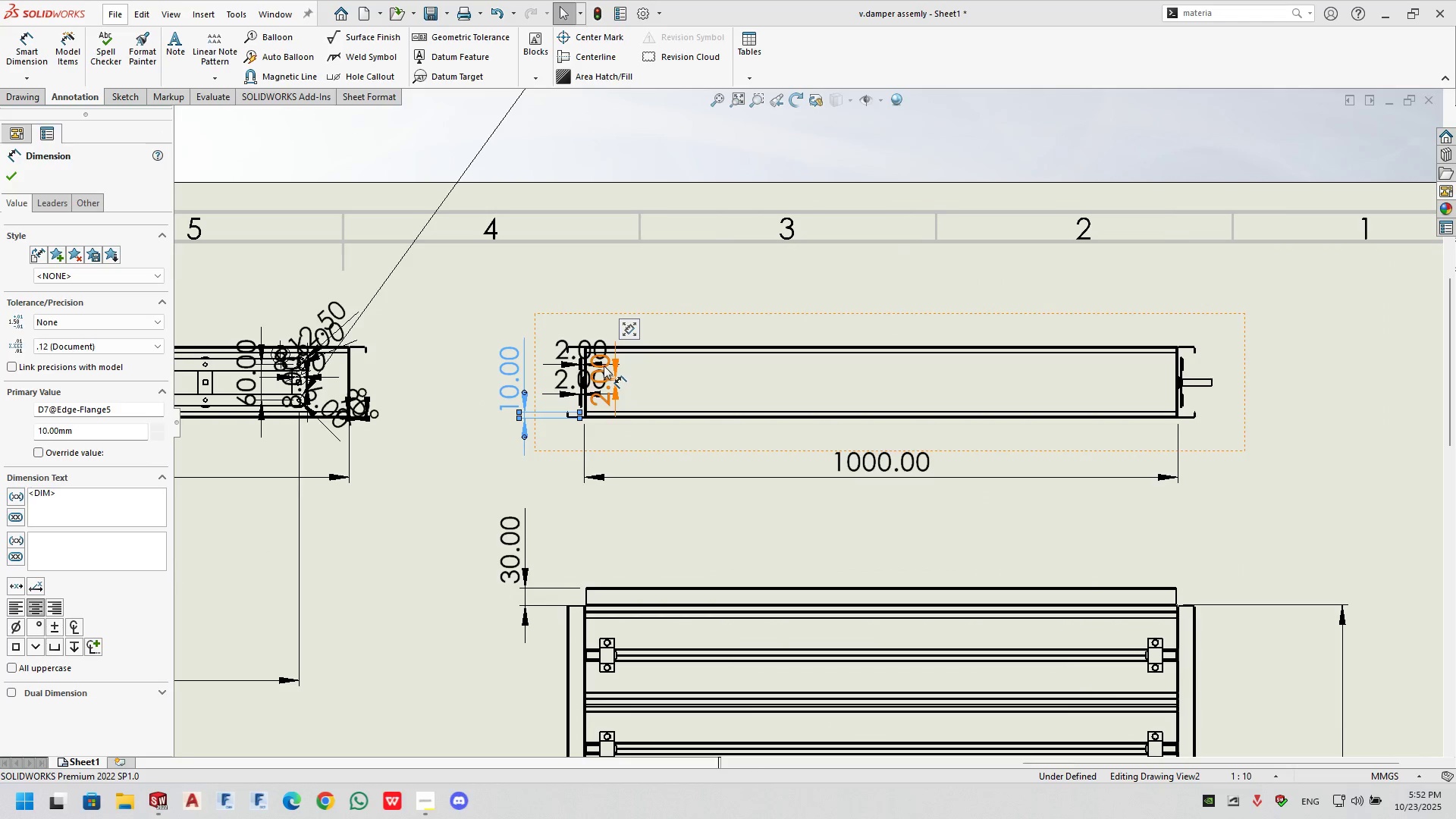 
left_click([599, 365])
 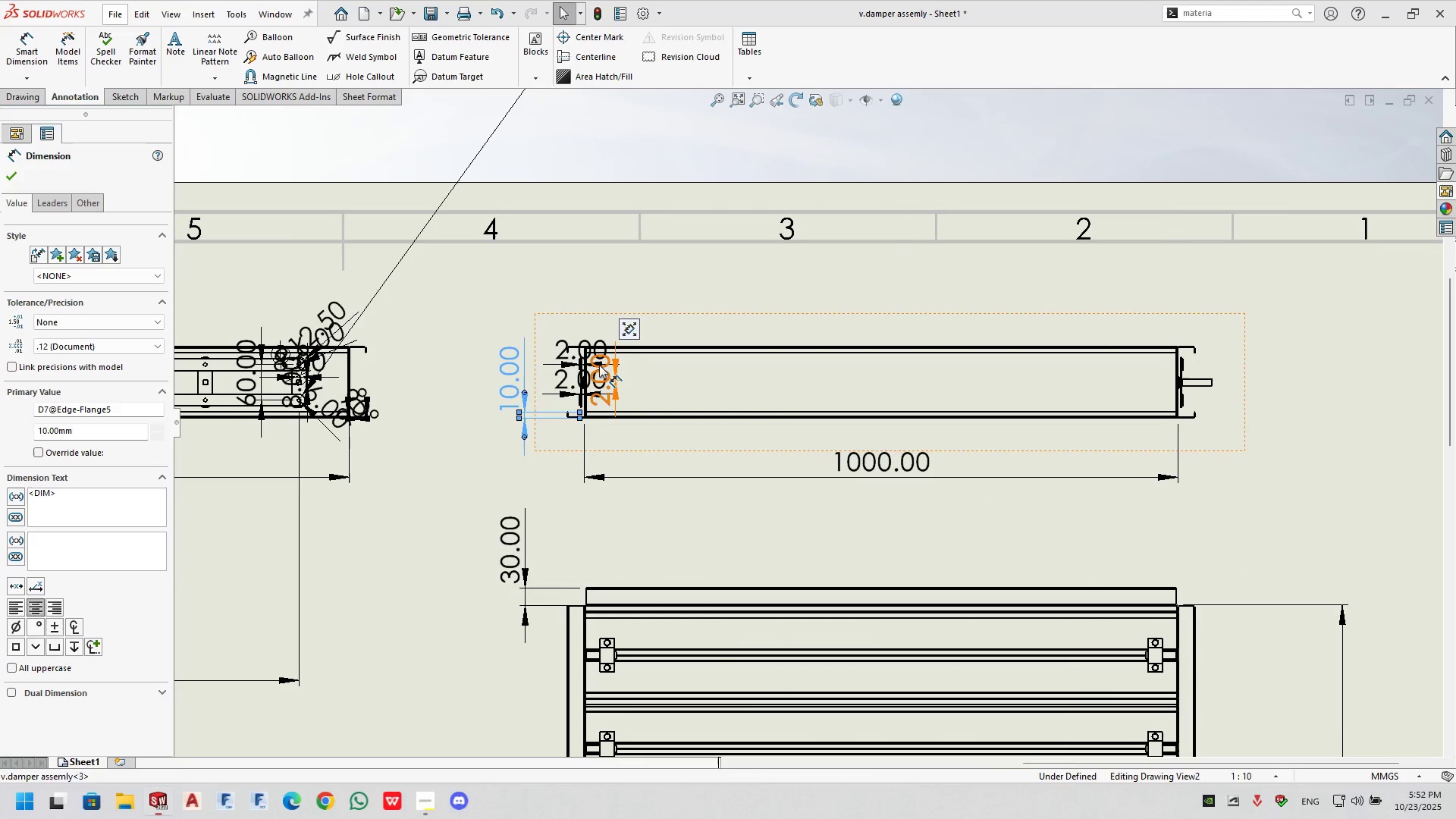 
key(Delete)
 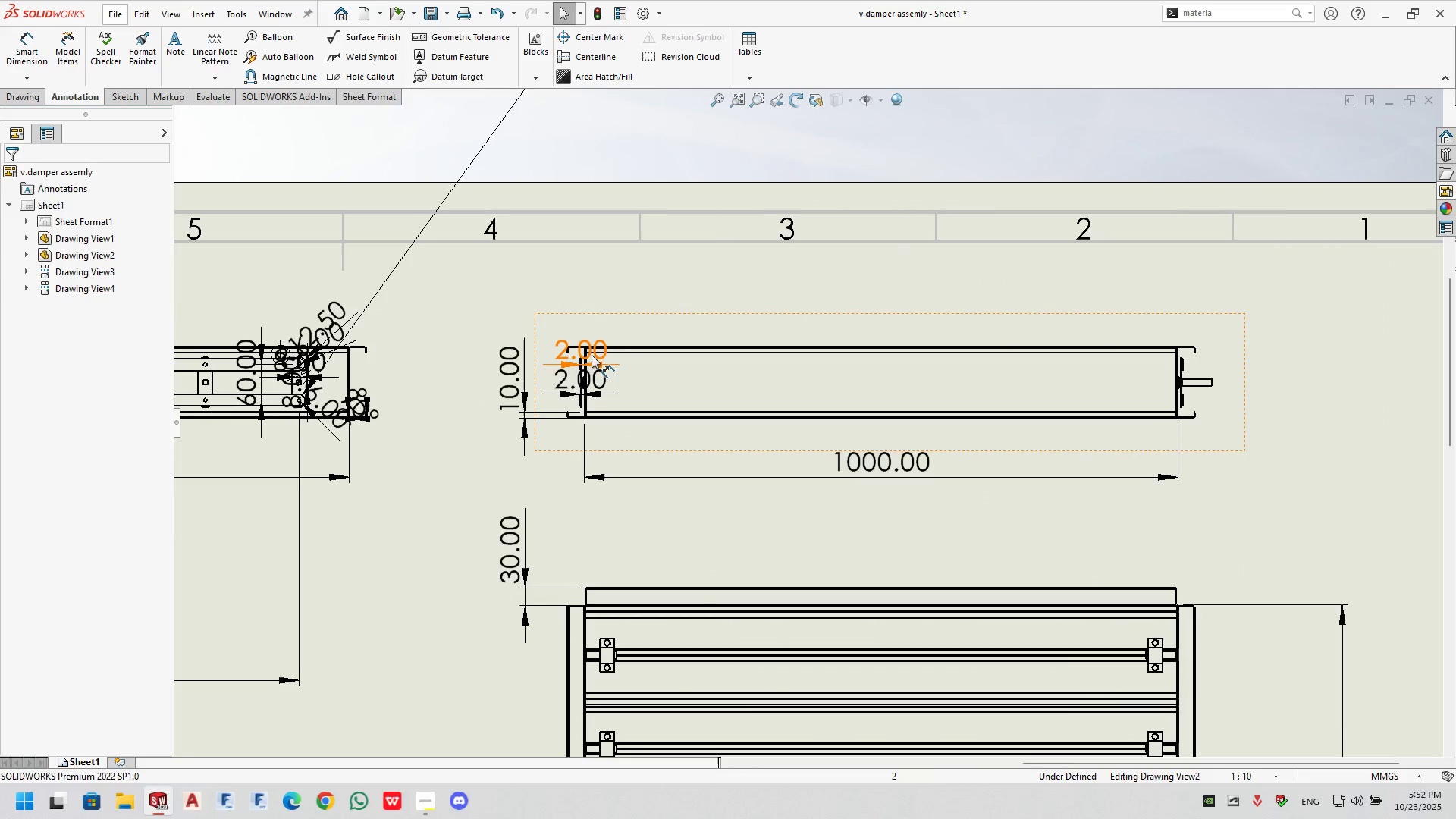 
left_click([592, 355])
 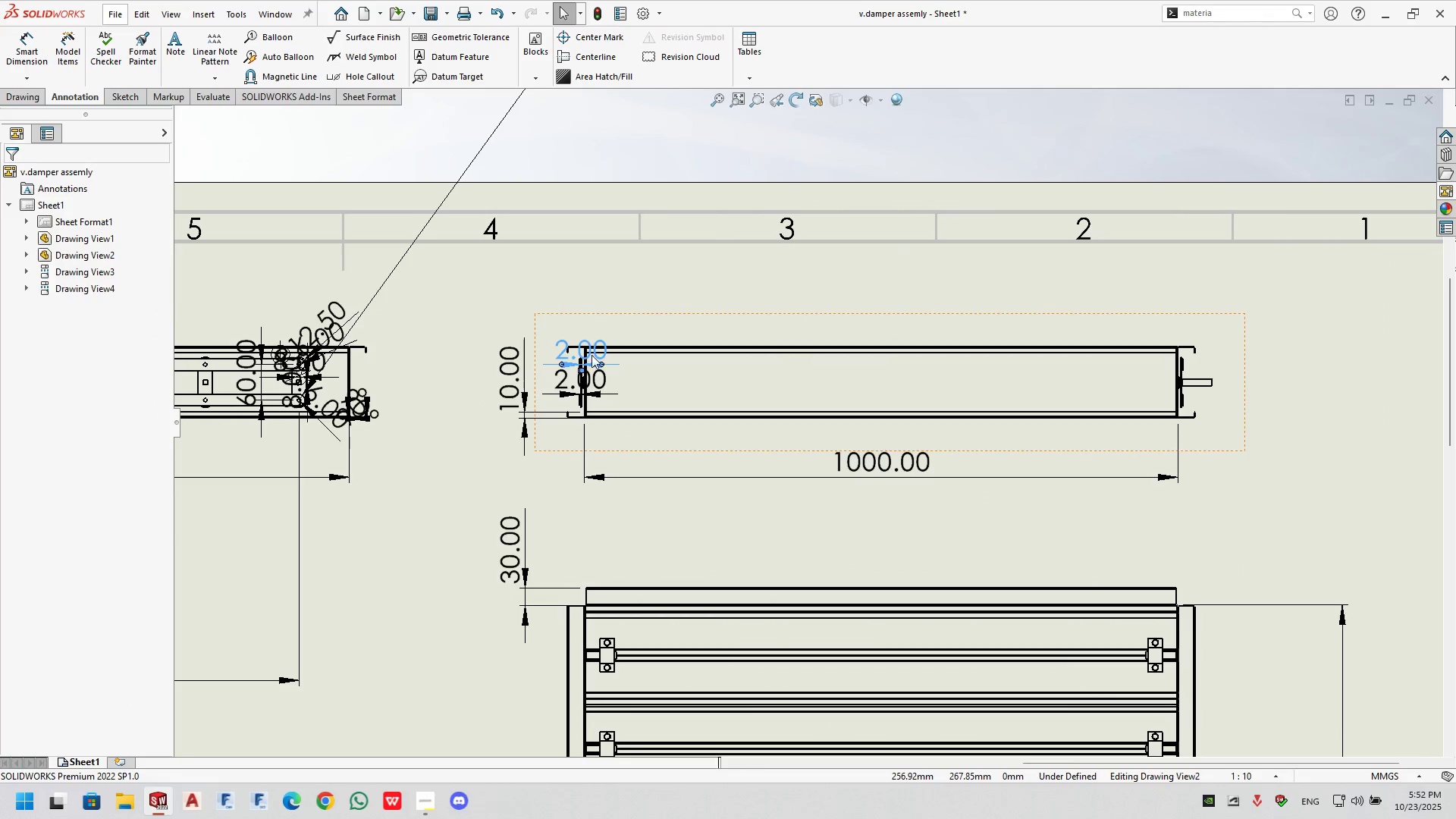 
key(Delete)
 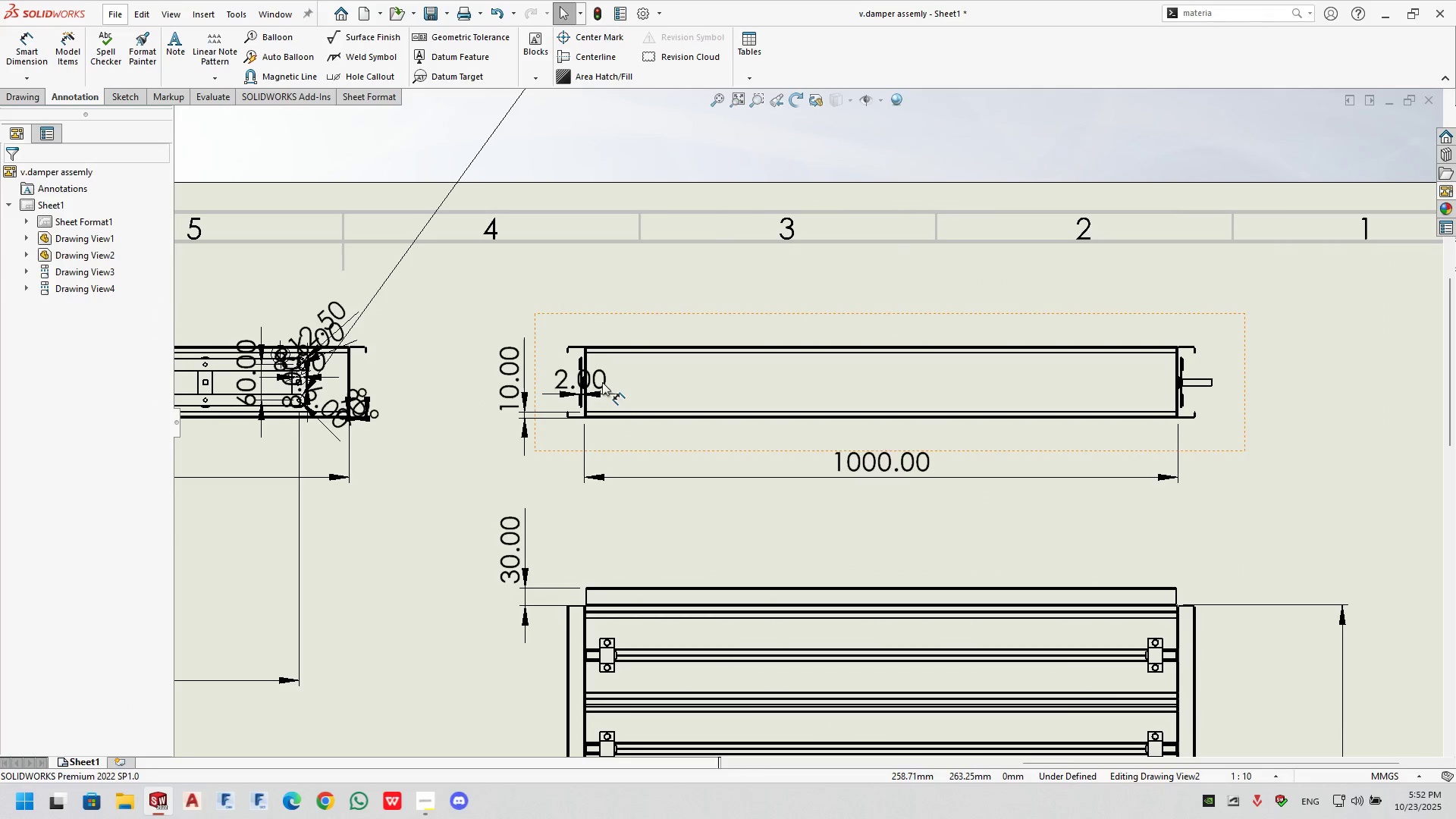 
left_click([602, 382])
 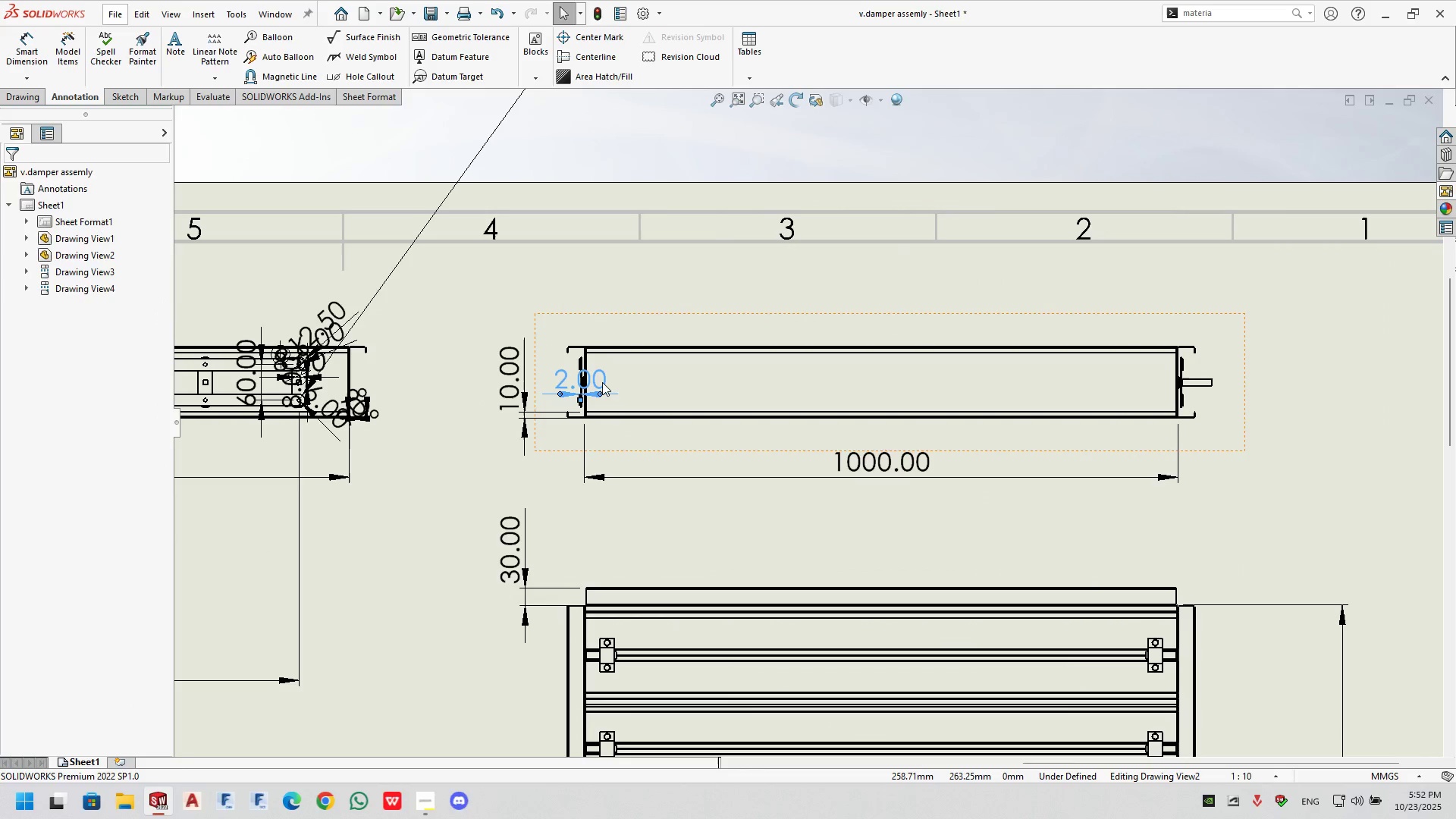 
key(Delete)
 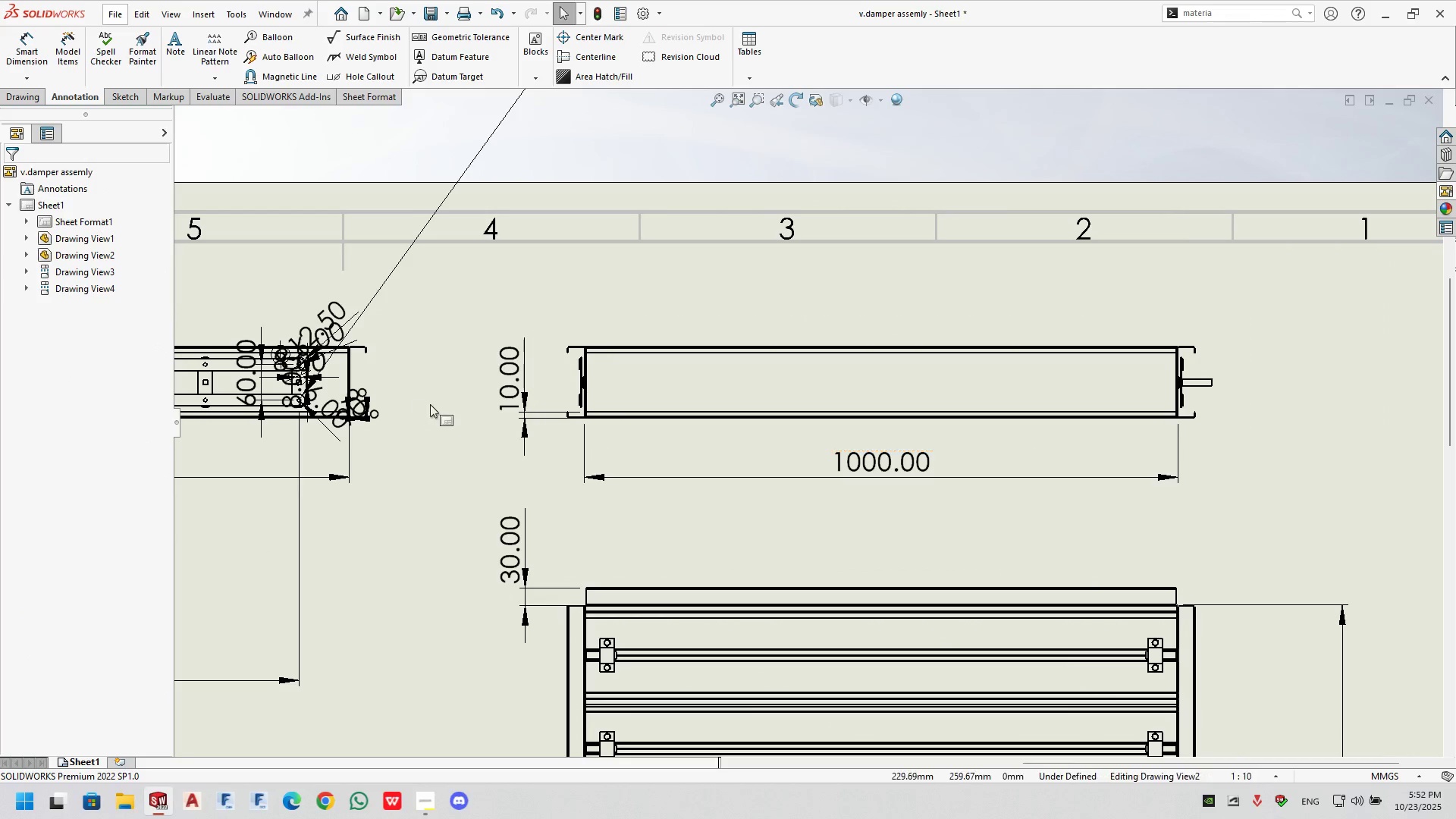 
scroll: coordinate [431, 391], scroll_direction: none, amount: 0.0
 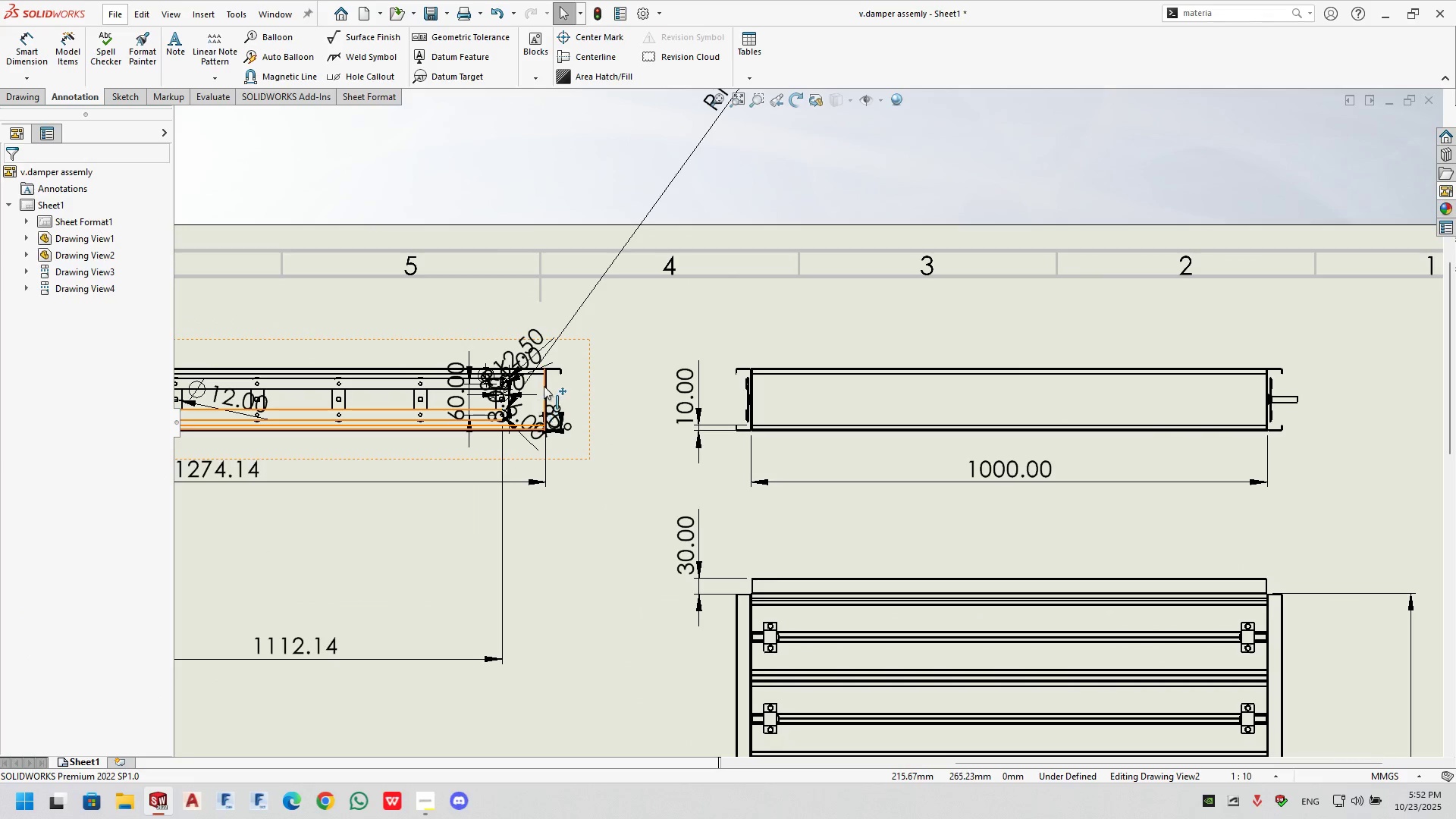 
scroll: coordinate [564, 384], scroll_direction: up, amount: 2.0
 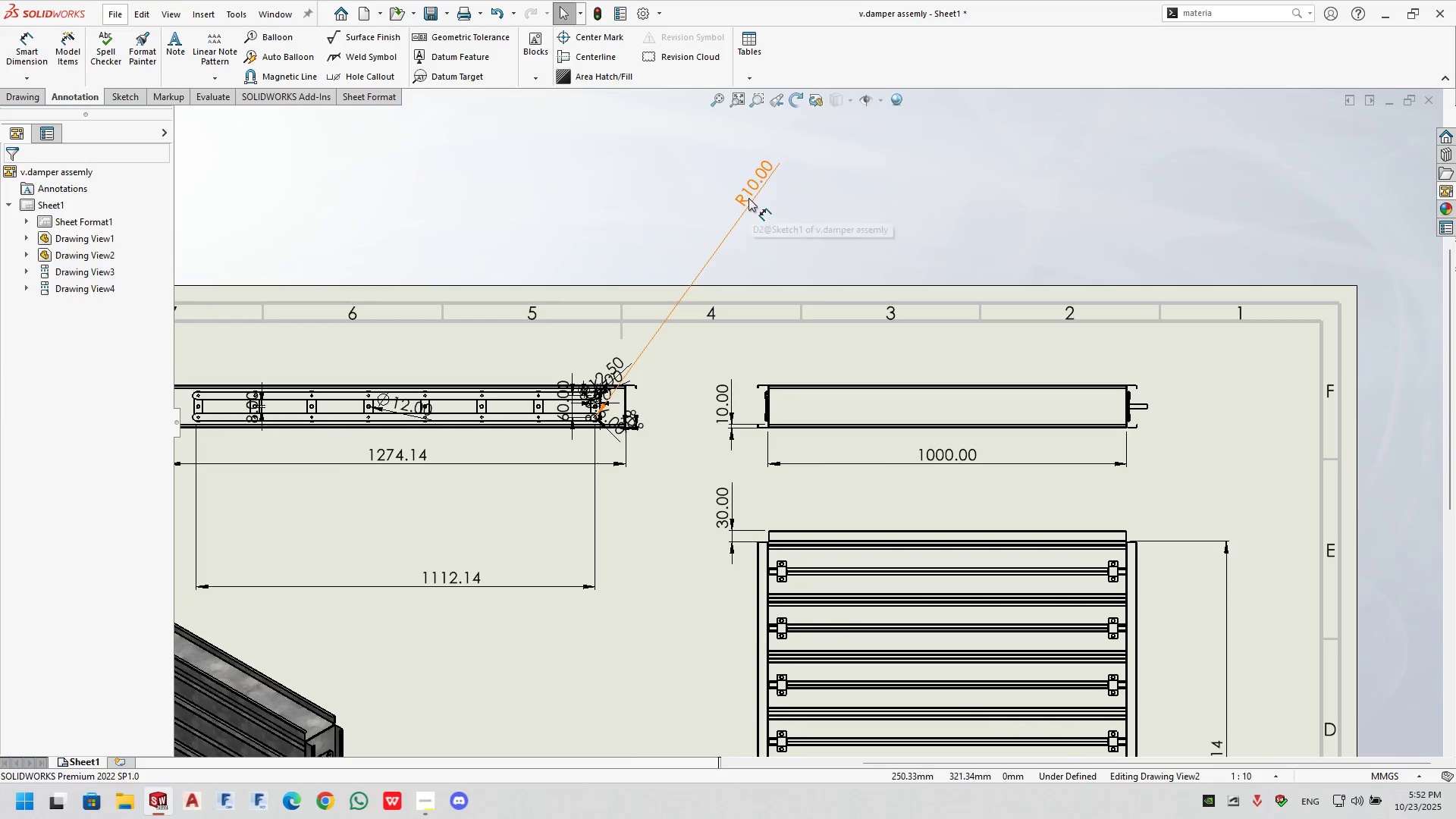 
left_click([748, 198])
 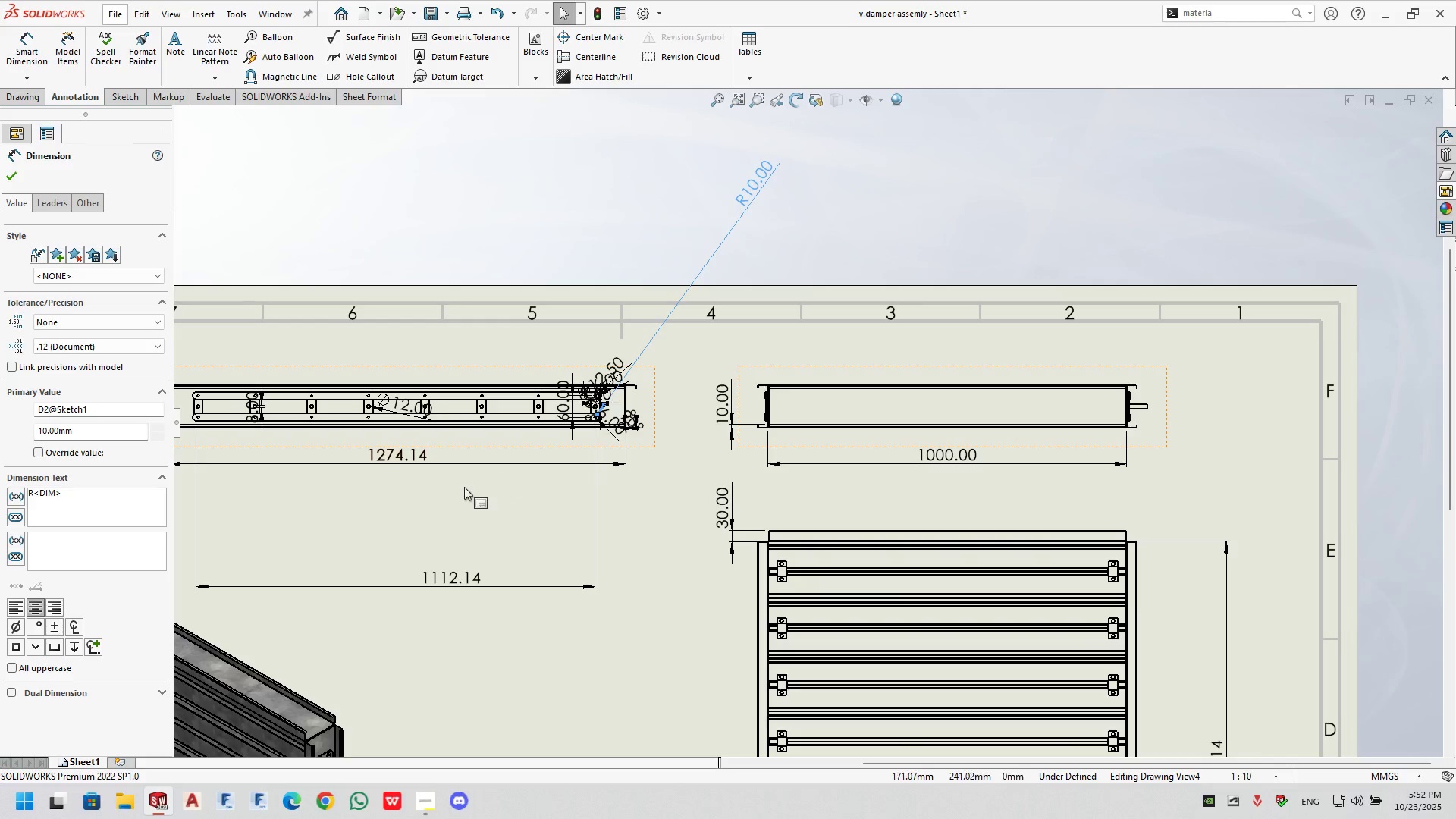 
key(Delete)
 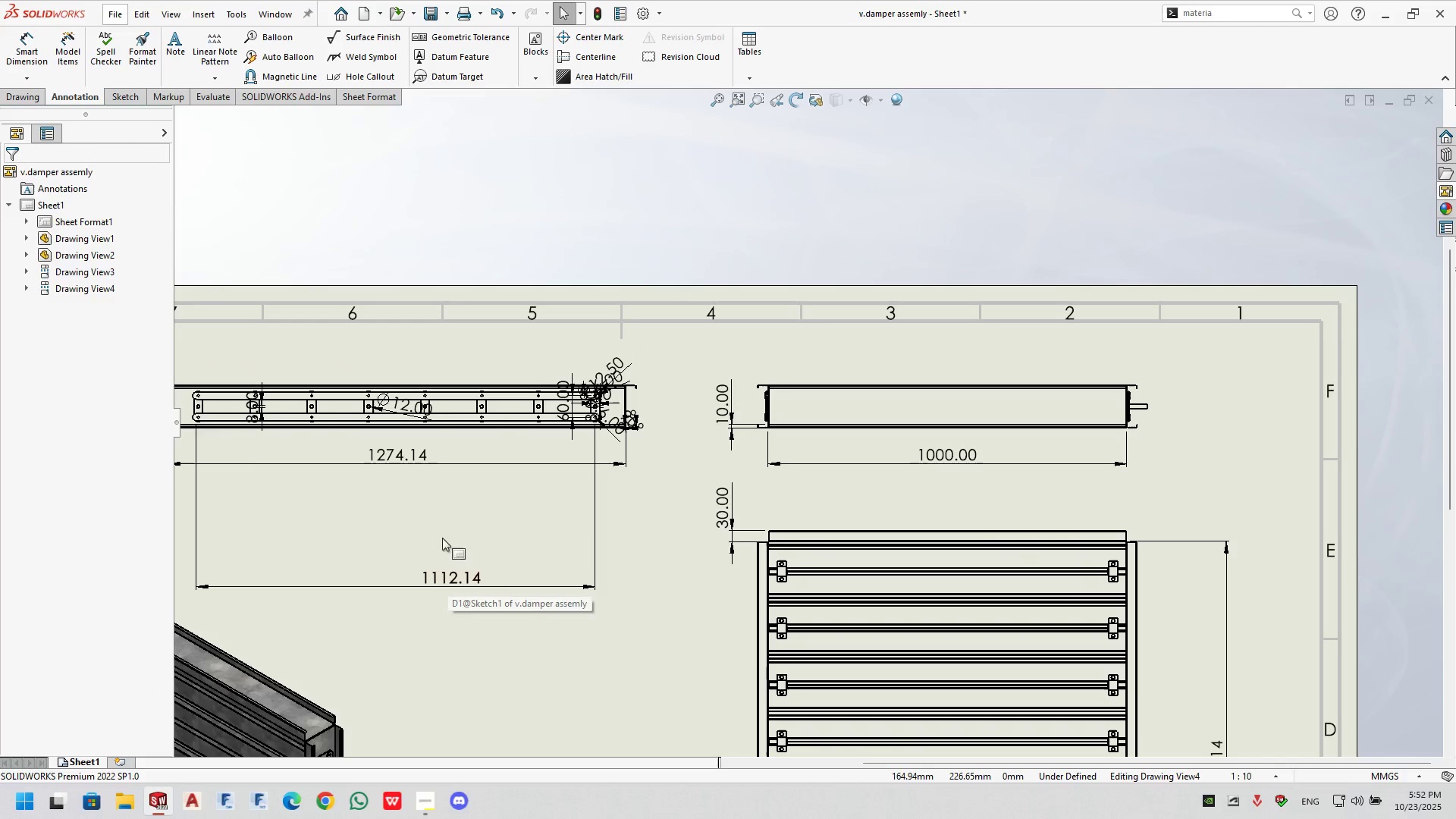 
left_click([461, 575])
 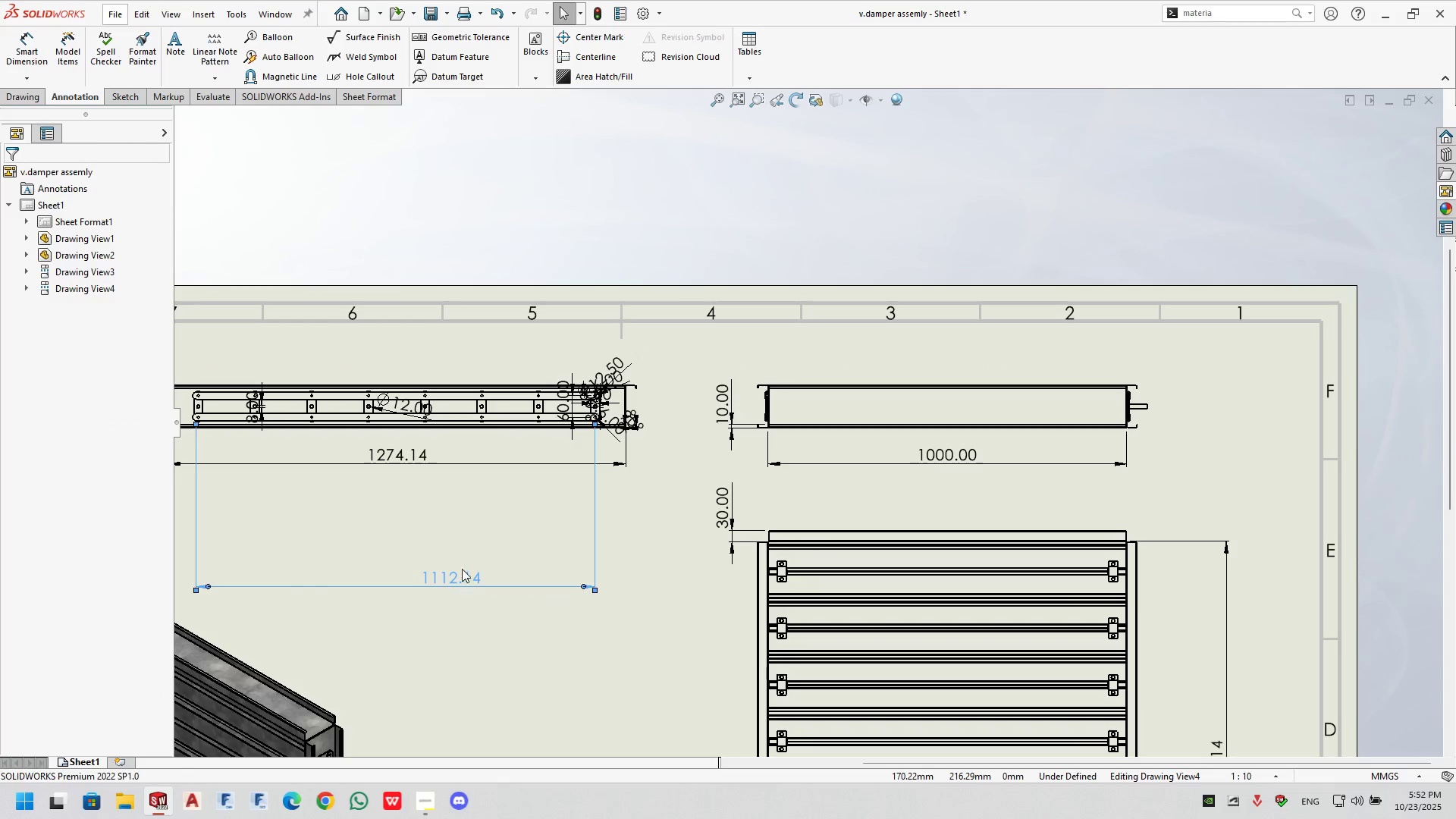 
key(Delete)
 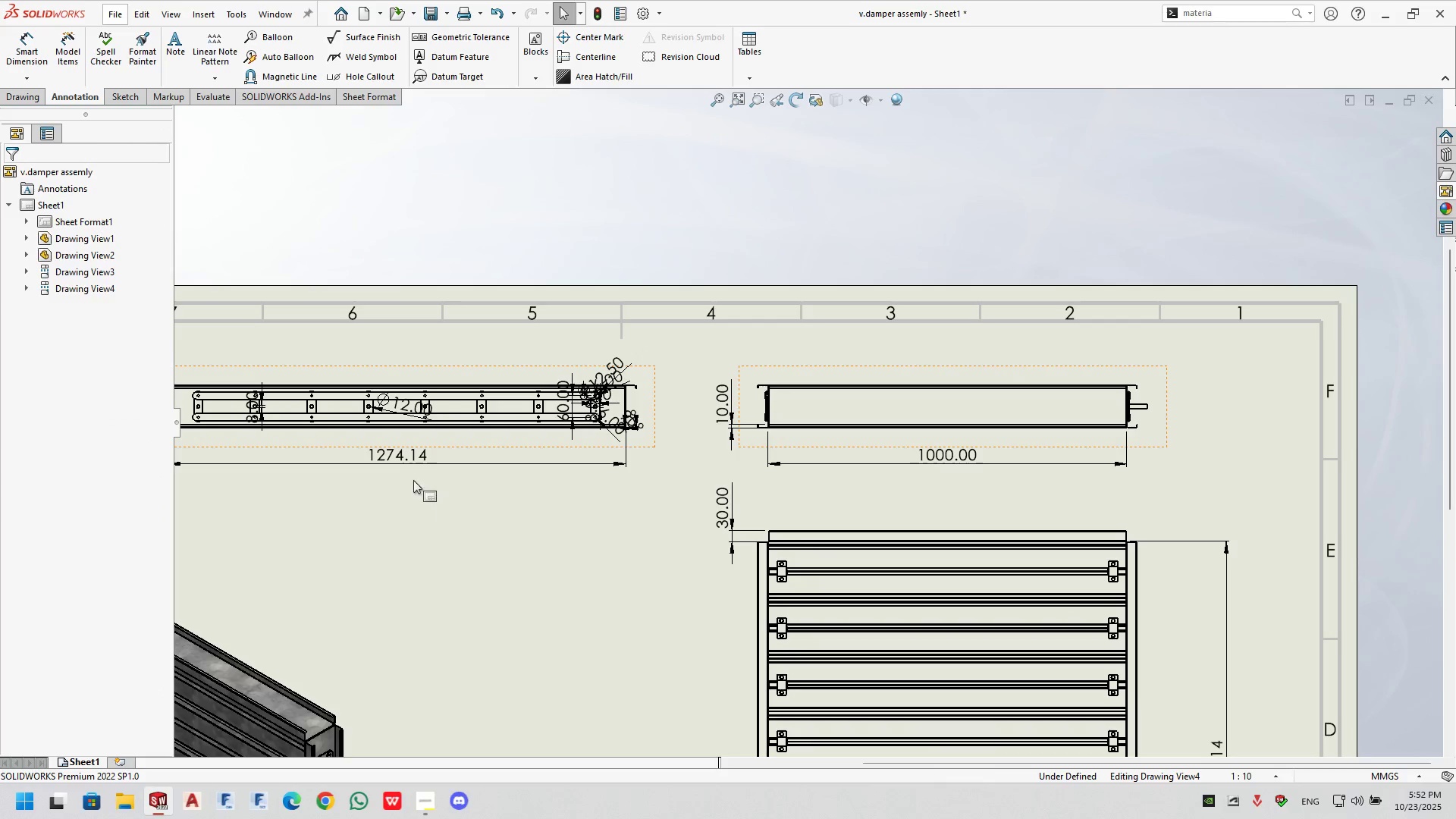 
scroll: coordinate [877, 381], scroll_direction: down, amount: 3.0
 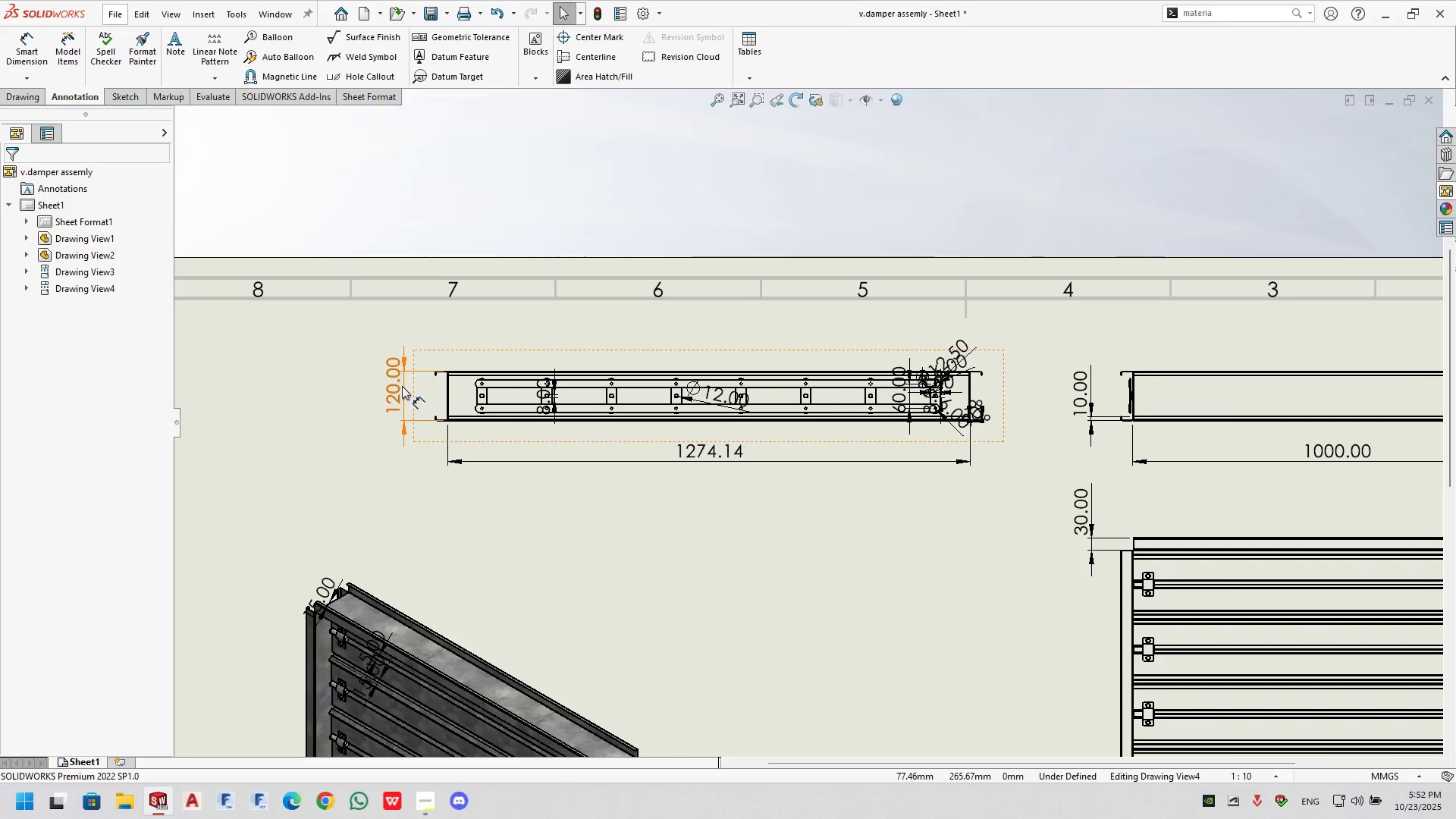 
left_click_drag(start_coordinate=[397, 386], to_coordinate=[389, 398])
 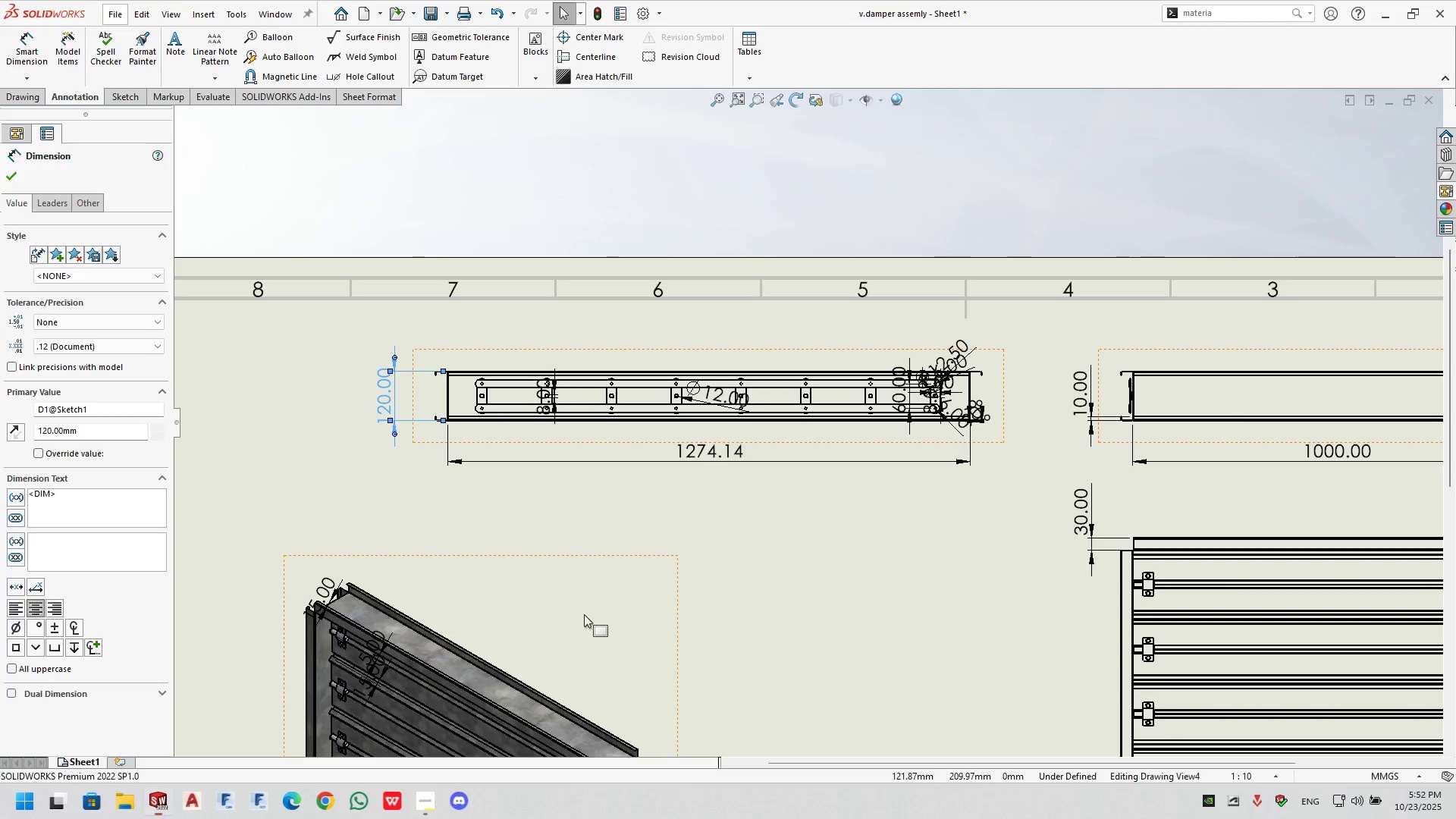 
left_click([585, 613])
 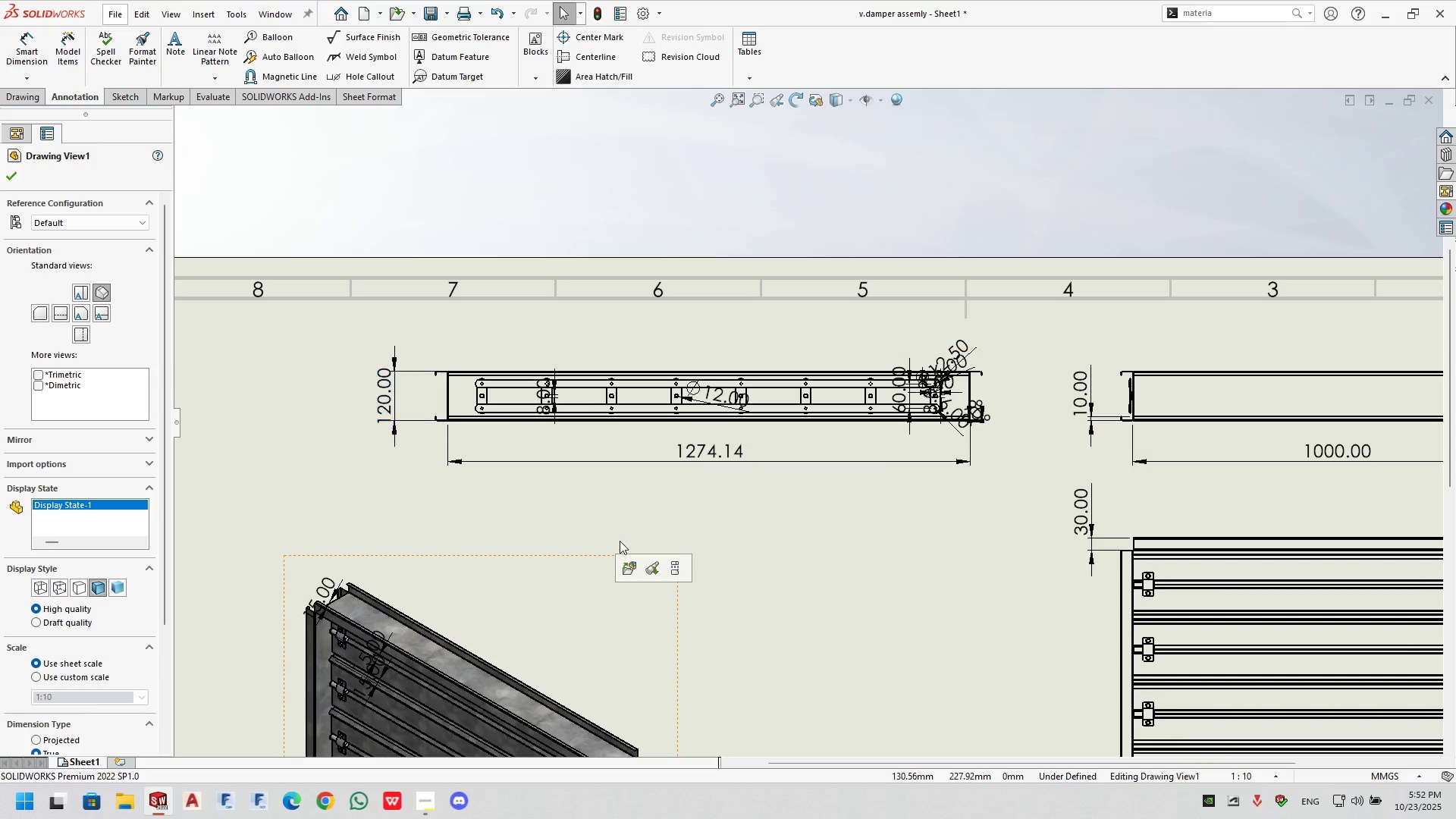 
left_click([620, 538])
 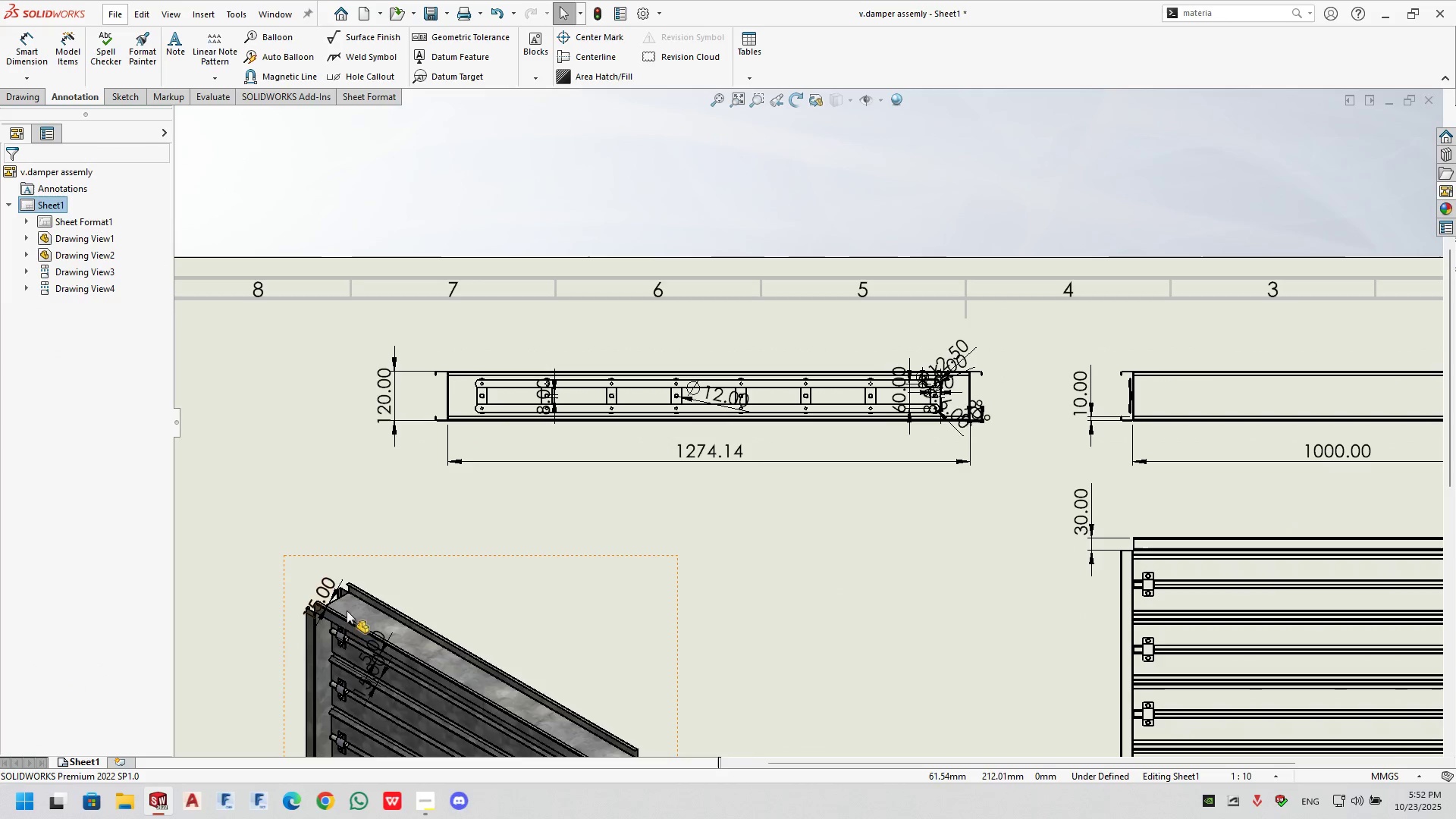 
scroll: coordinate [674, 435], scroll_direction: down, amount: 9.0
 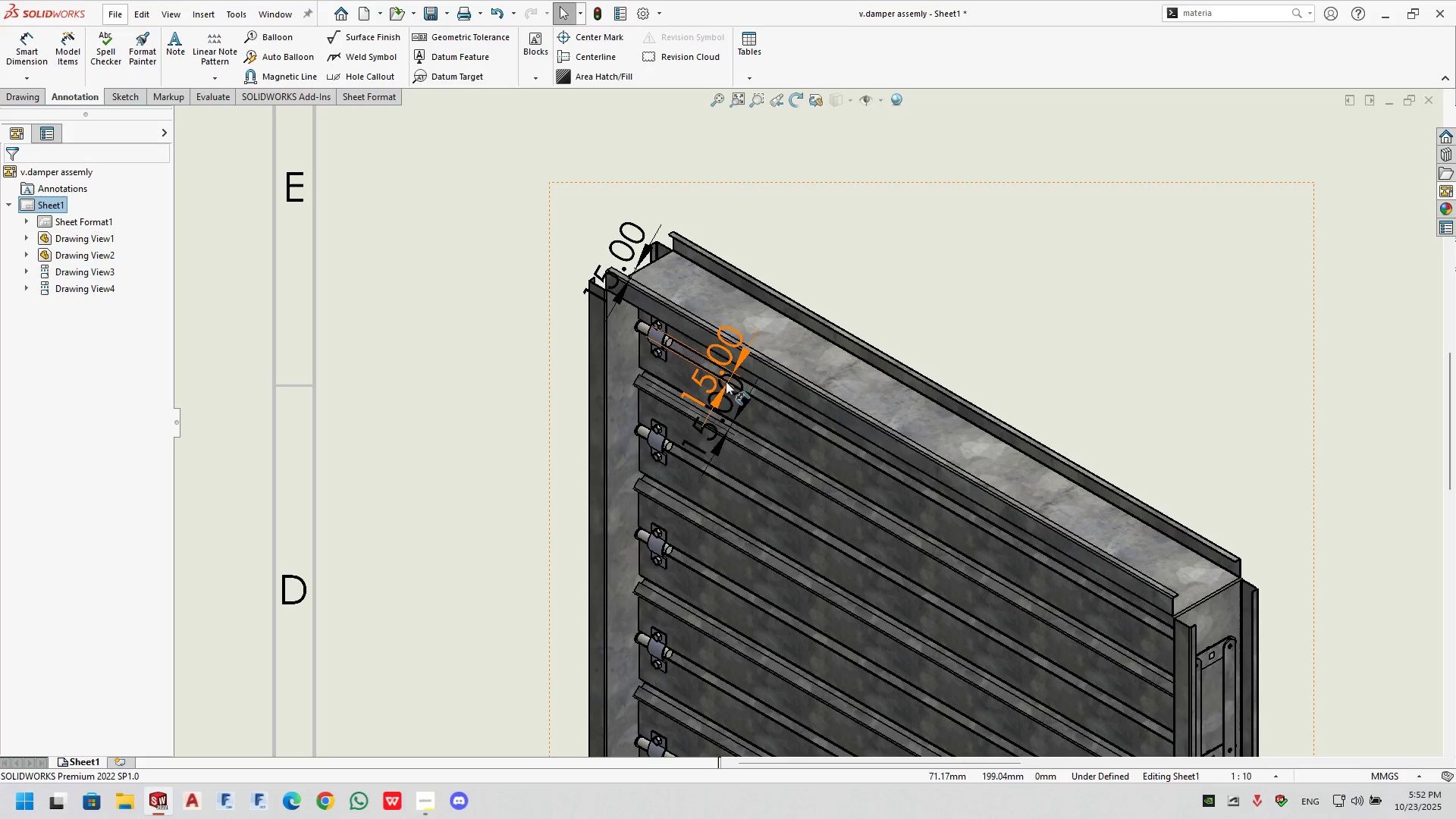 
left_click([722, 391])
 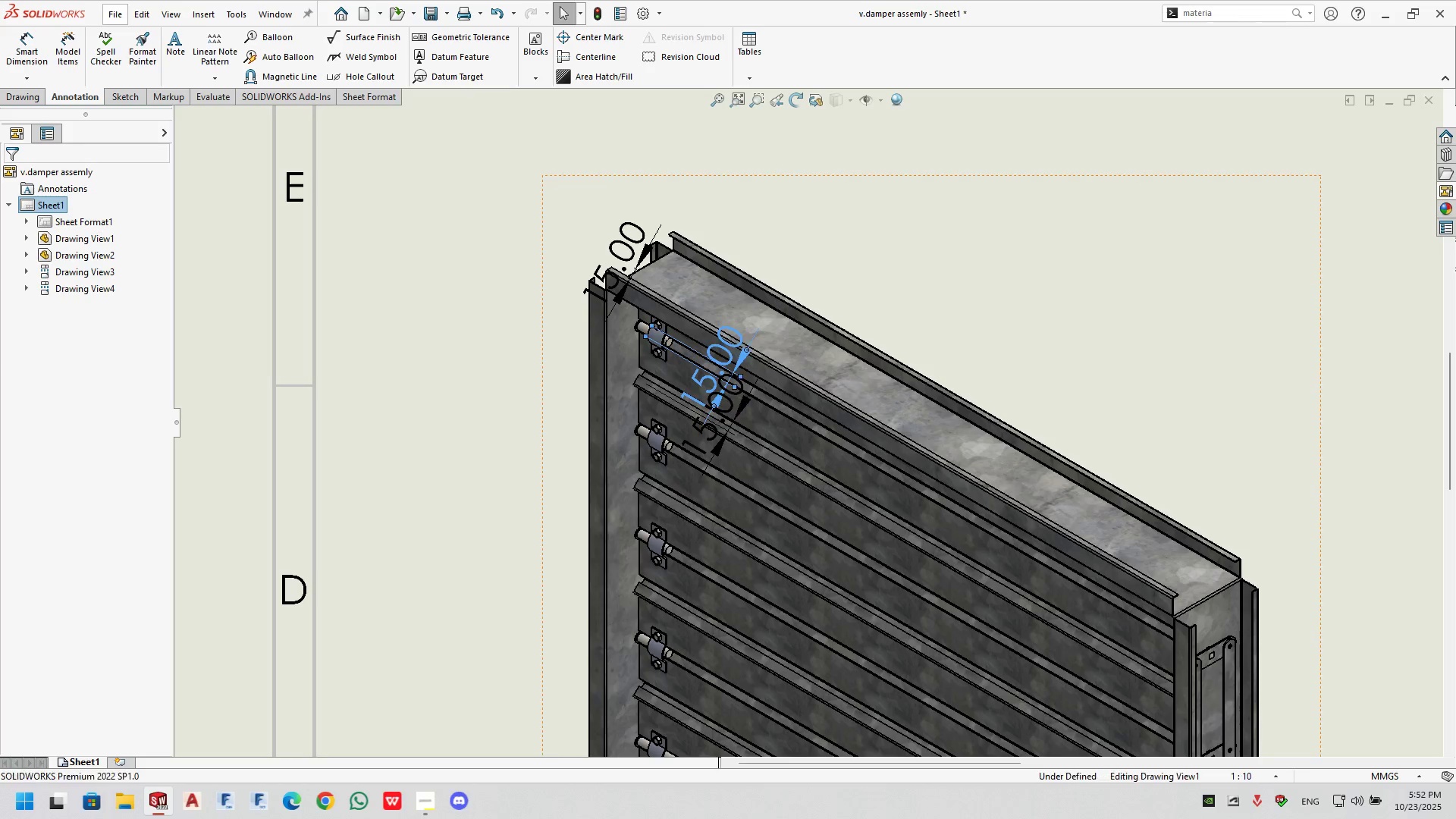 
key(Delete)
 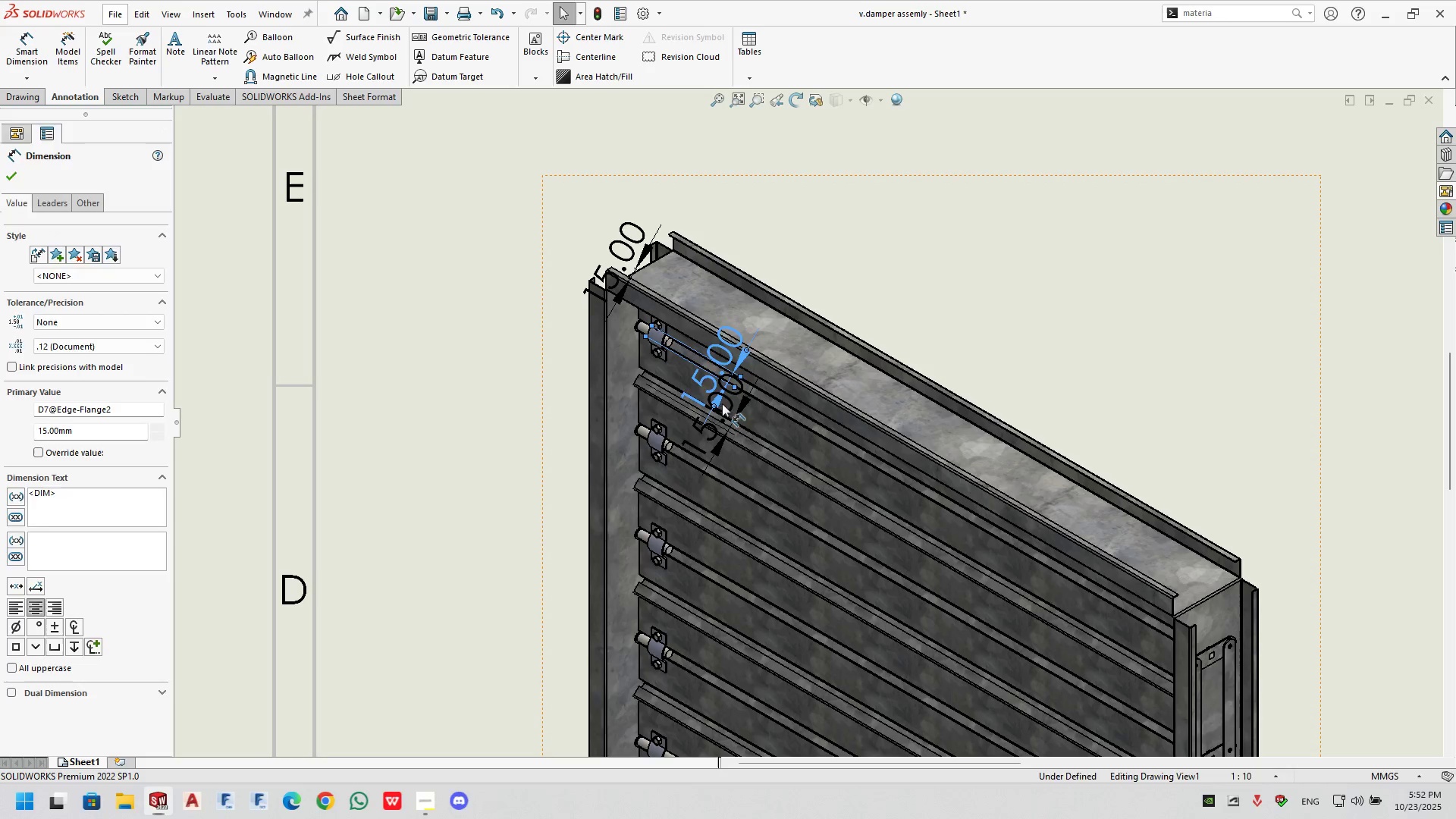 
left_click([722, 403])
 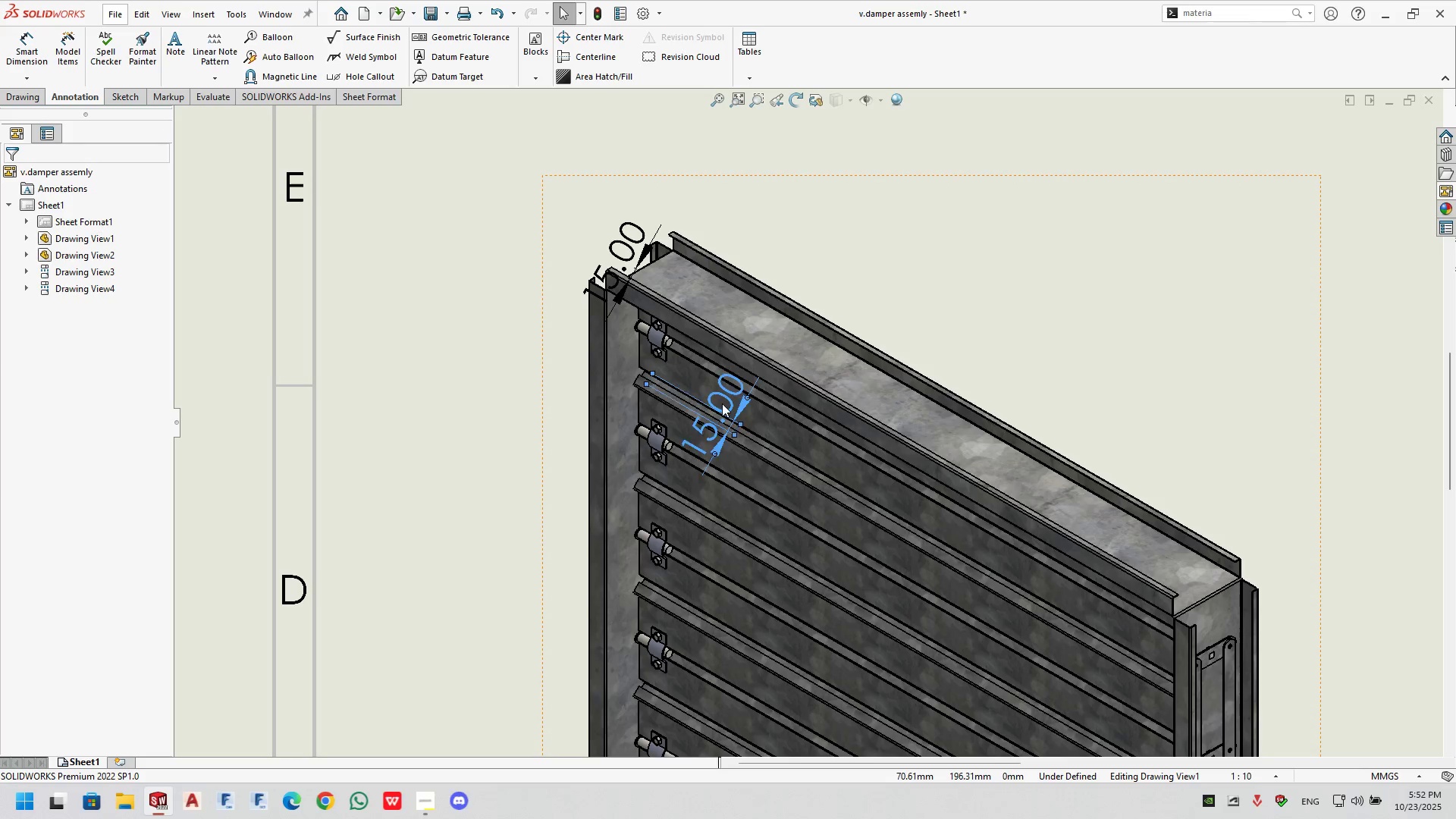 
key(Delete)
 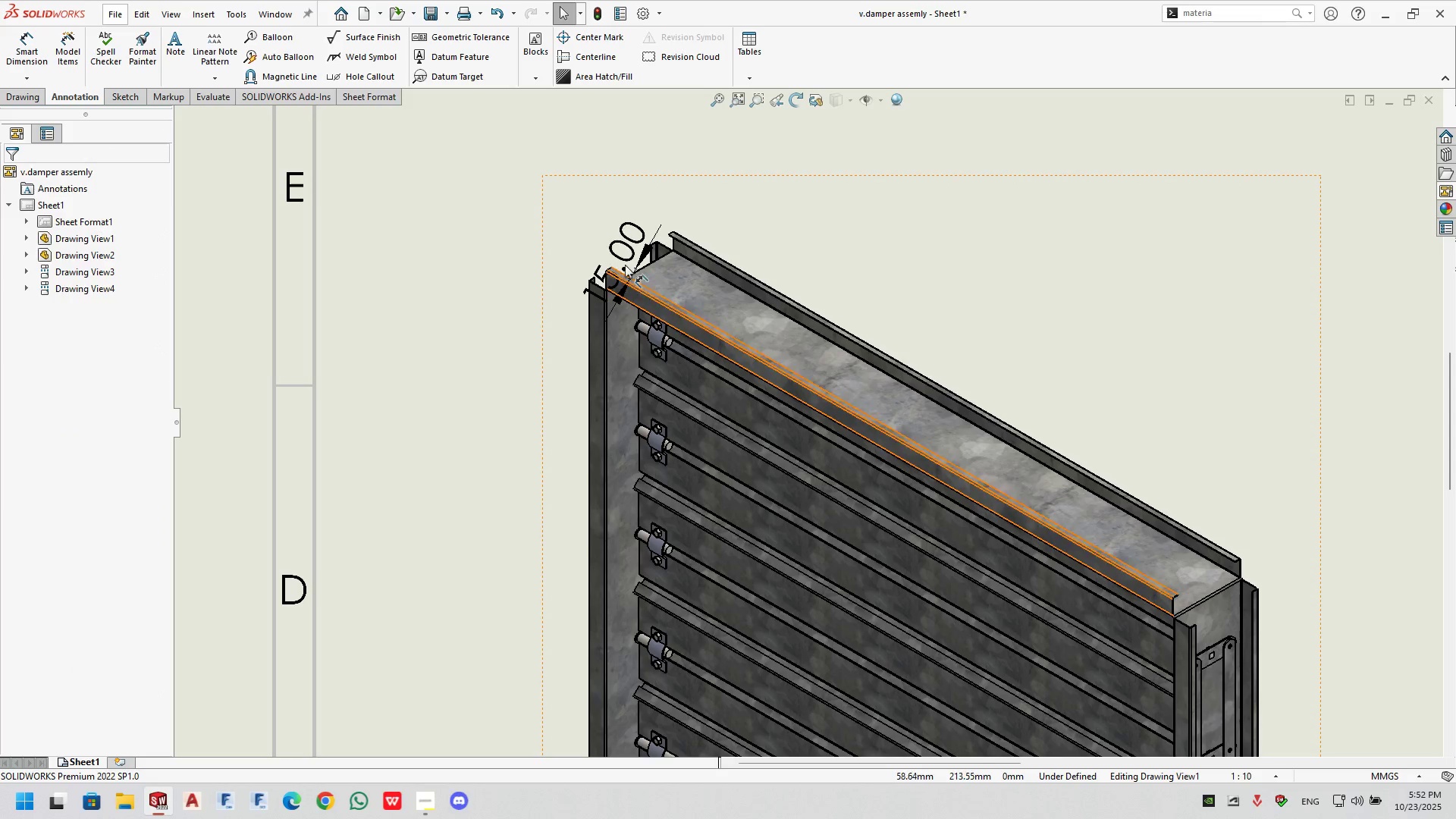 
left_click([621, 260])
 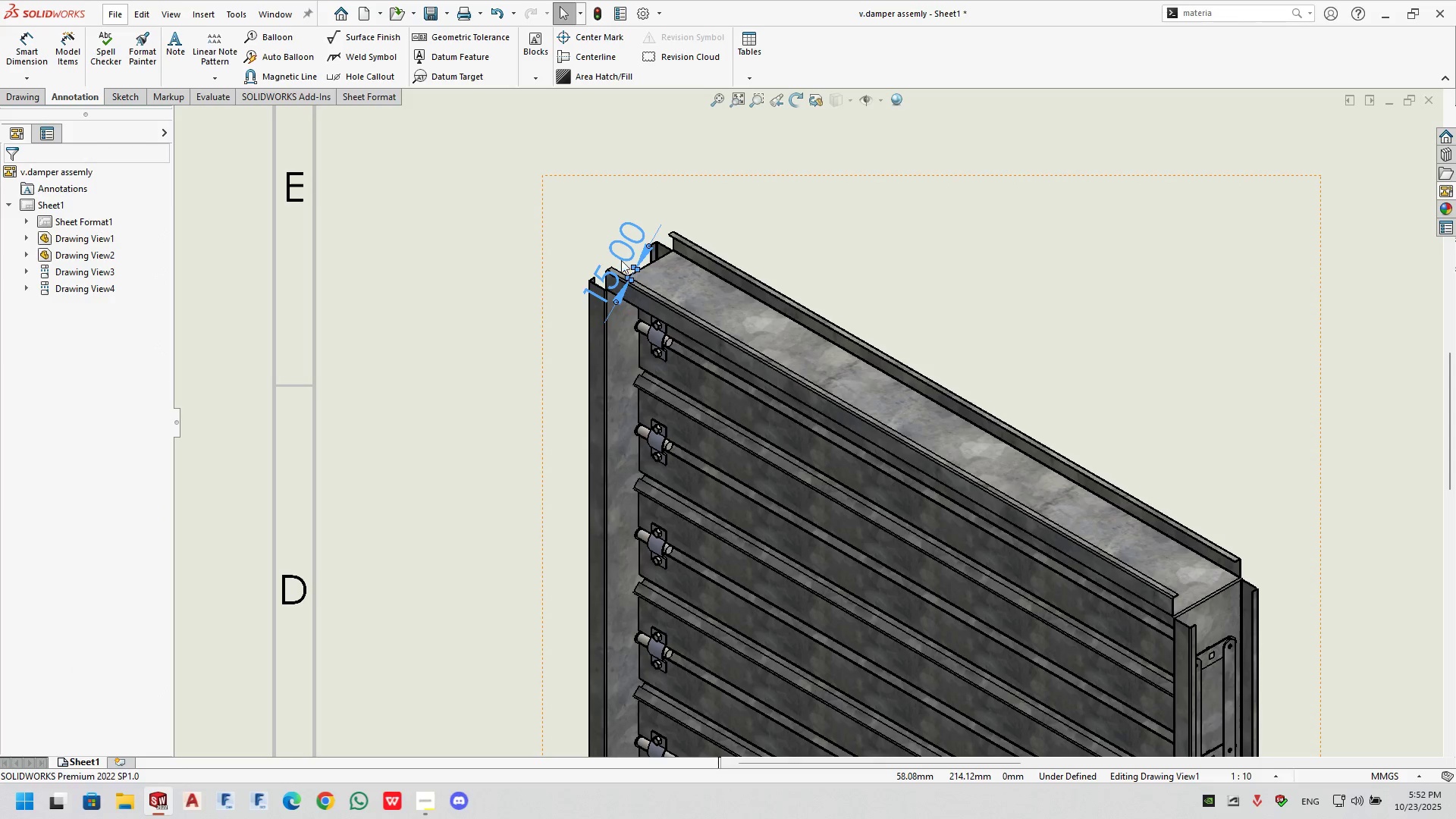 
key(Delete)
 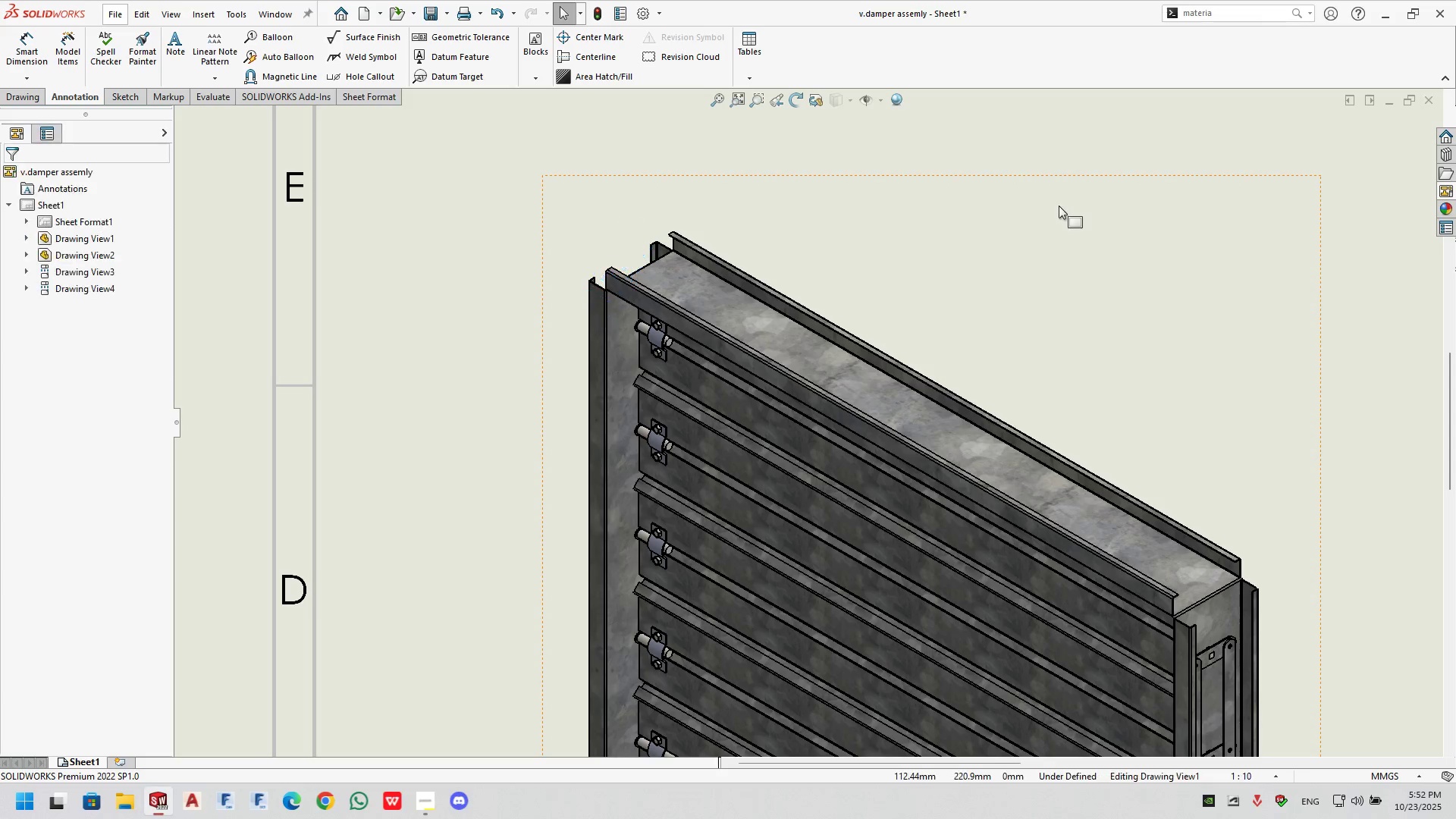 
scroll: coordinate [956, 362], scroll_direction: down, amount: 1.0
 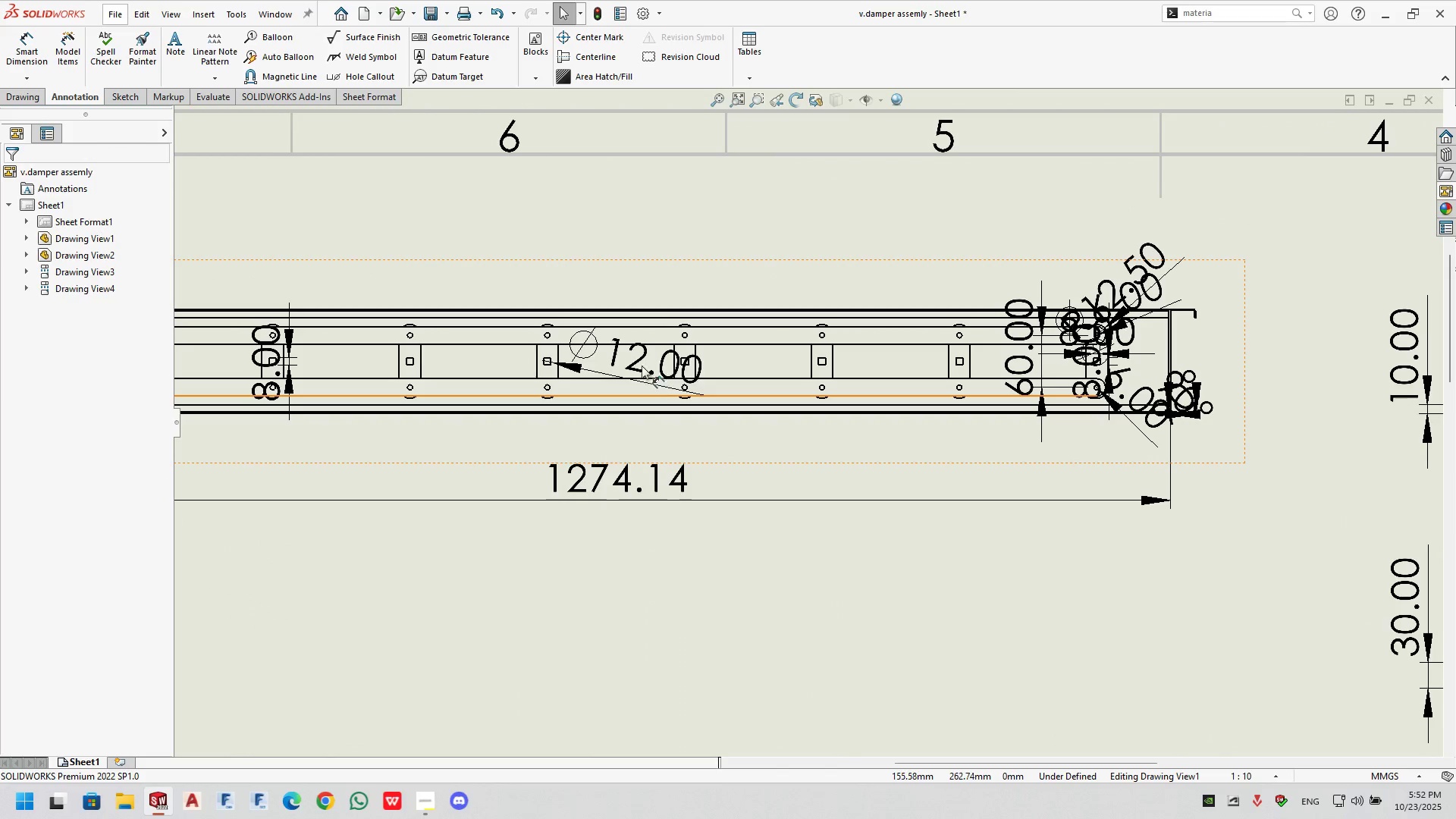 
left_click([640, 362])
 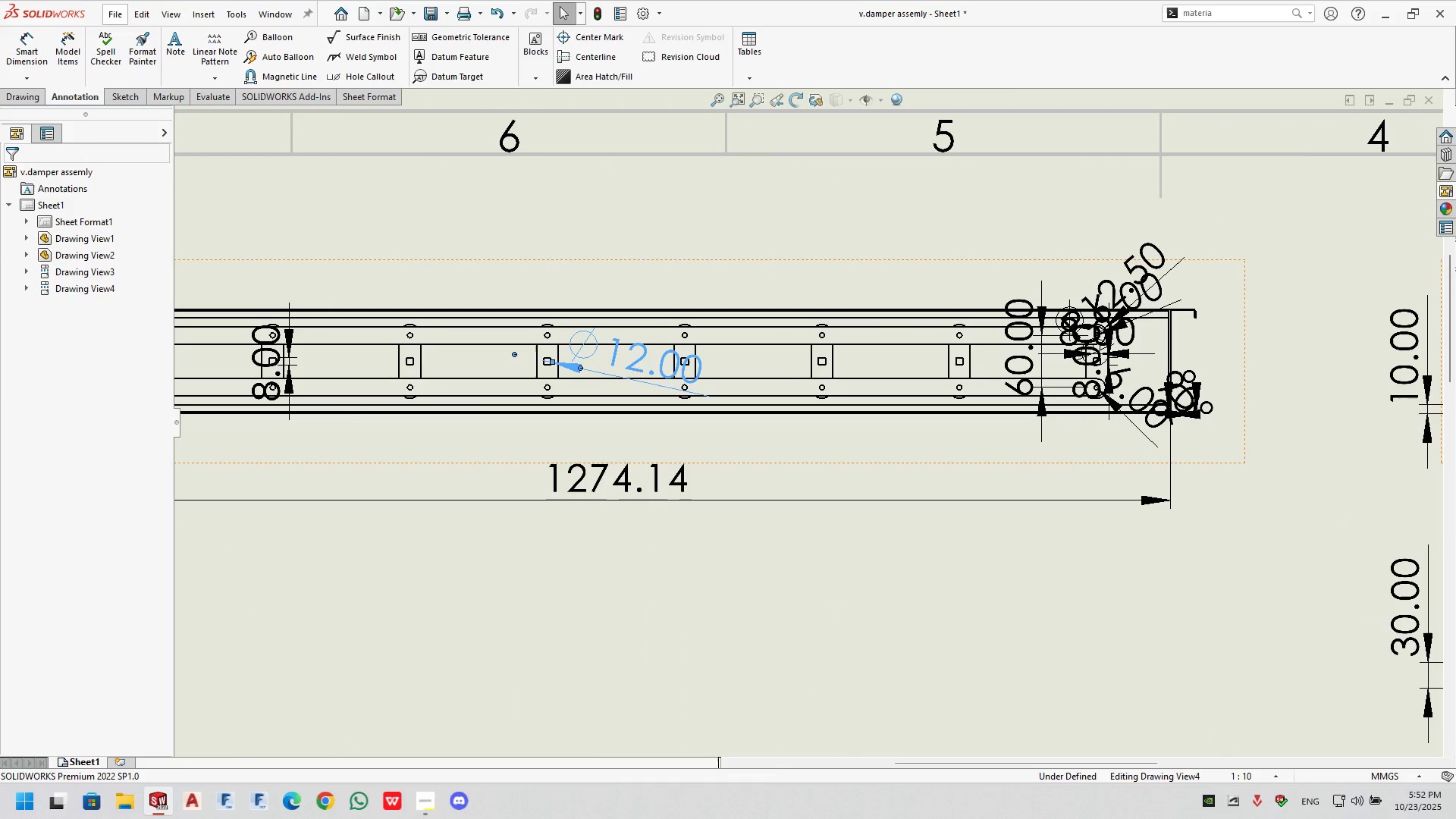 
key(Delete)
 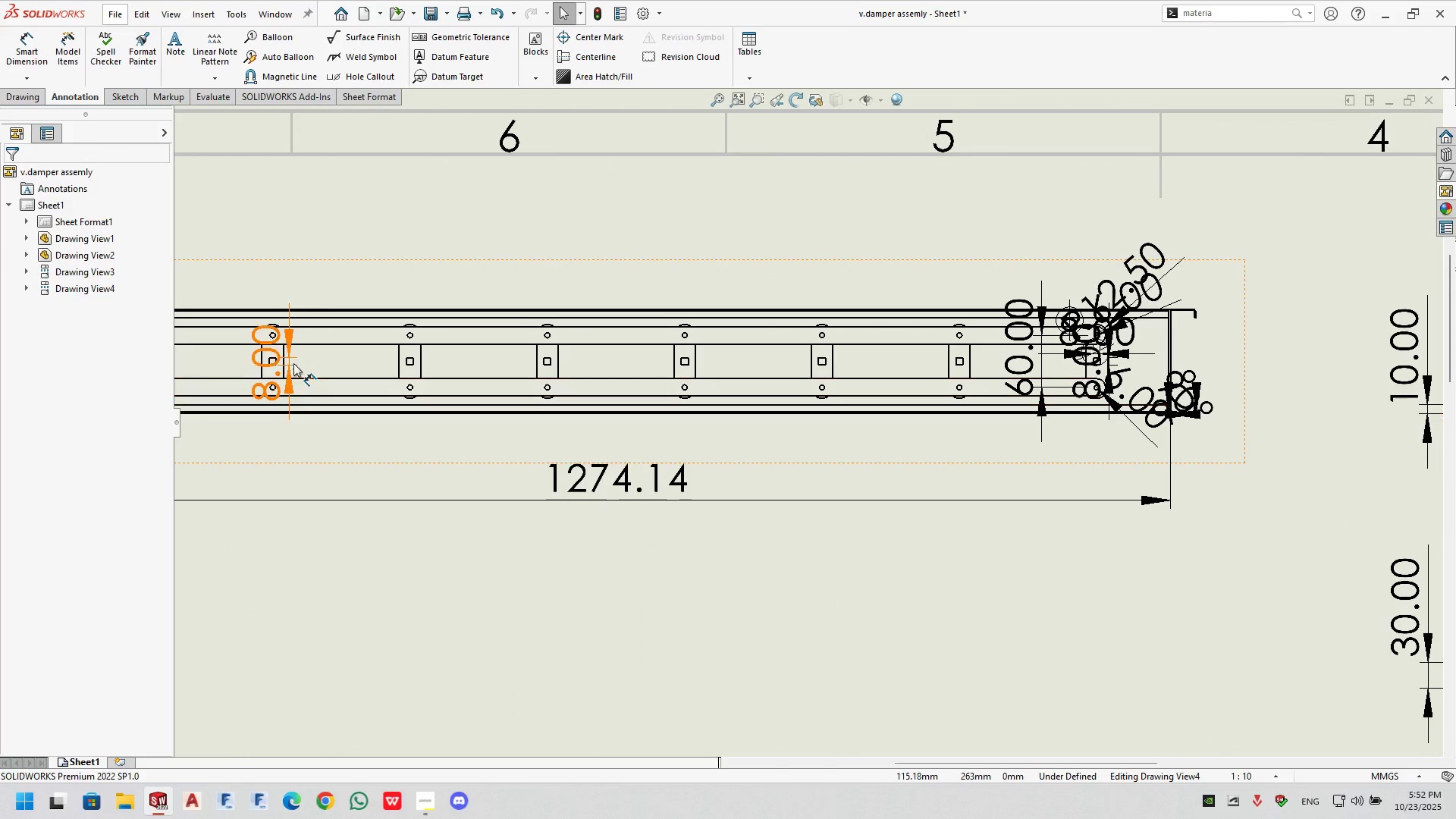 
left_click([281, 362])
 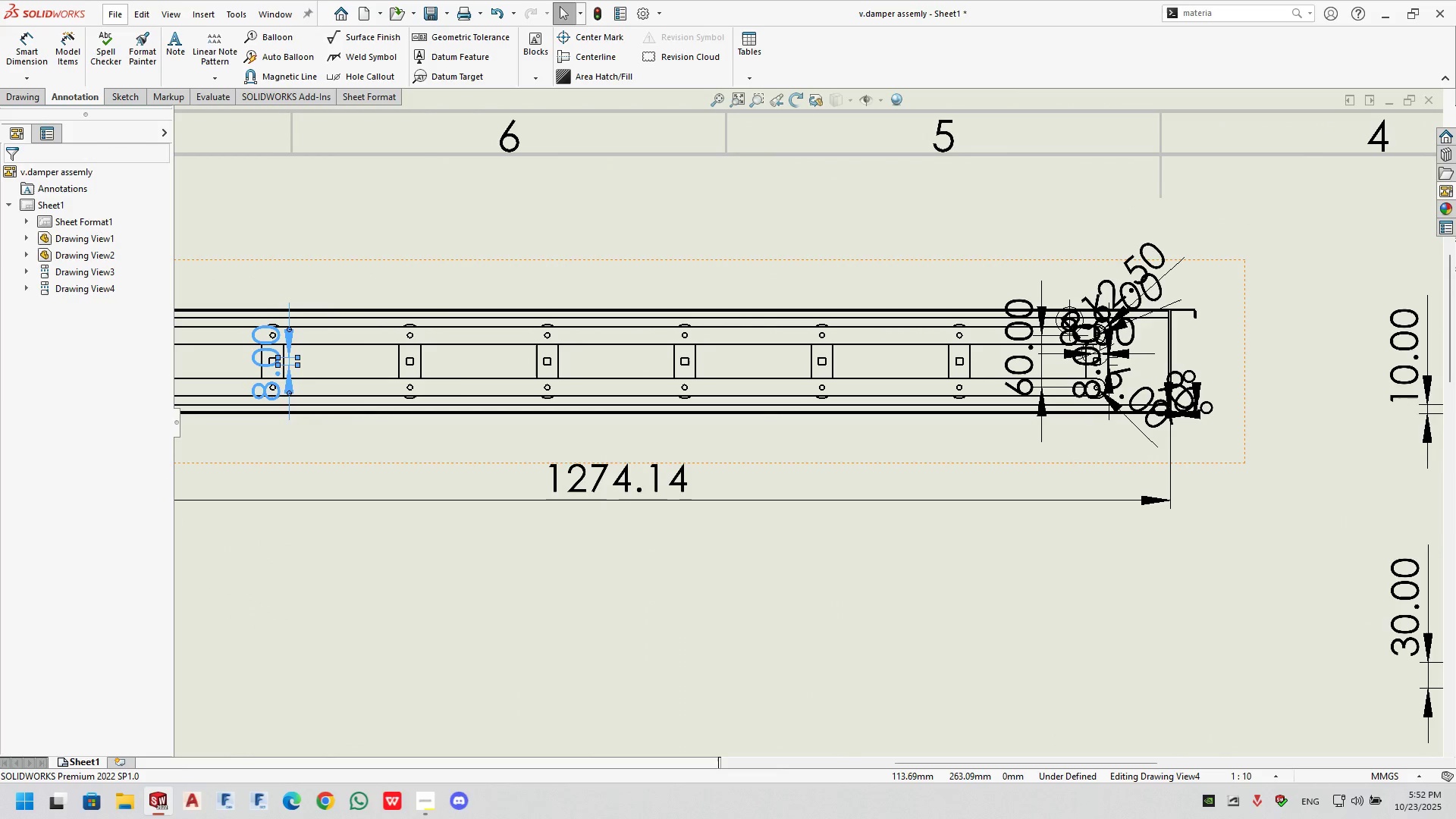 
key(Delete)
 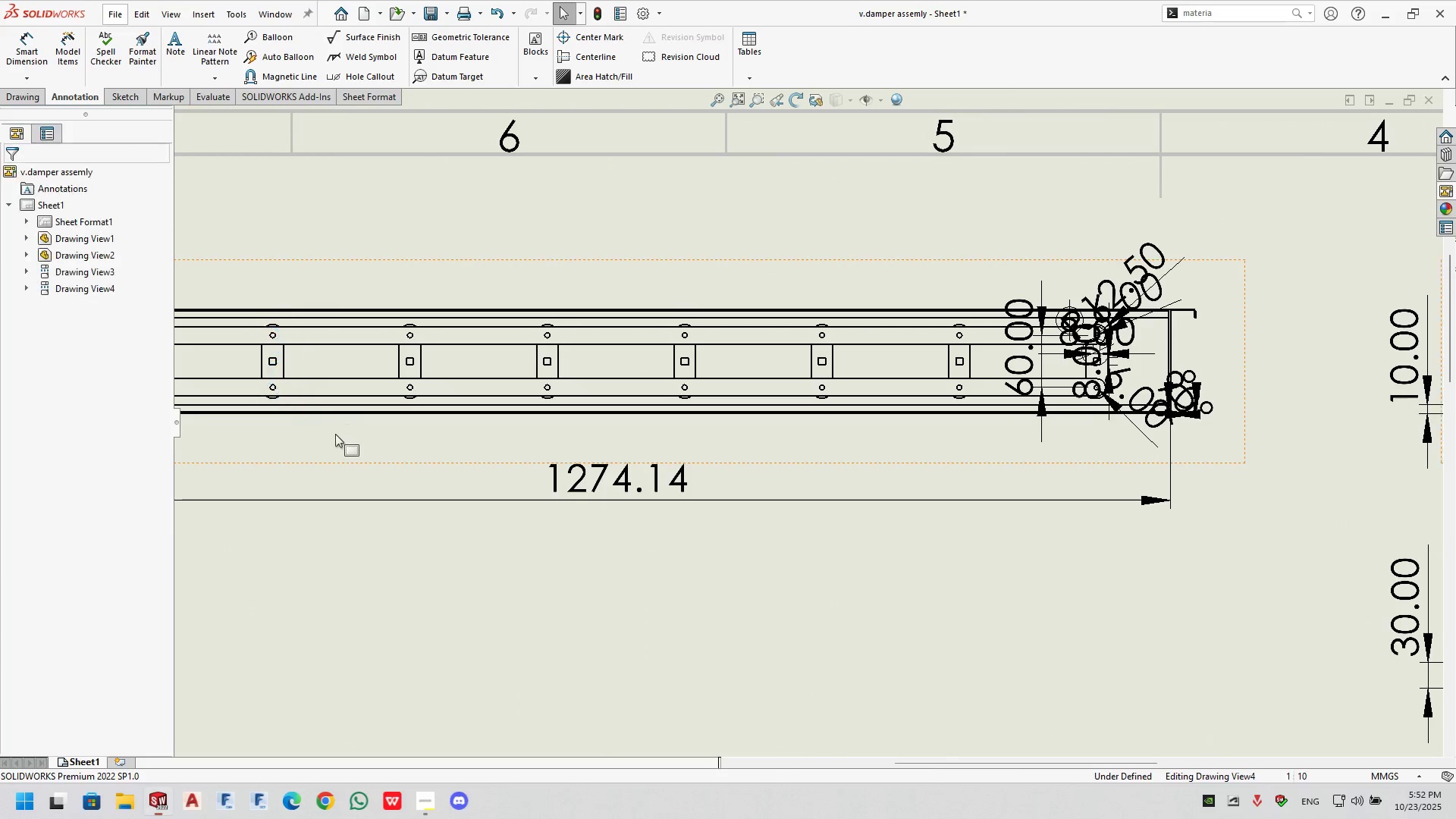 
scroll: coordinate [1037, 378], scroll_direction: down, amount: 3.0
 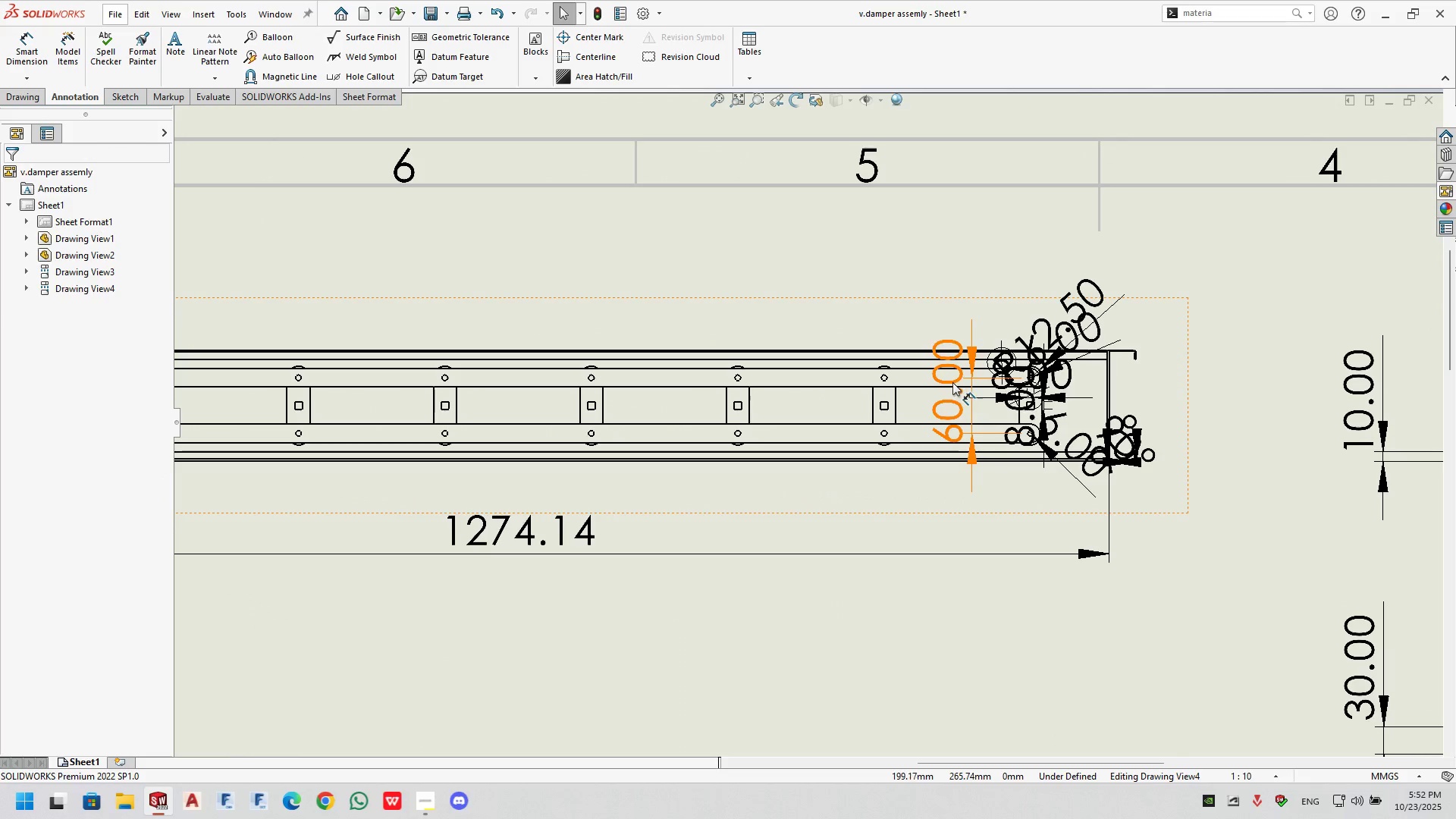 
left_click([952, 382])
 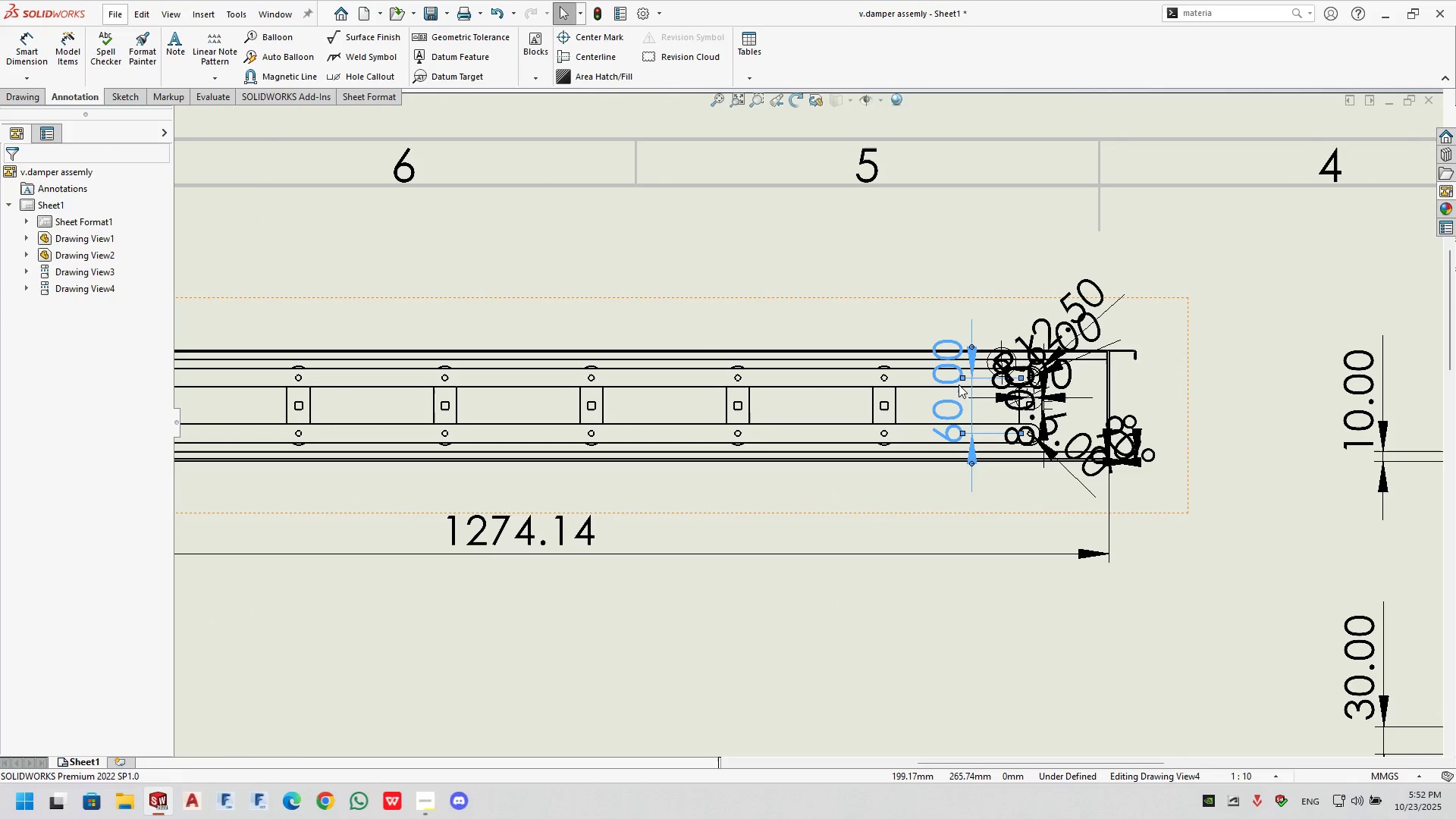 
key(Delete)
 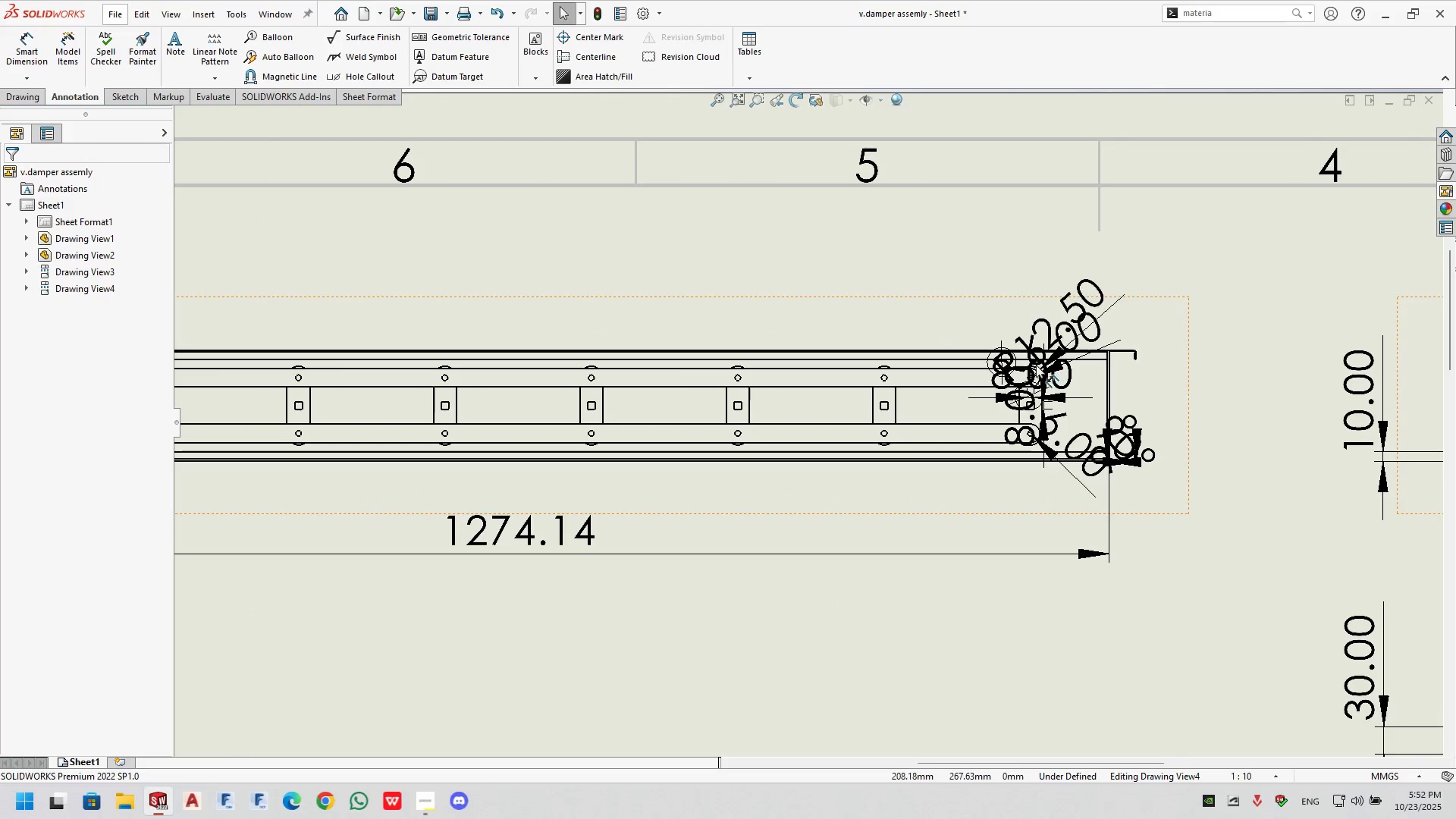 
left_click([1036, 365])
 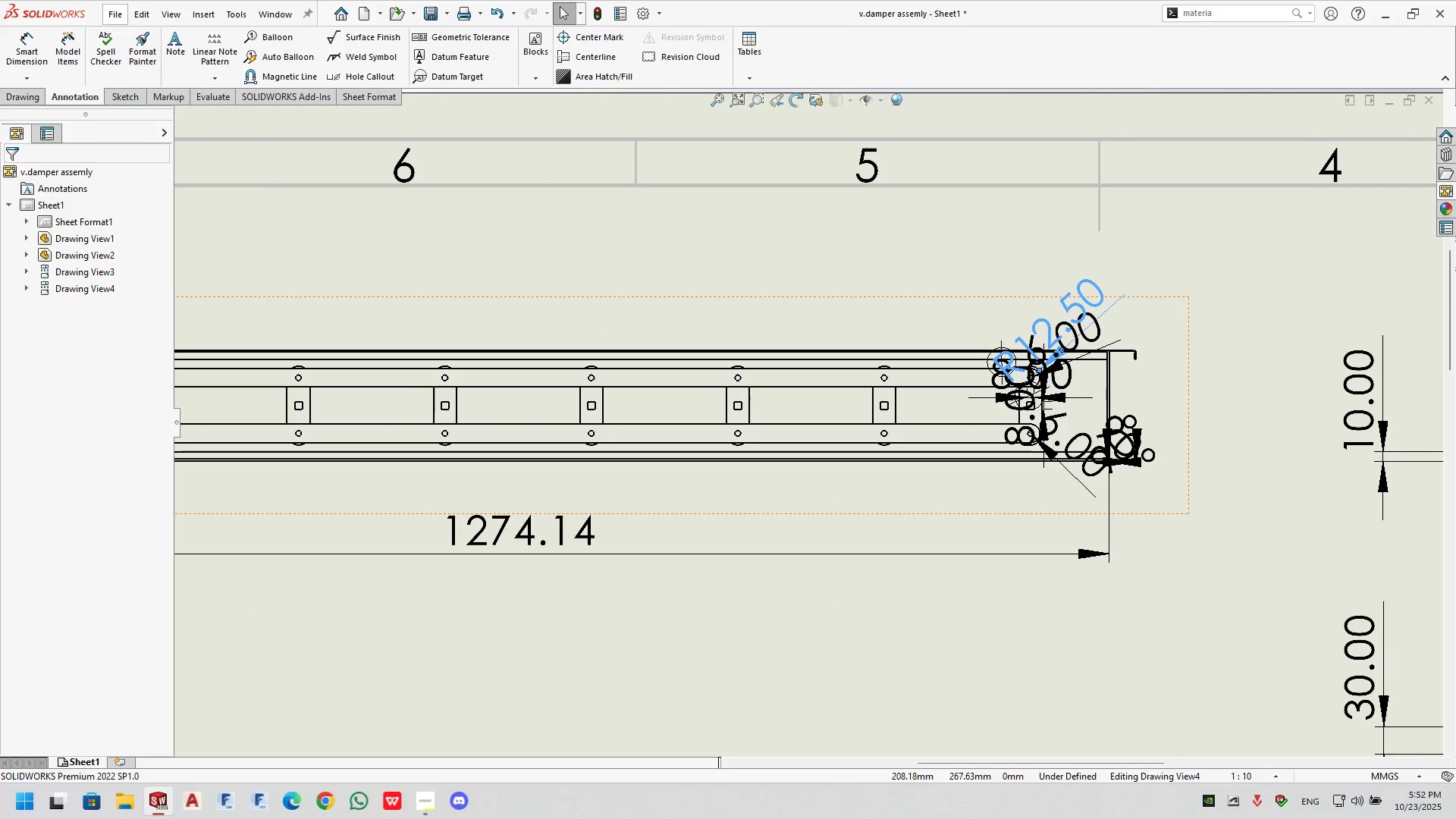 
key(Delete)
 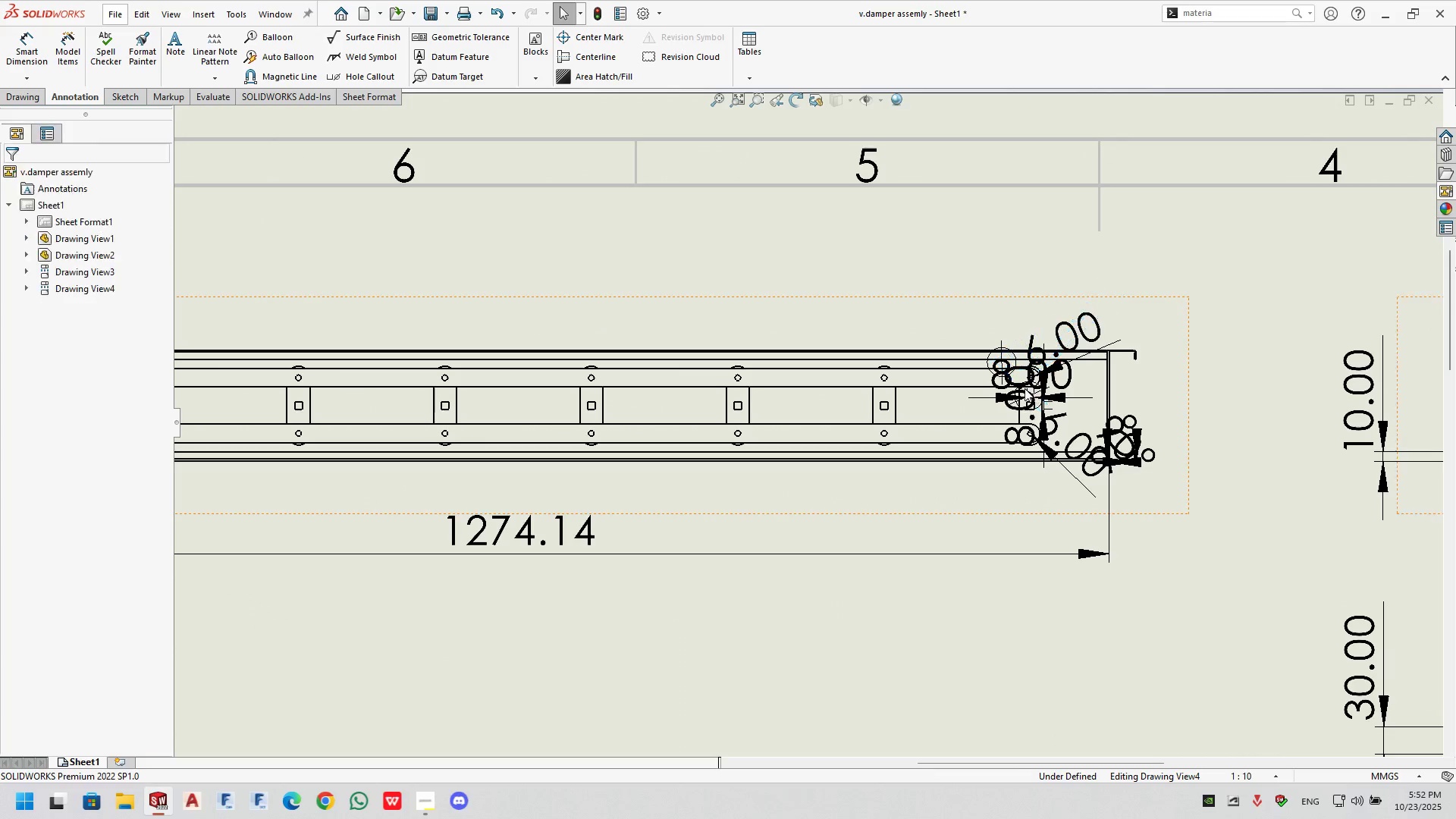 
left_click([1025, 388])
 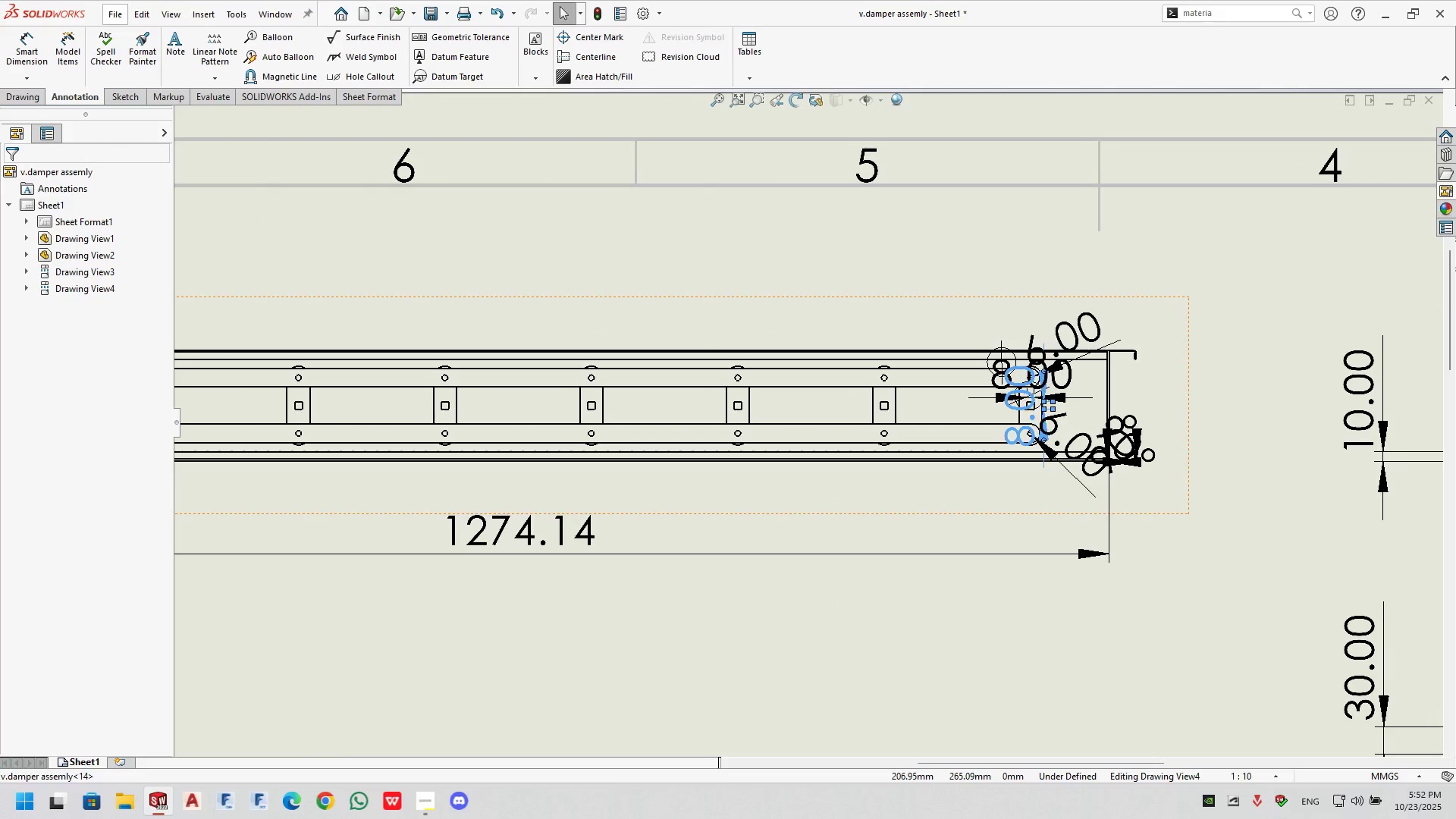 
key(Delete)
 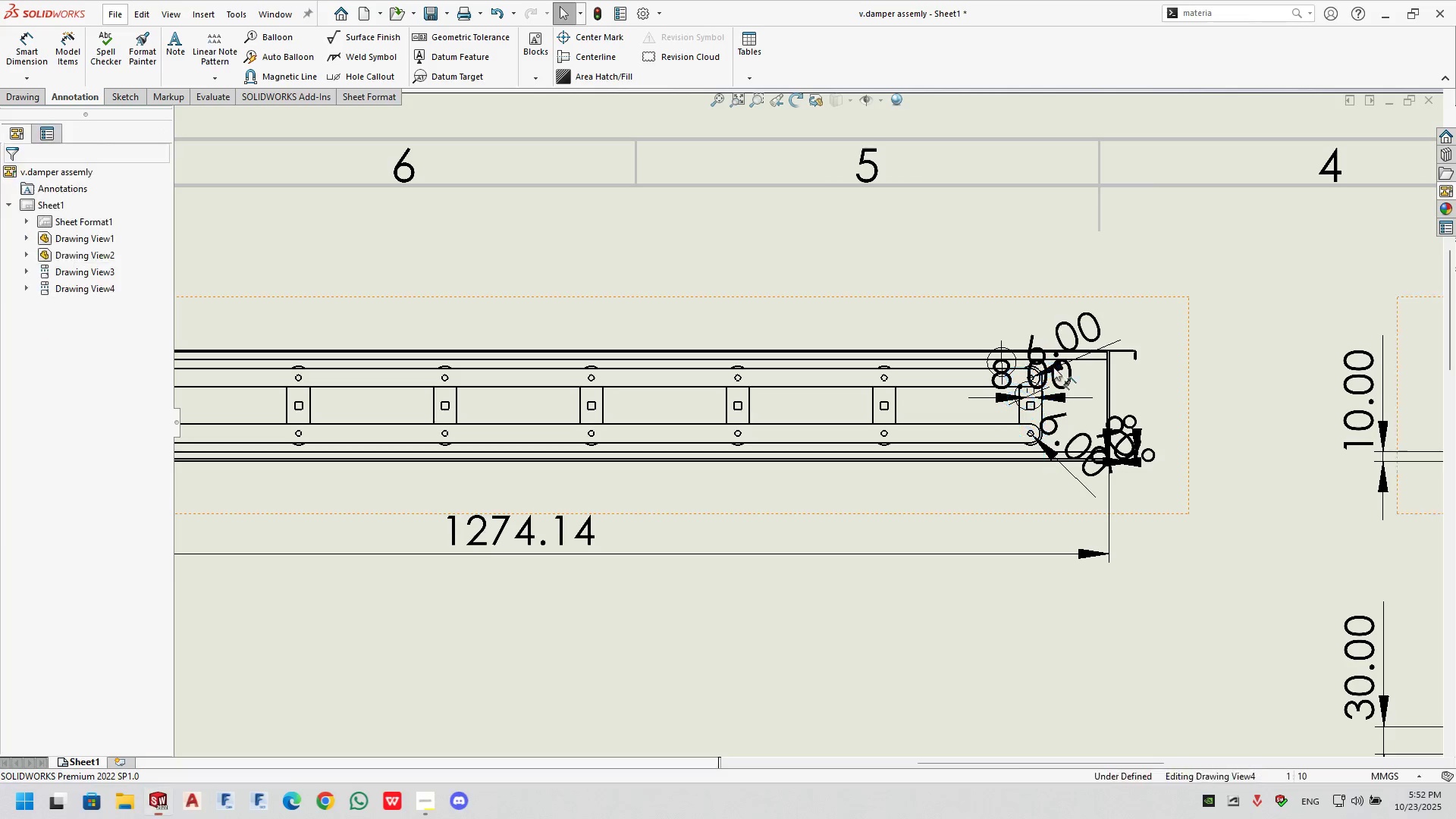 
left_click([1053, 367])
 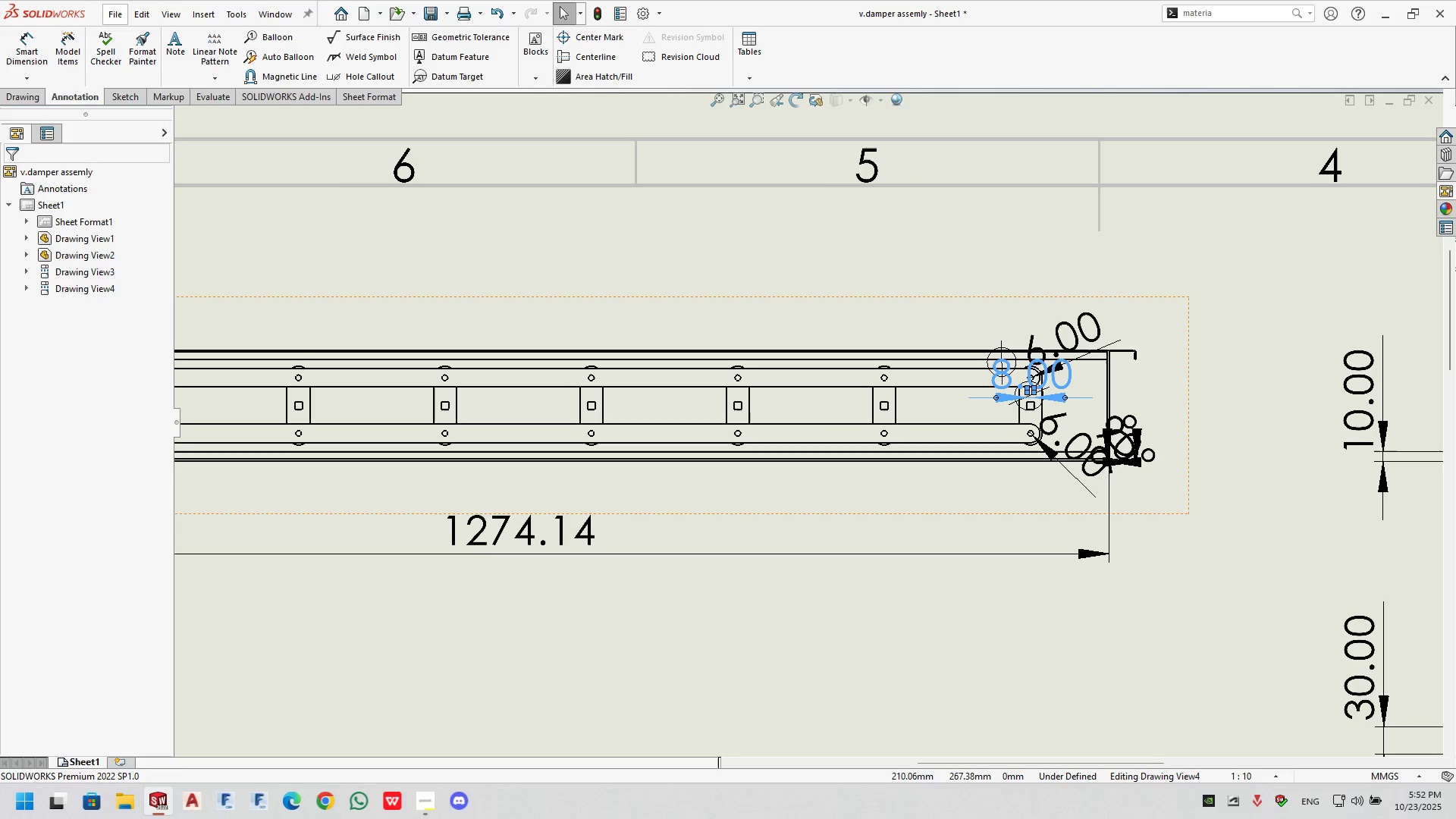 
key(Delete)
 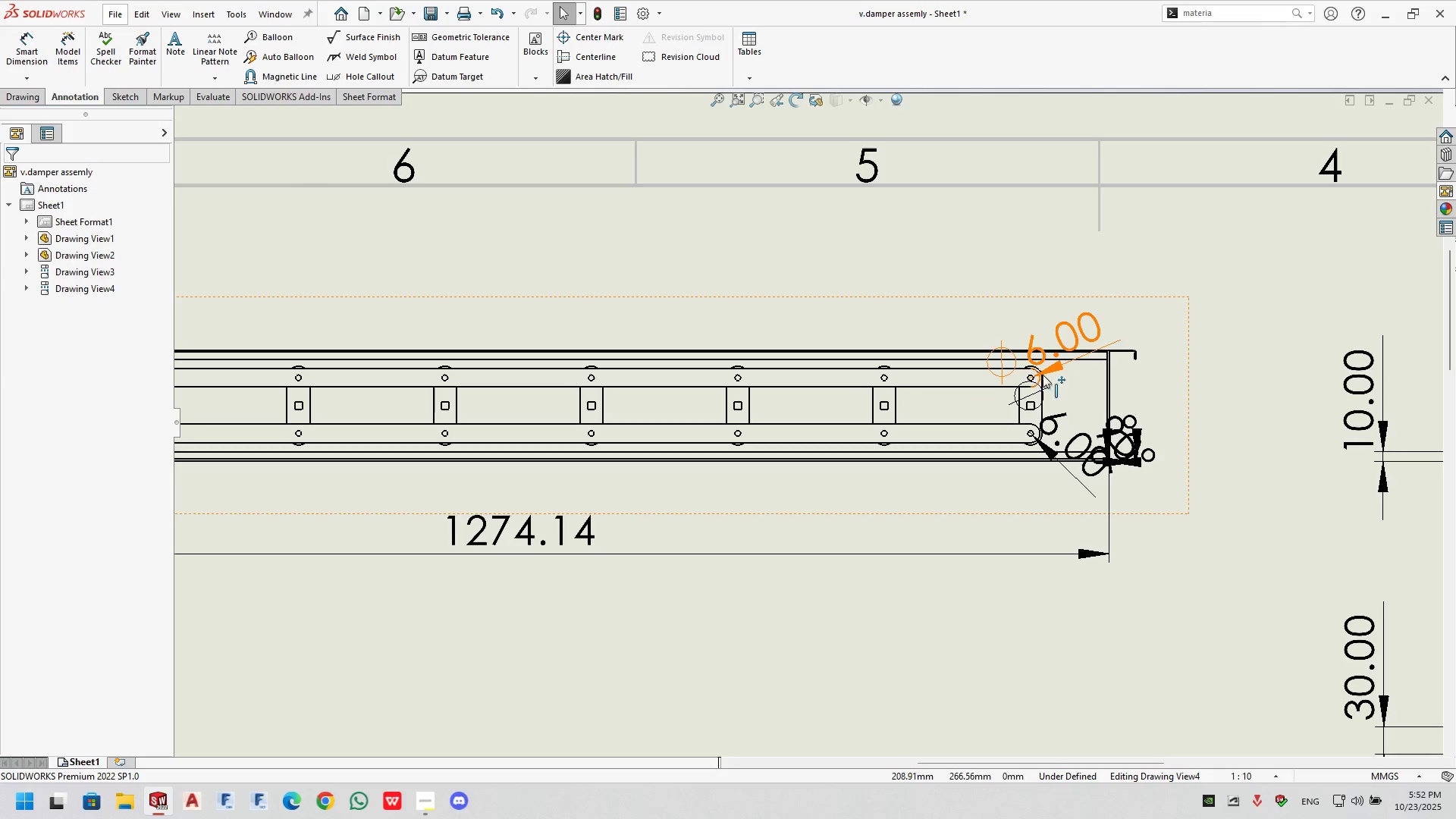 
left_click([1043, 372])
 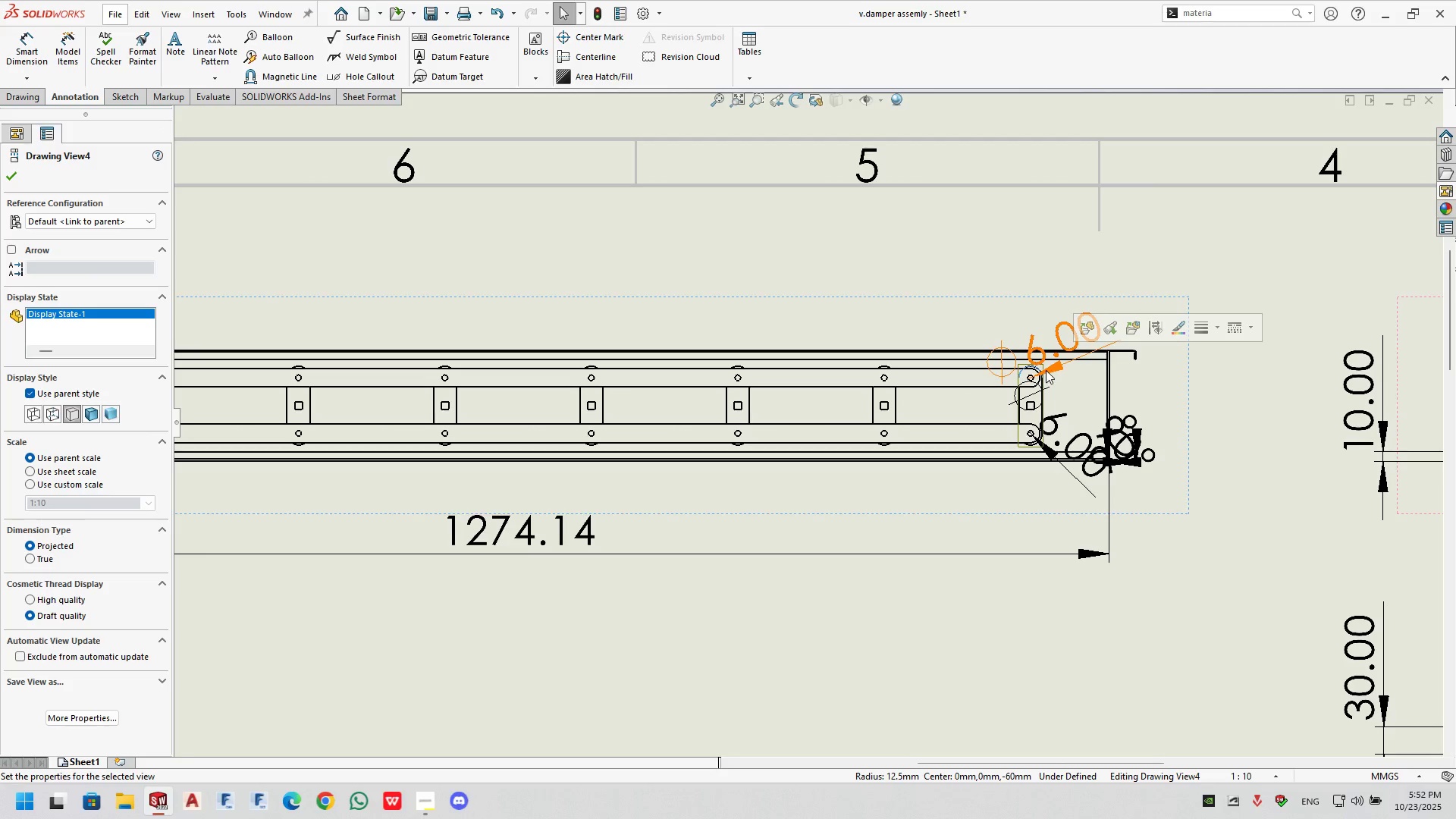 
left_click([1046, 370])
 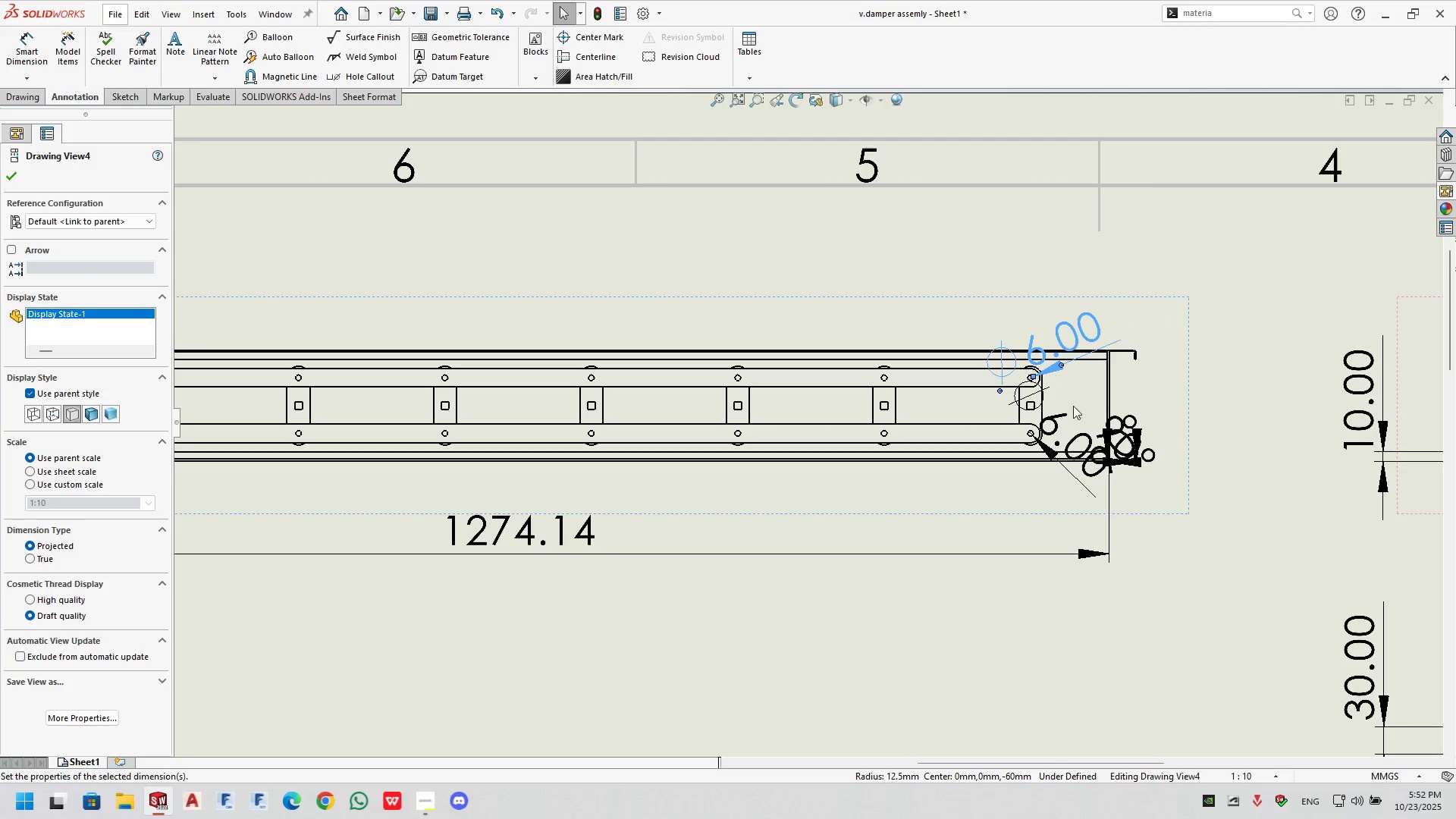 
key(Delete)
 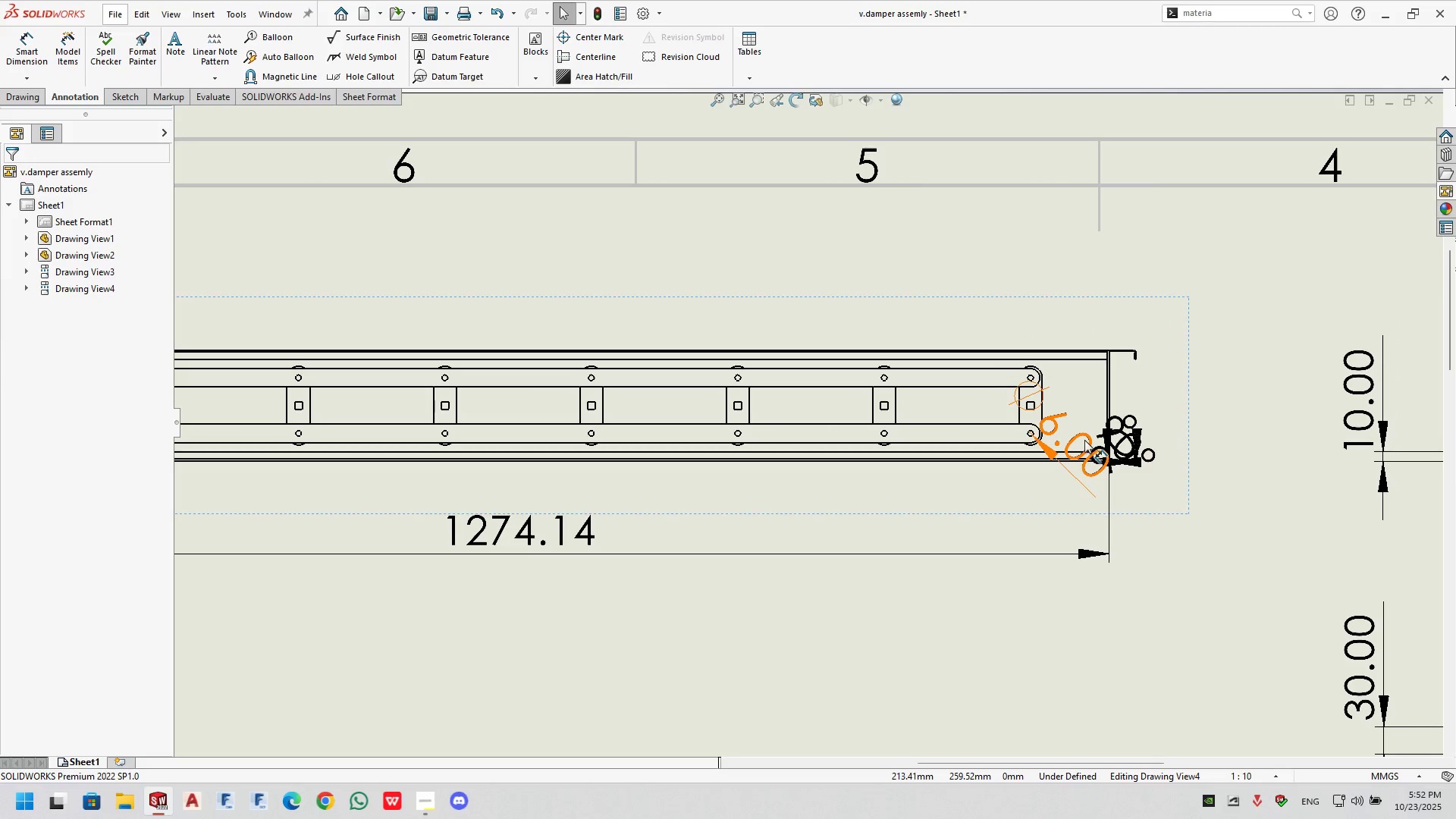 
left_click([1084, 440])
 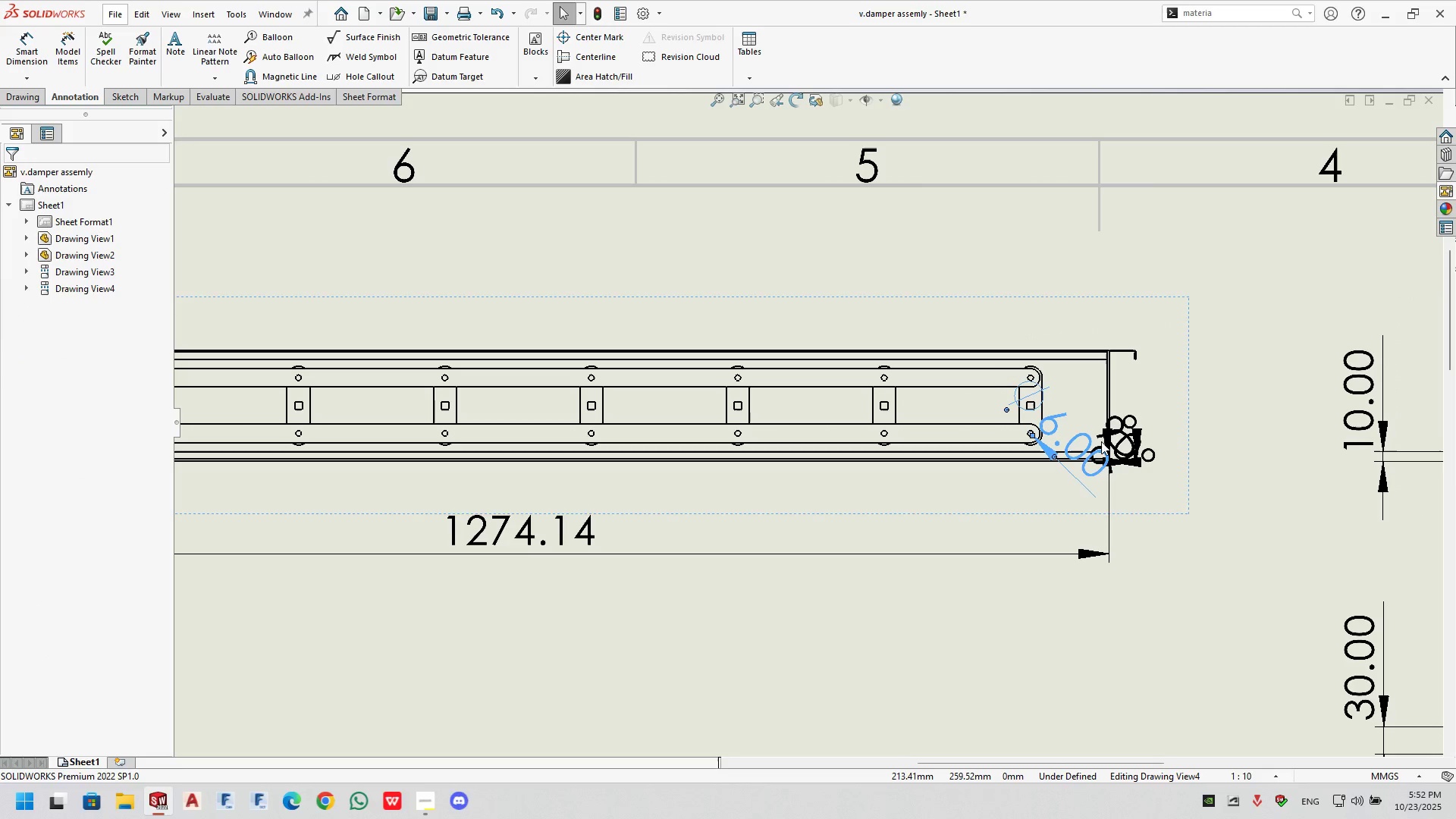 
key(Delete)
 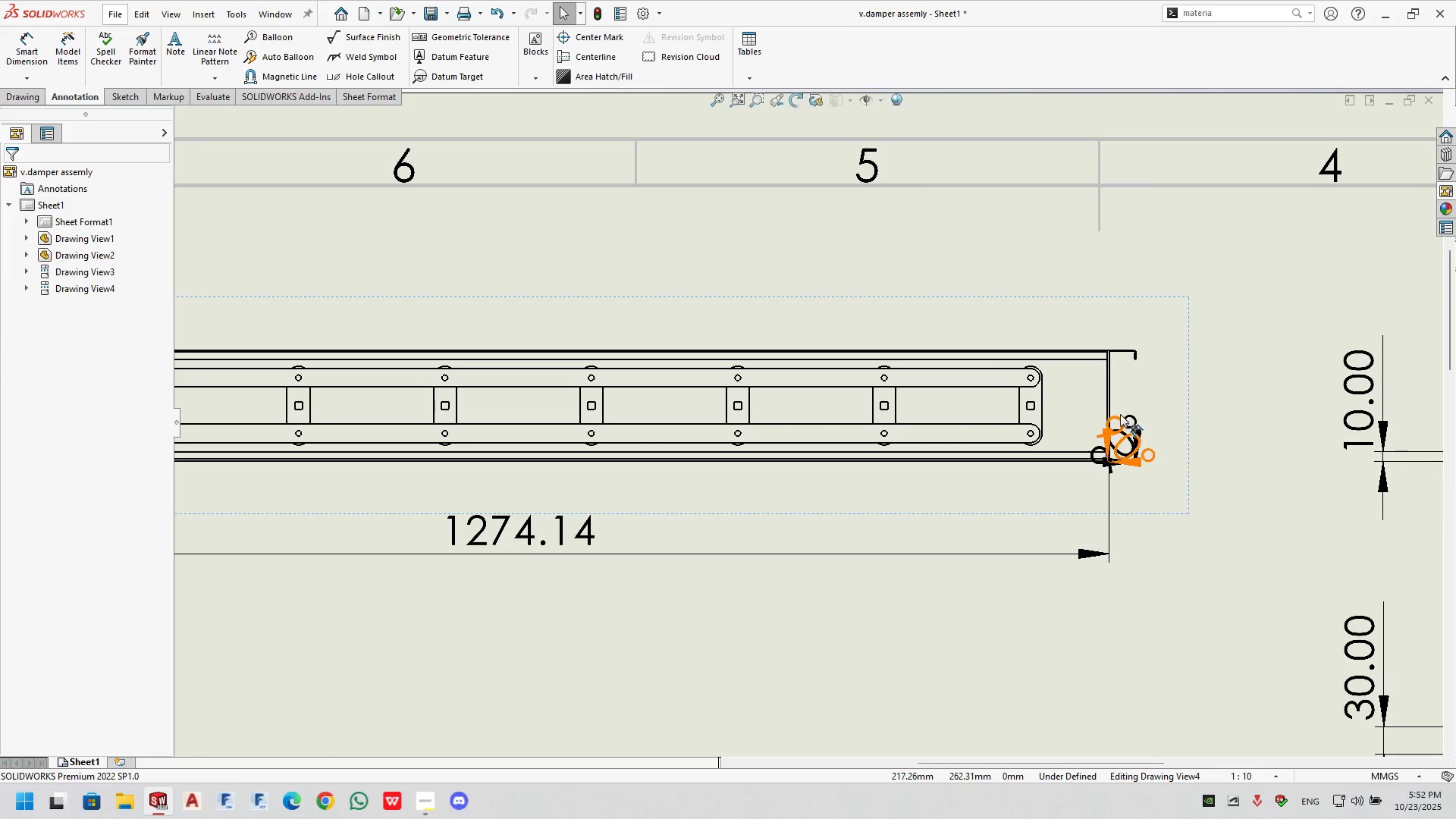 
left_click([1120, 414])
 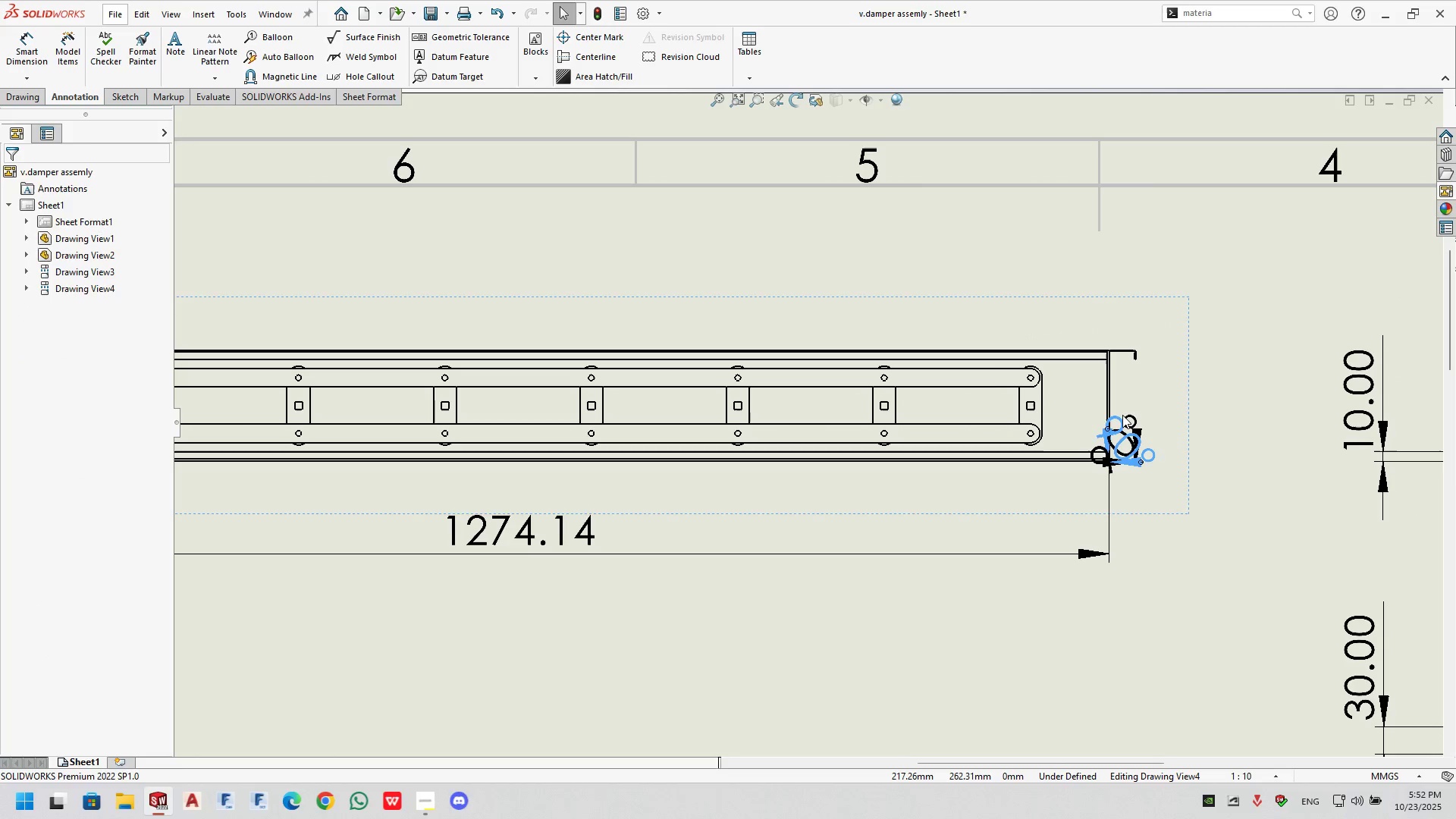 
key(Delete)
 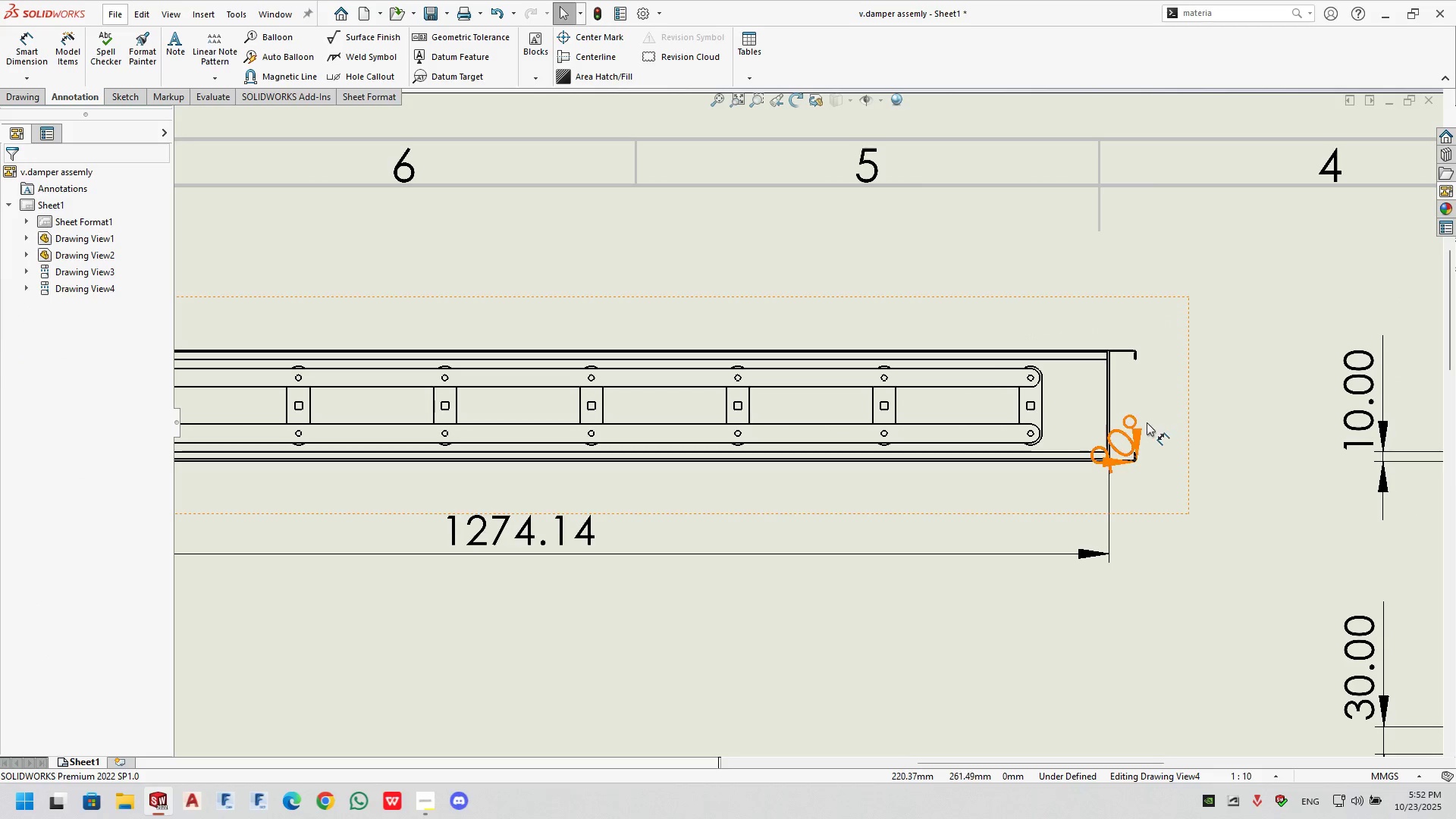 
left_click([1144, 423])
 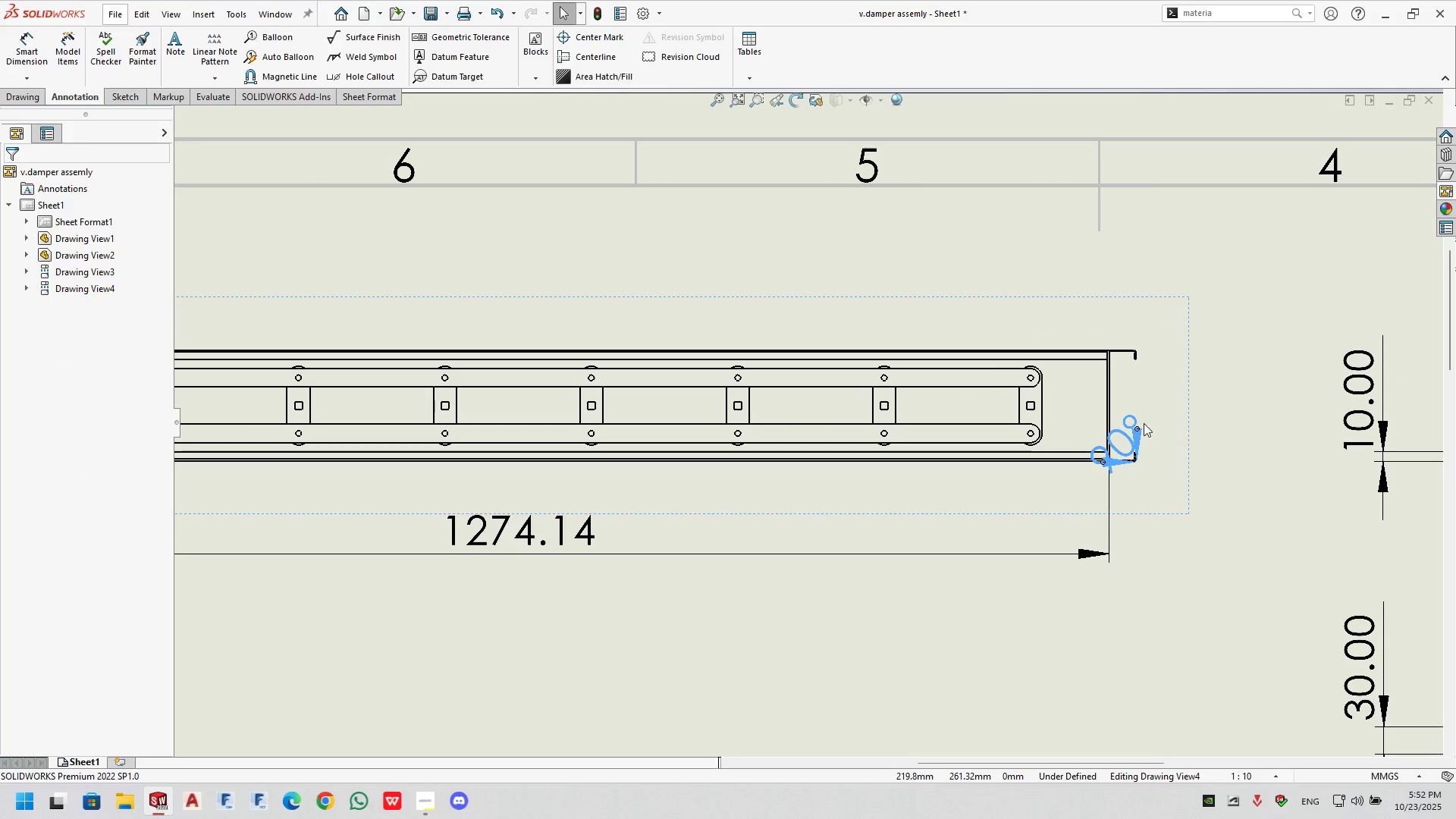 
key(Delete)
 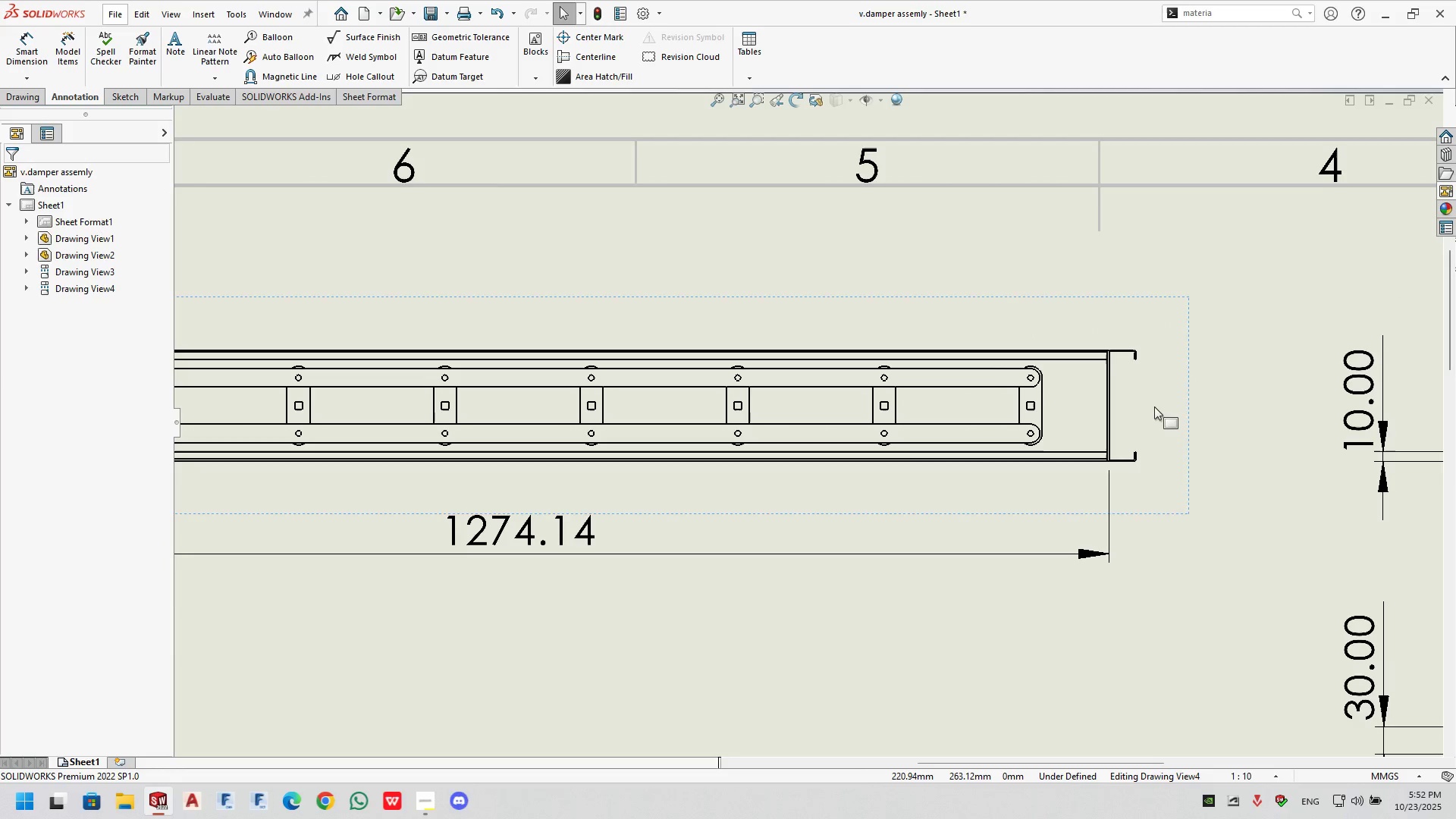 
double_click([1154, 406])
 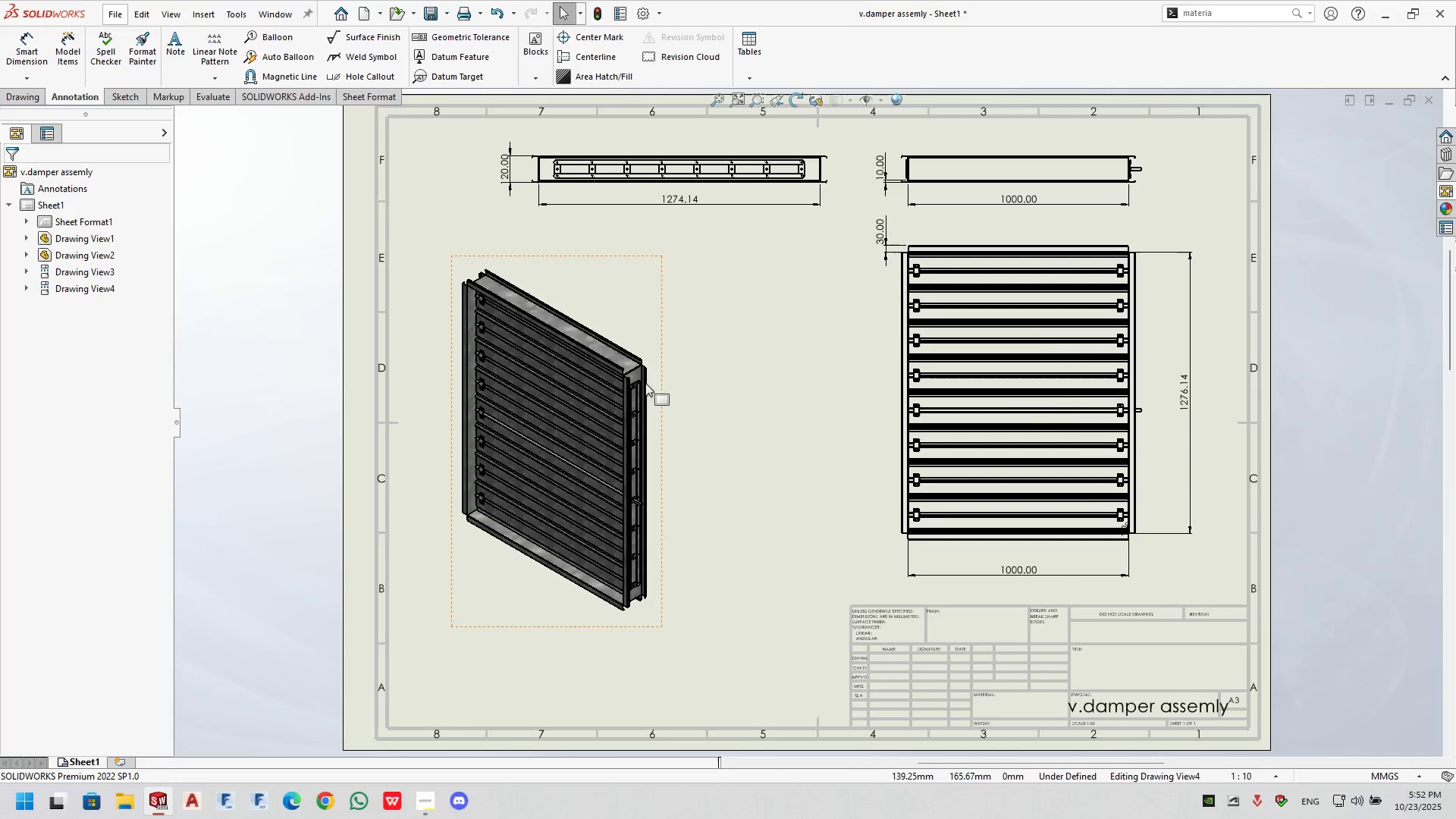 
right_click([1087, 679])
 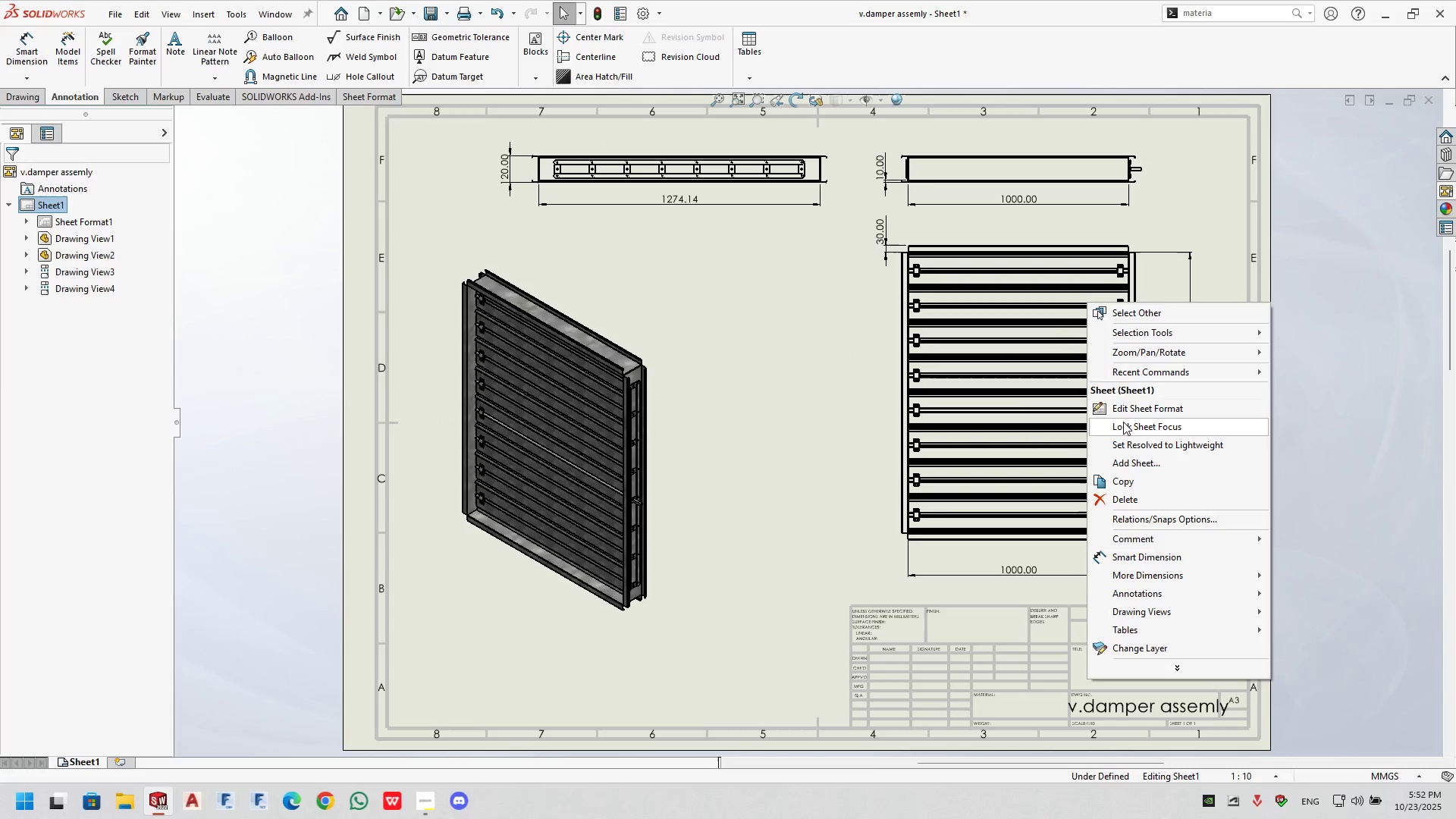 
left_click([1126, 413])
 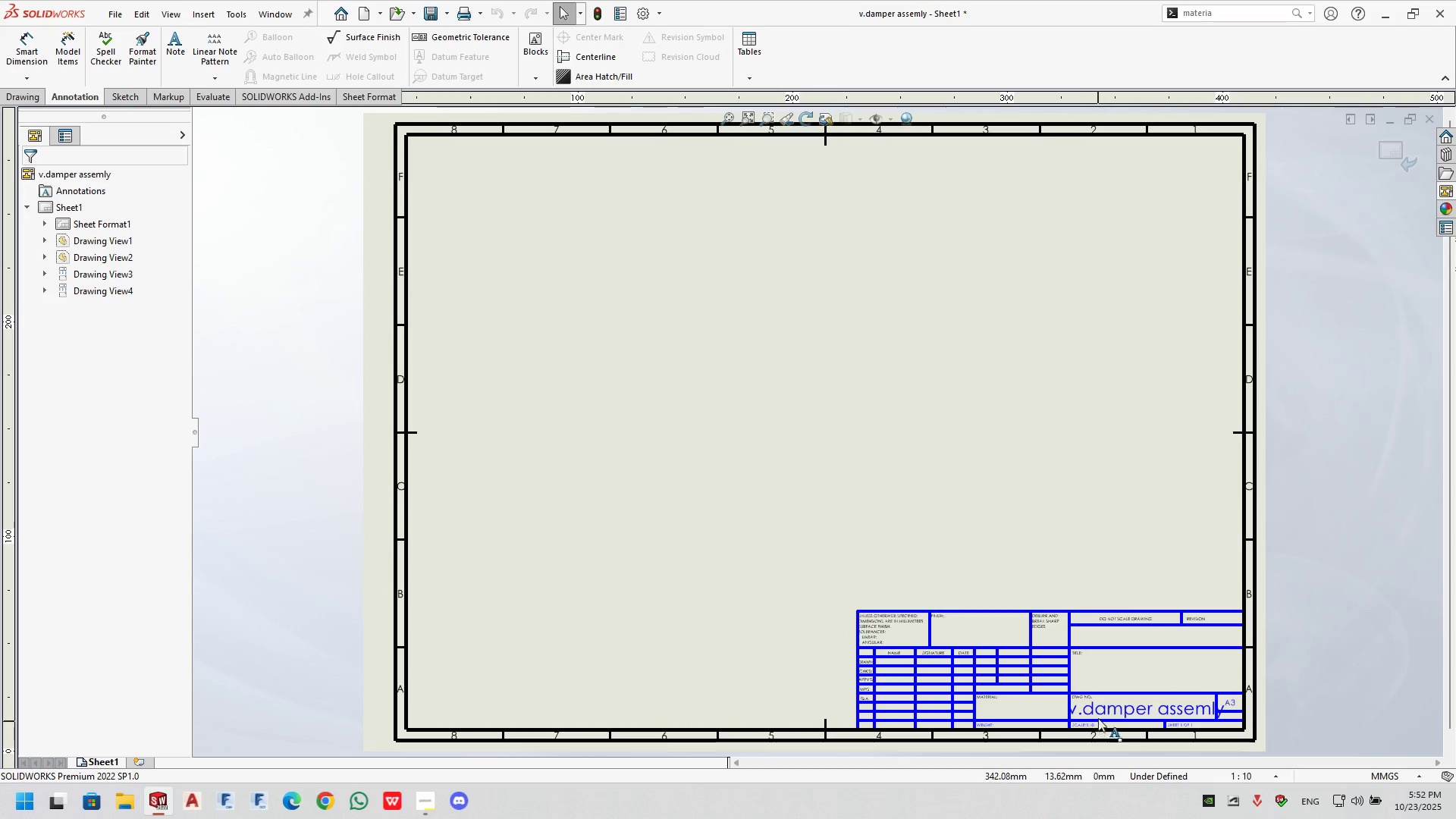 
double_click([1100, 705])
 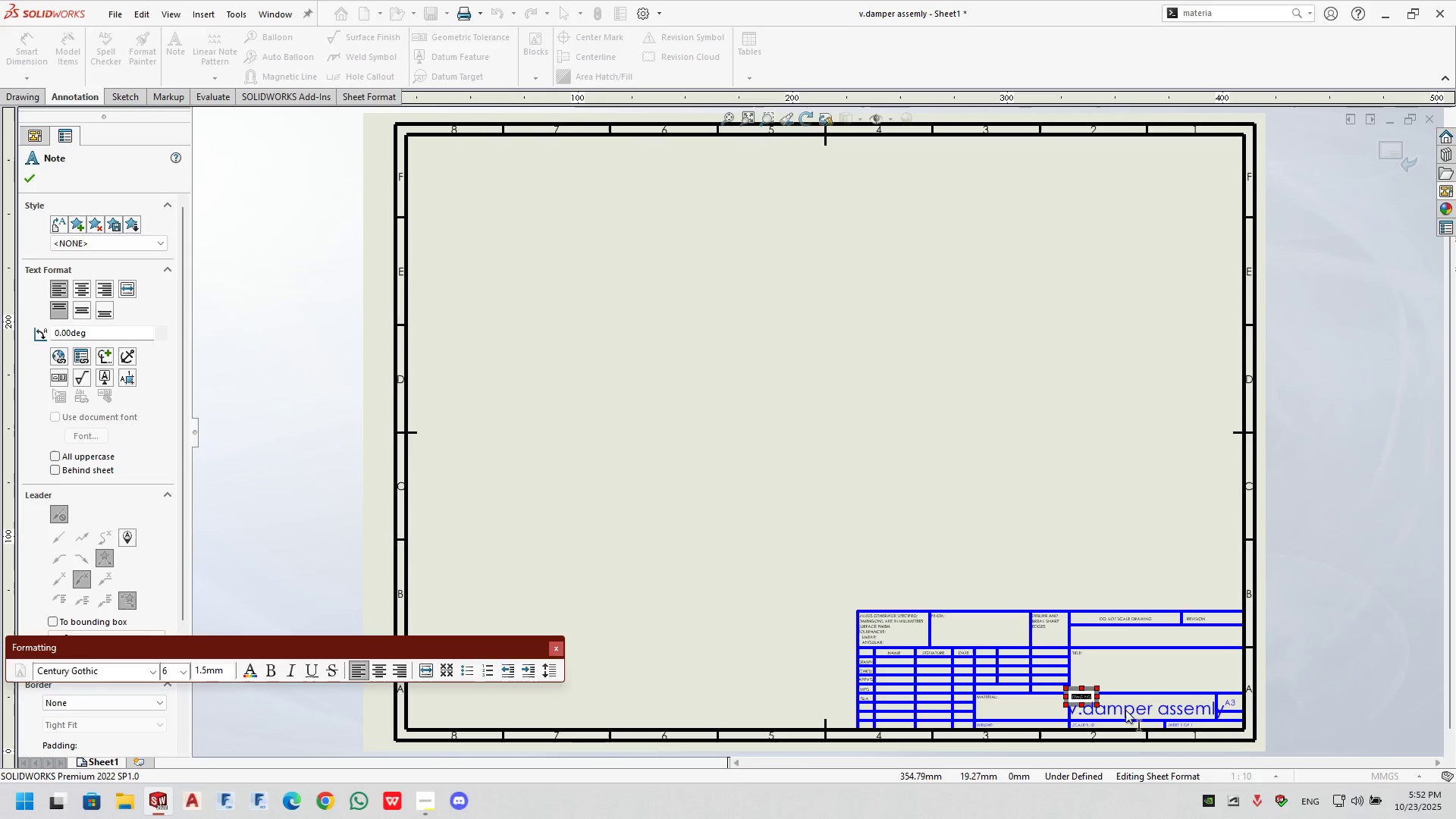 
double_click([1125, 710])
 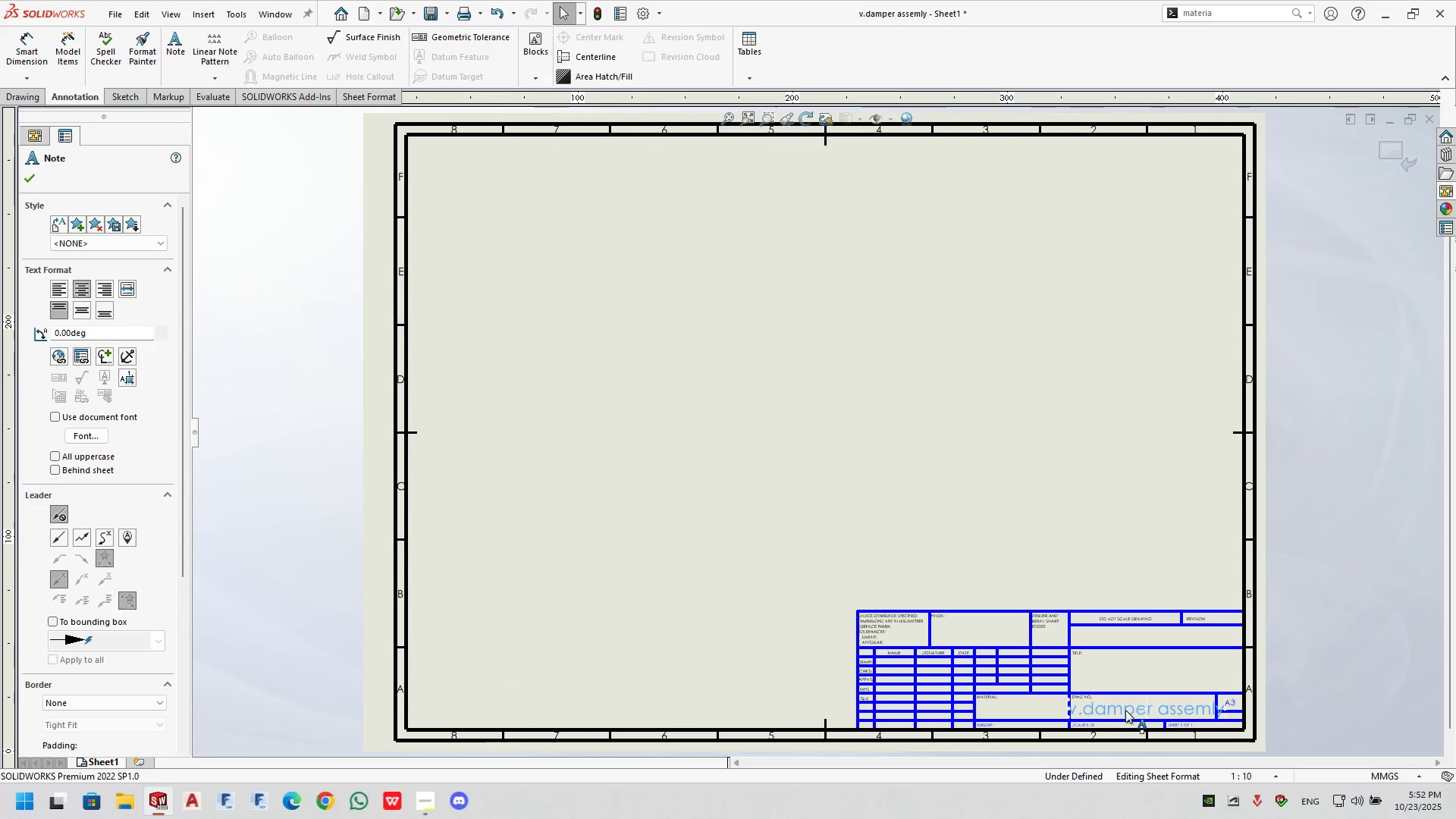 
double_click([1125, 710])
 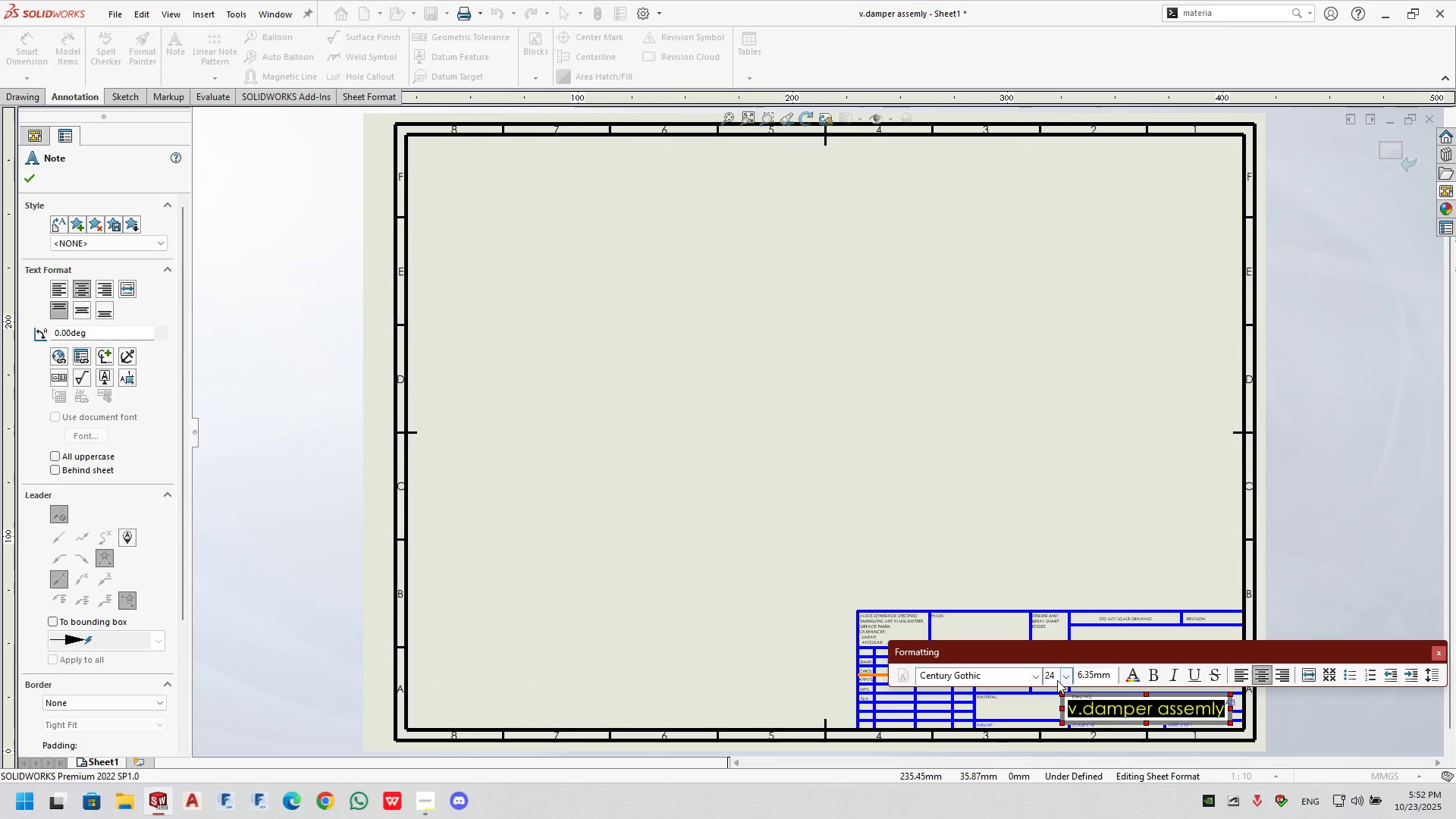 
left_click([1065, 679])
 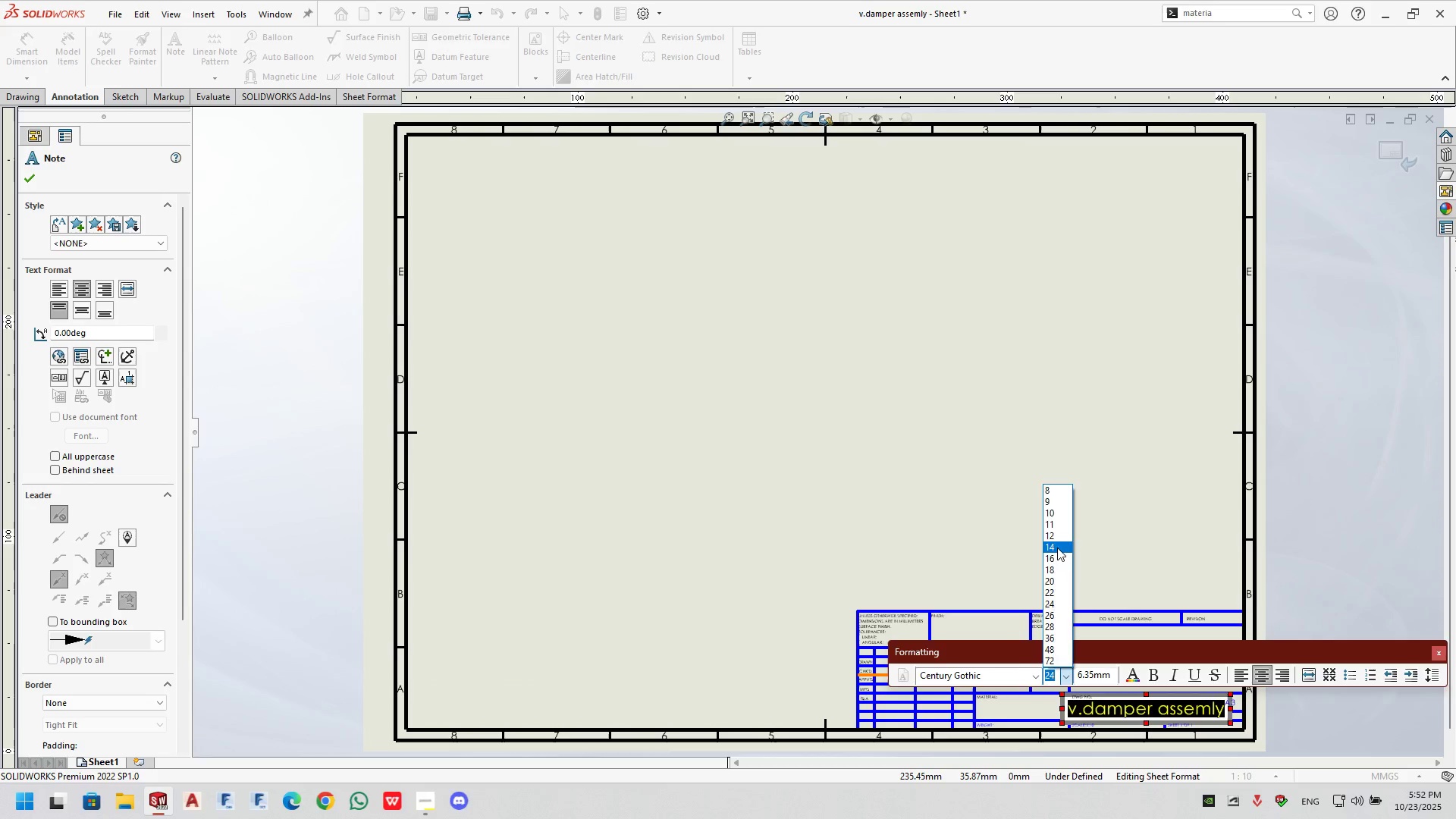 
double_click([1142, 553])
 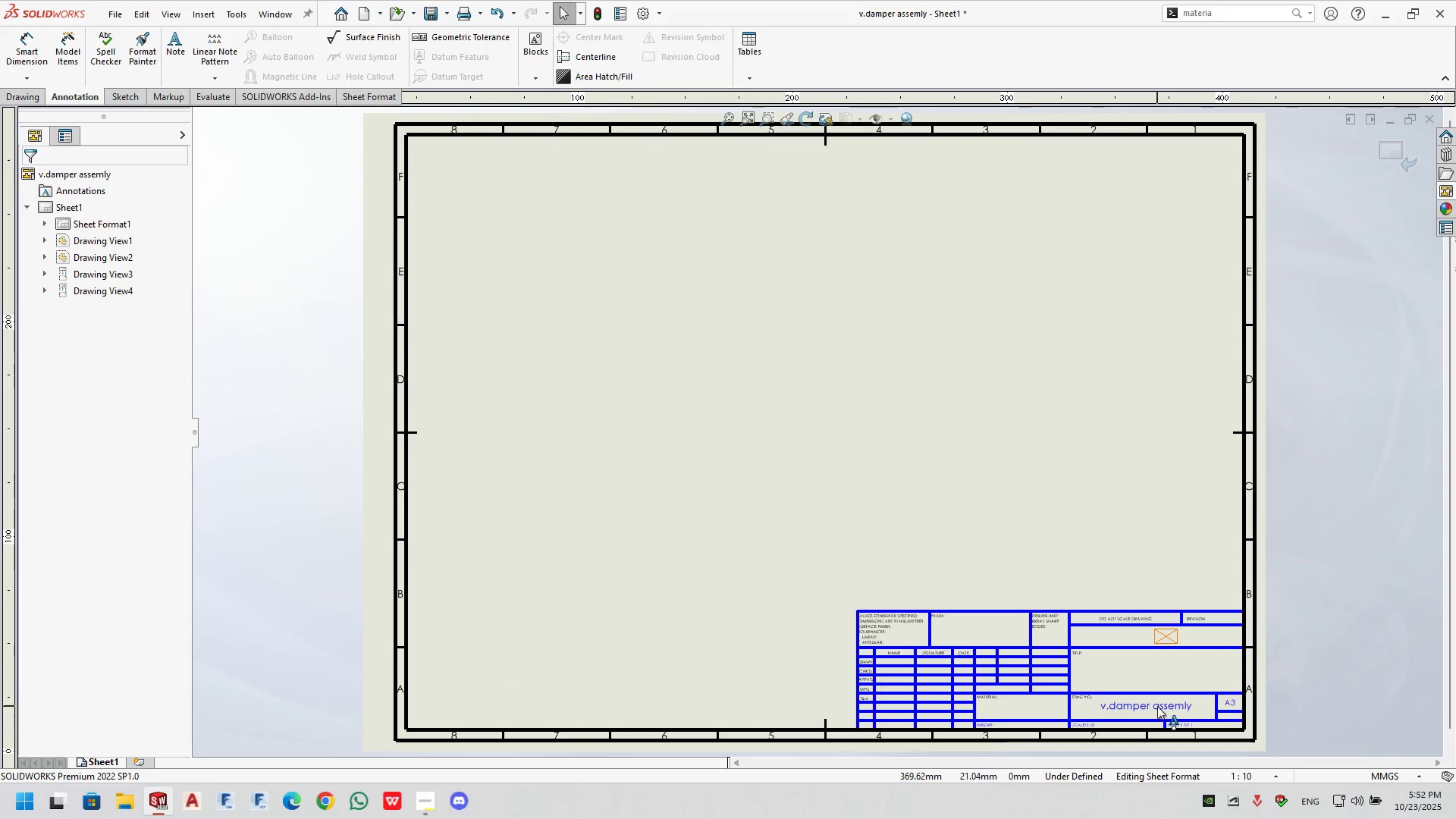 
left_click_drag(start_coordinate=[1157, 706], to_coordinate=[1166, 667])
 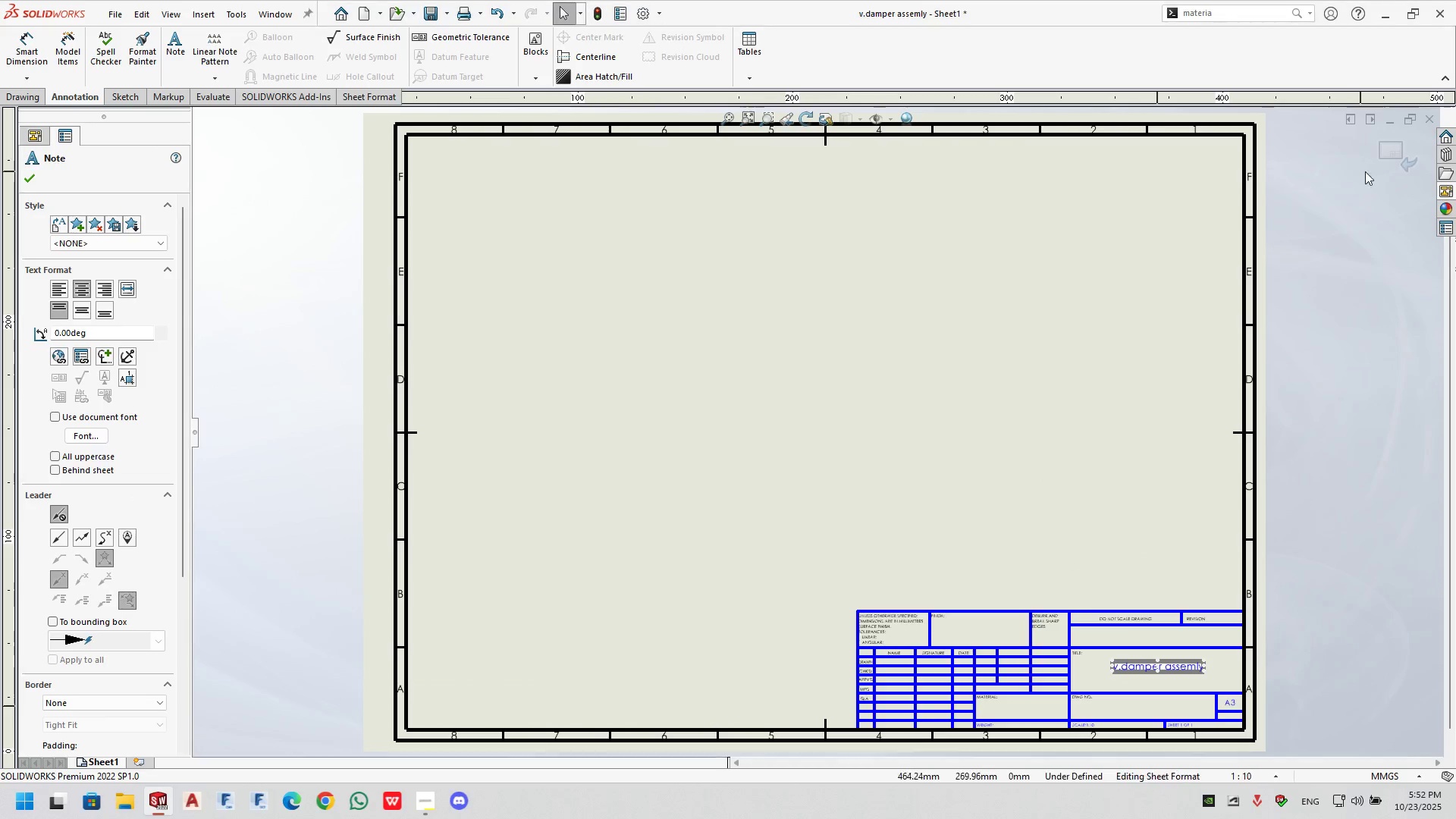 
left_click([1408, 161])
 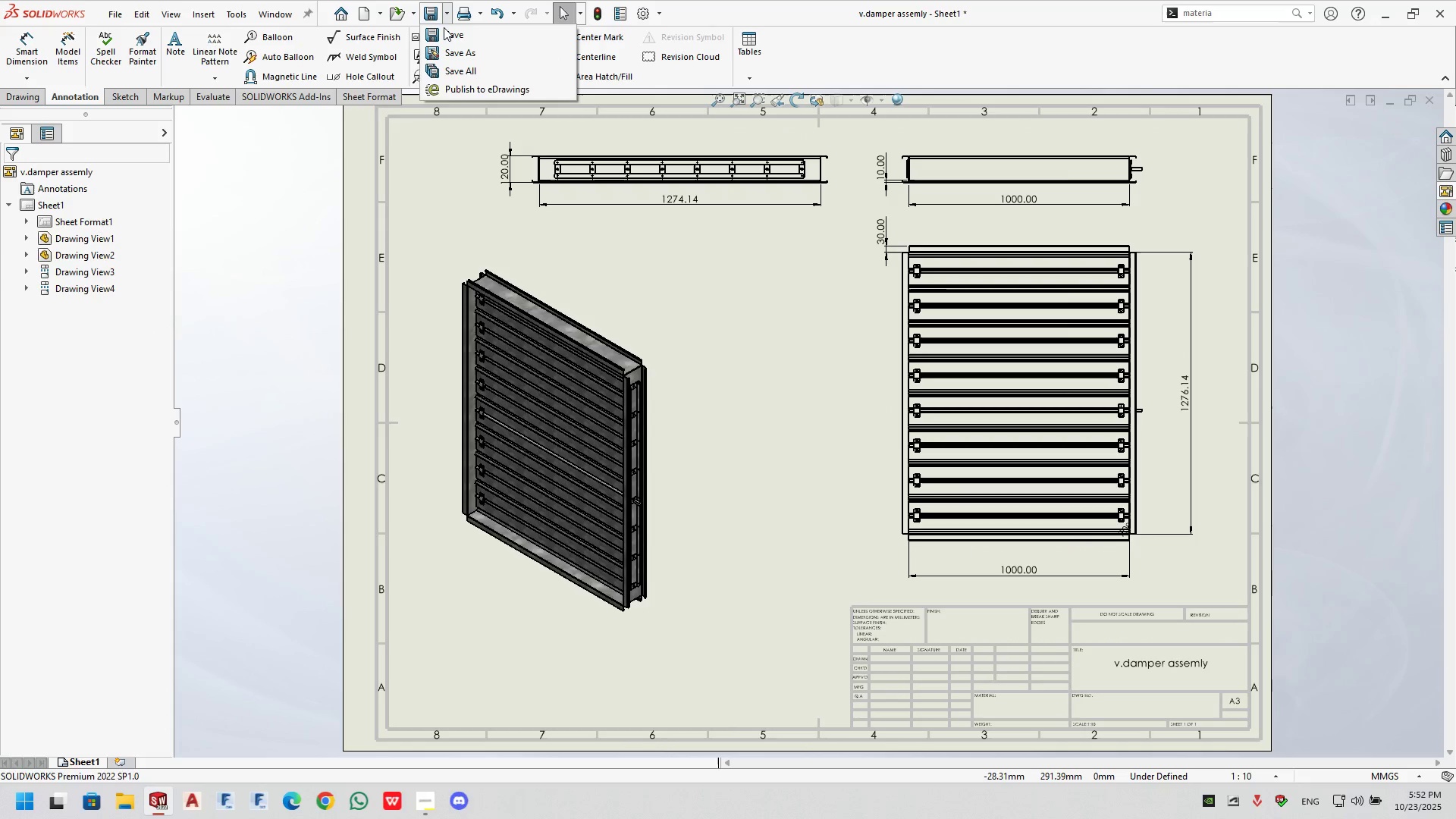 
left_click([460, 55])
 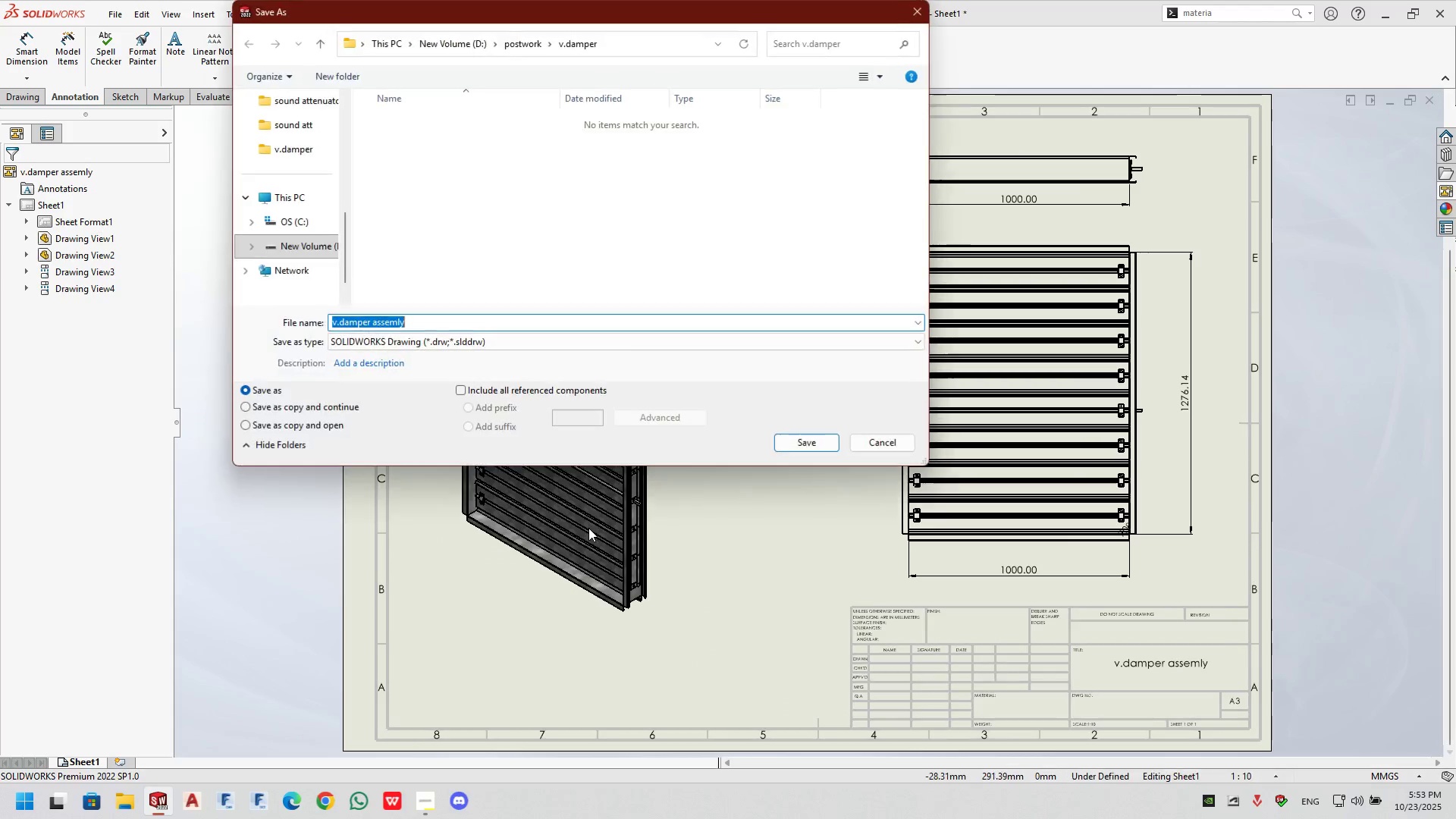 
left_click([476, 323])
 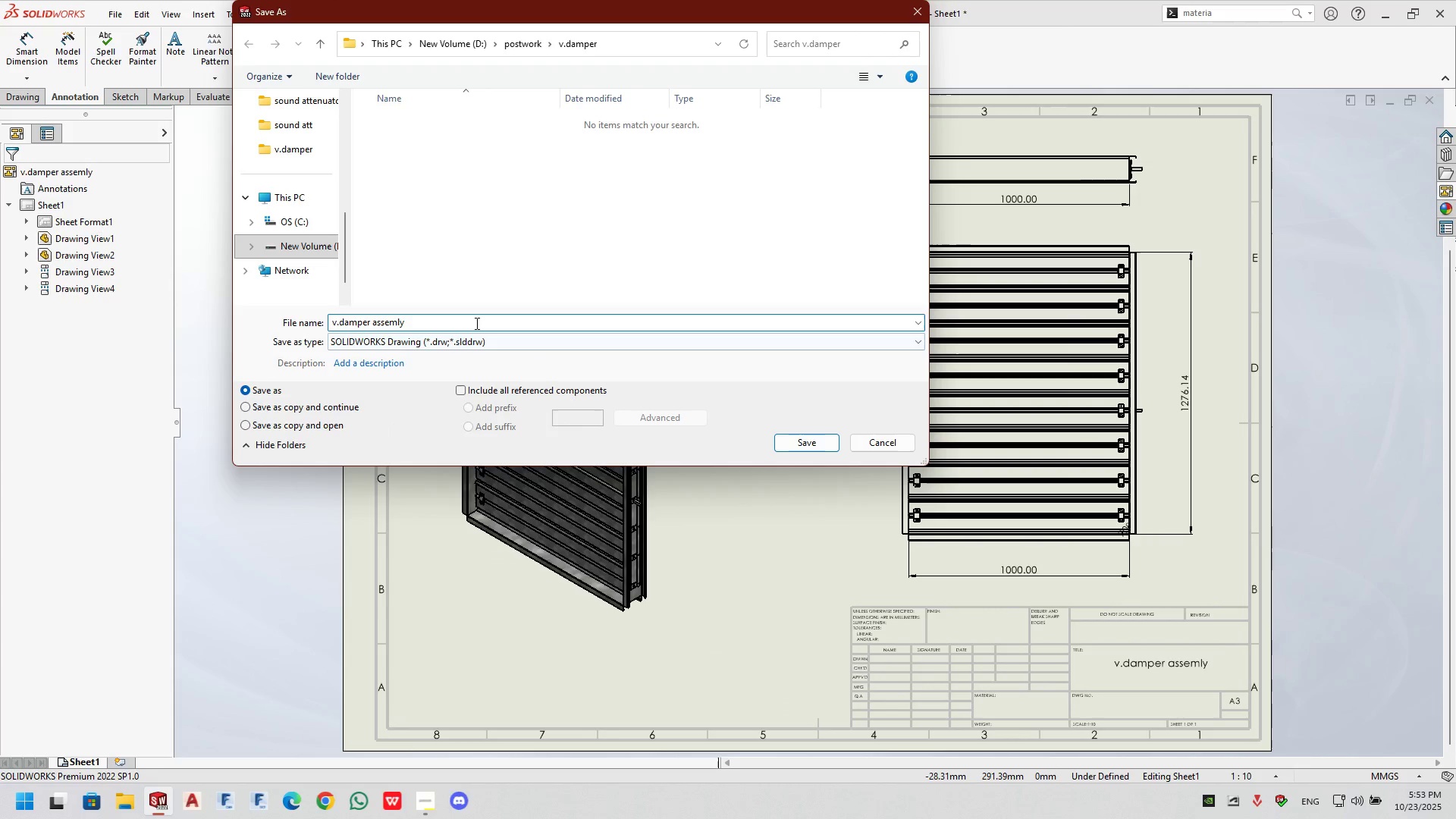 
type( 2dd)
key(Backspace)
type( drawing)
 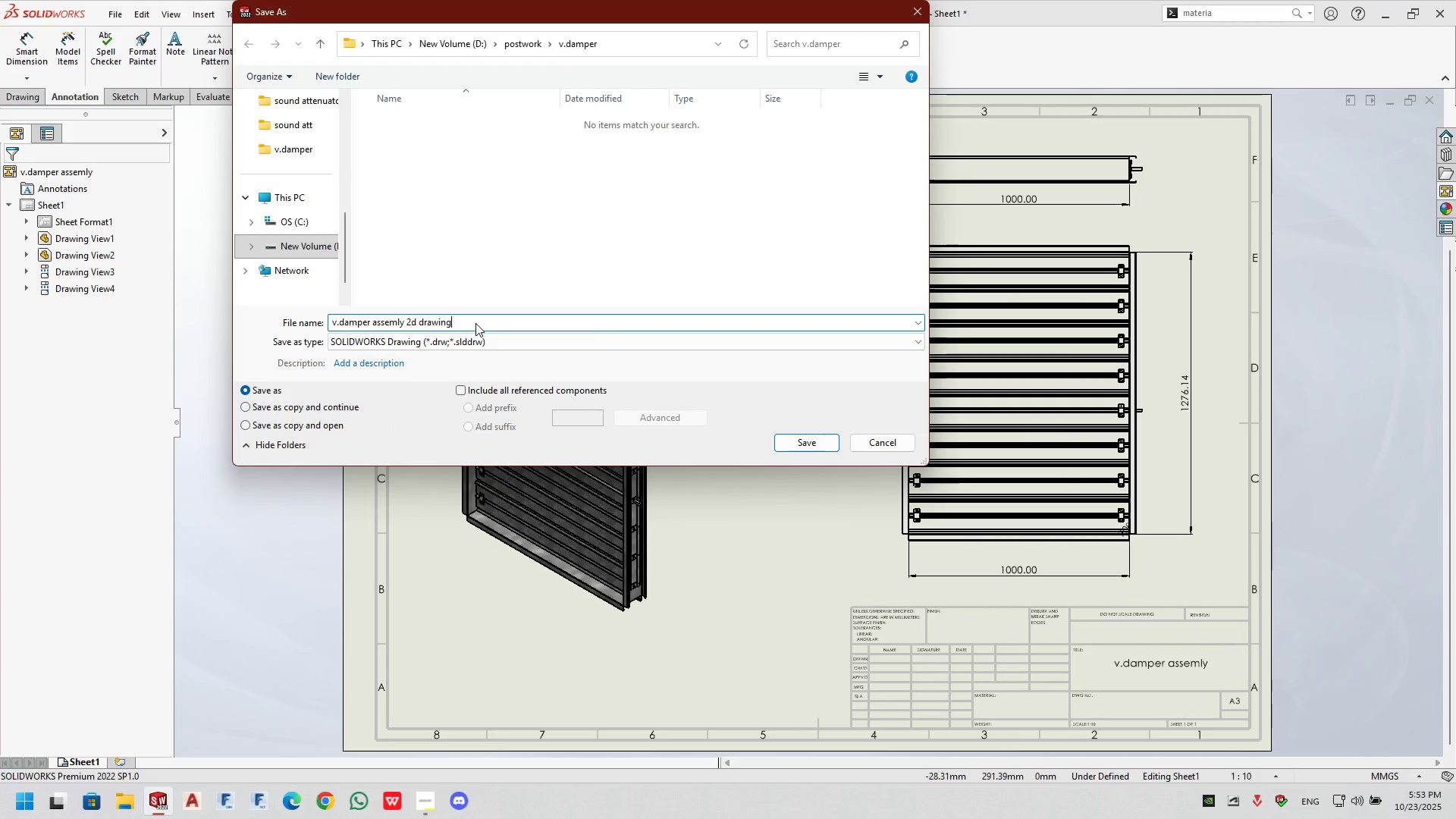 
key(Enter)
 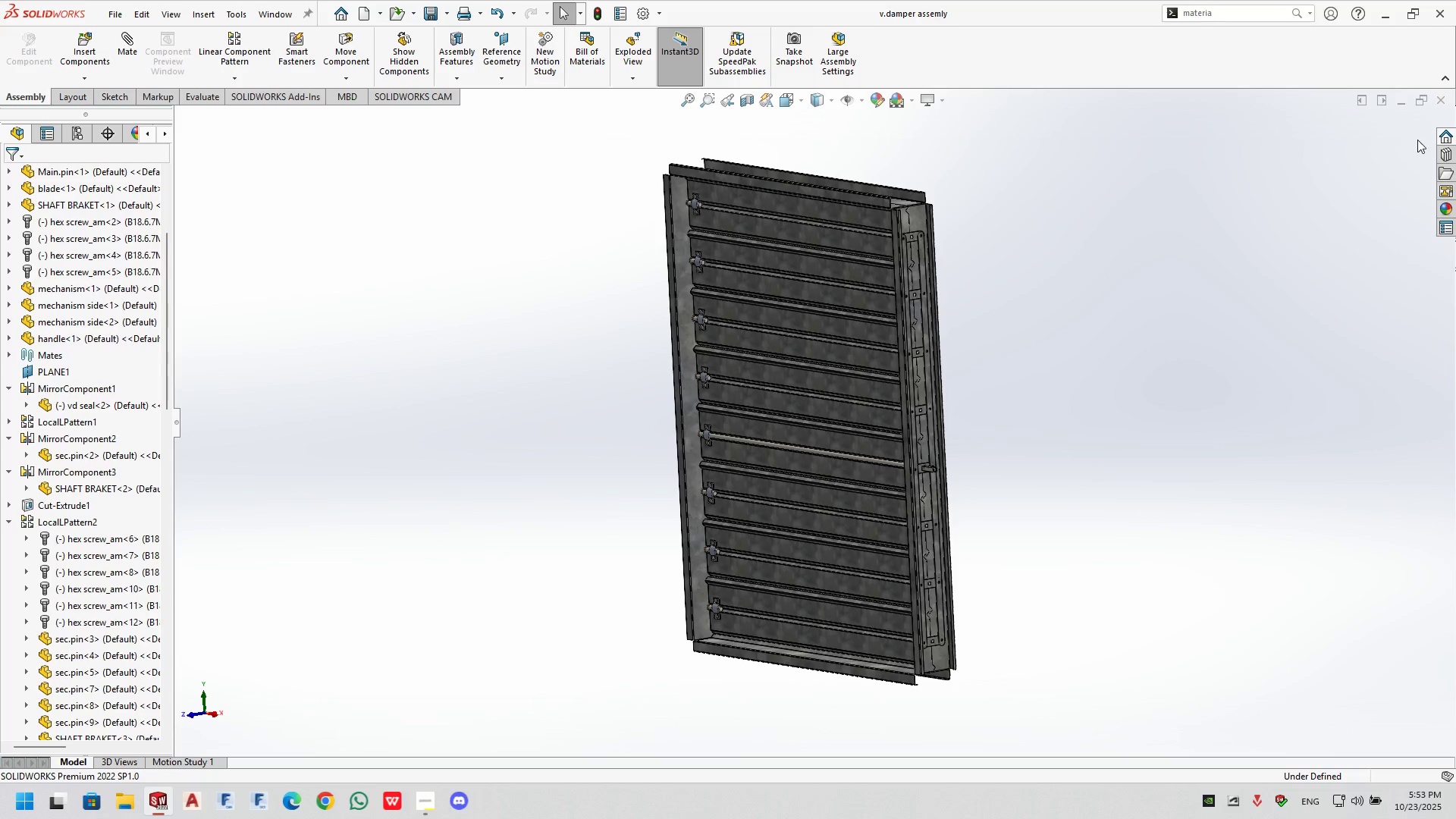 
left_click([421, 799])